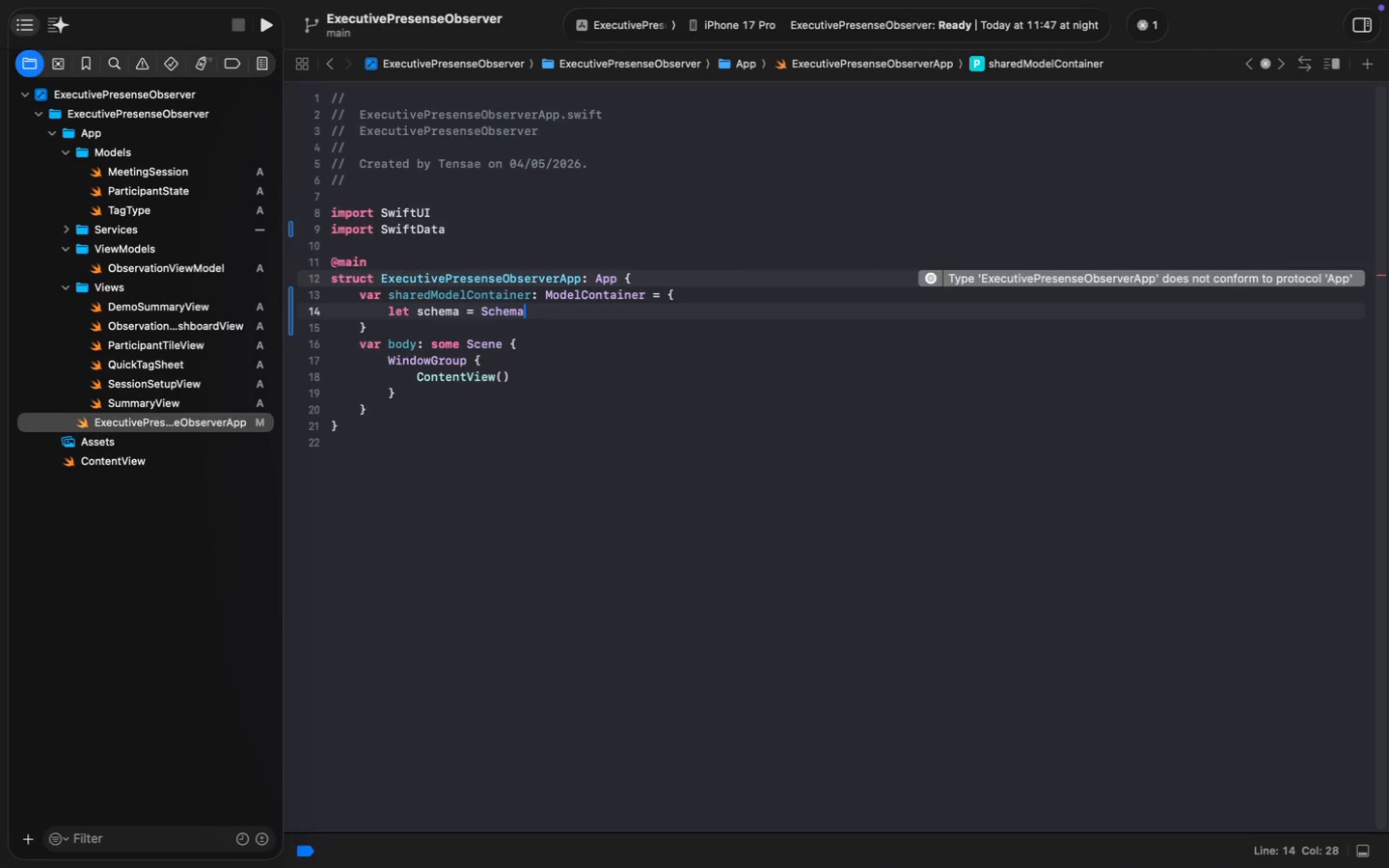 
type(([Meetin)
key(Tab)
type(.self)
 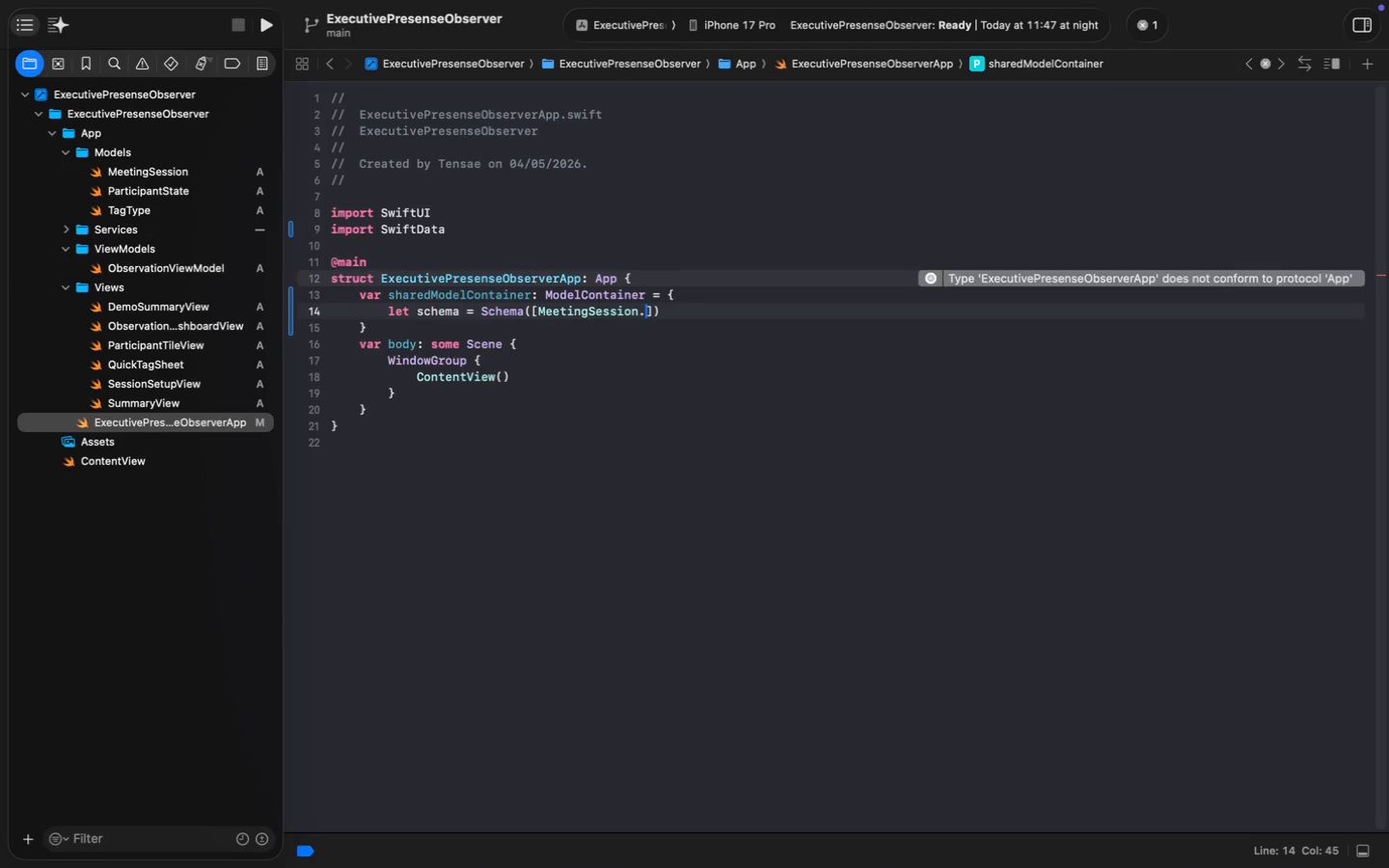 
key(Meta+ArrowRight)
 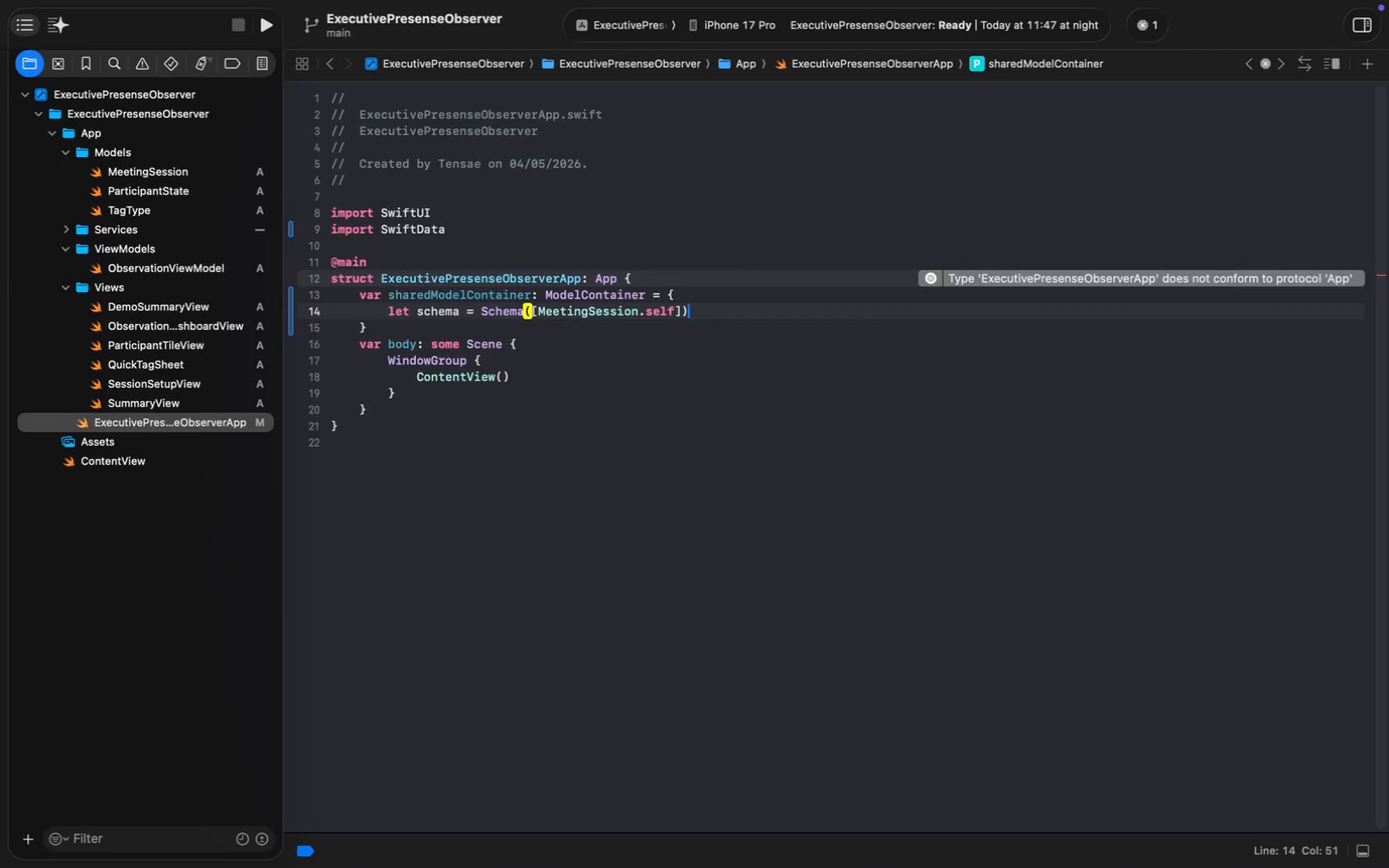 
key(Enter)
 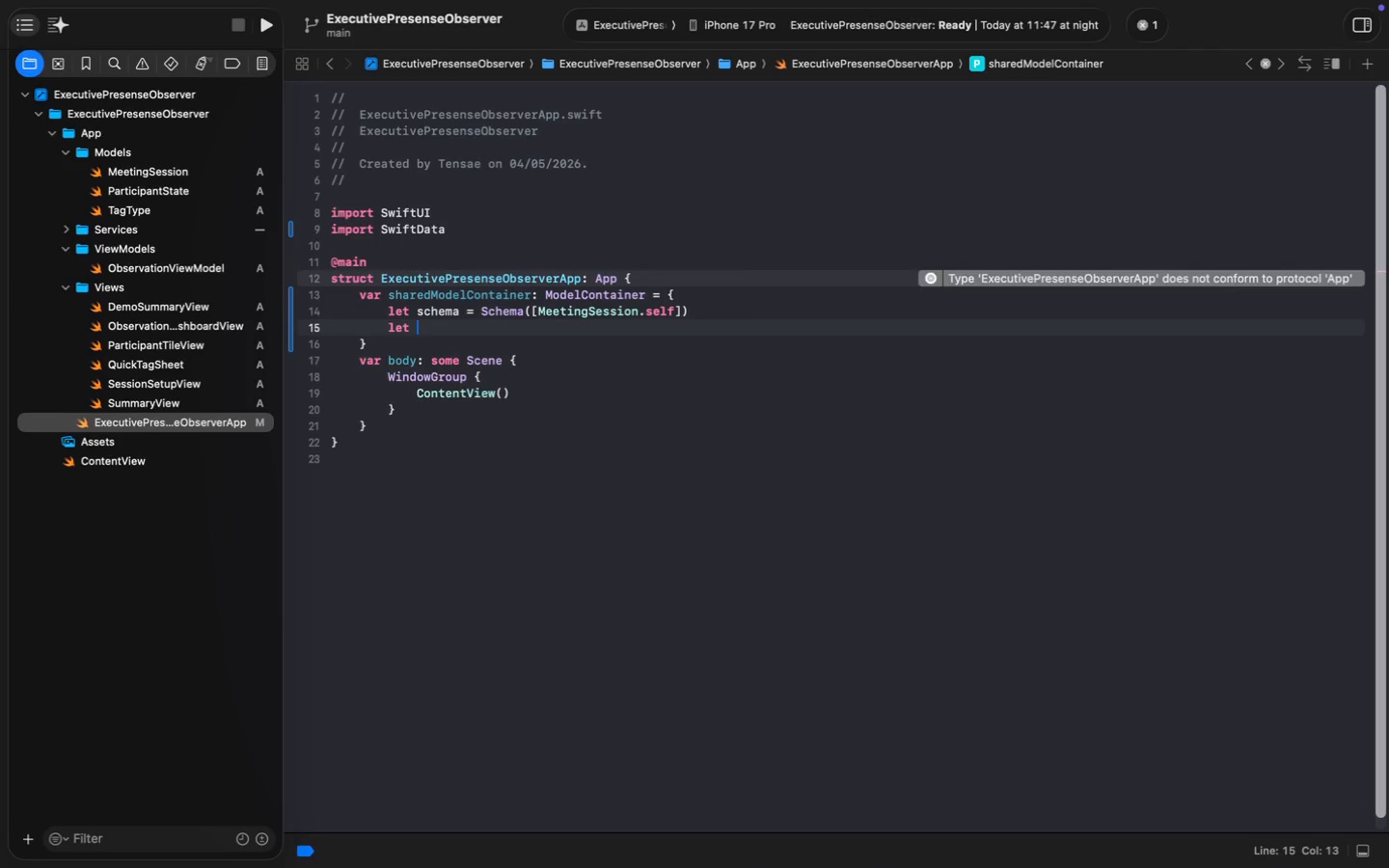 
type(let mp)
key(Backspace)
type(odelCOnfi)
key(Backspace)
key(Backspace)
key(Backspace)
key(Backspace)
type(onfiguration = Model)
 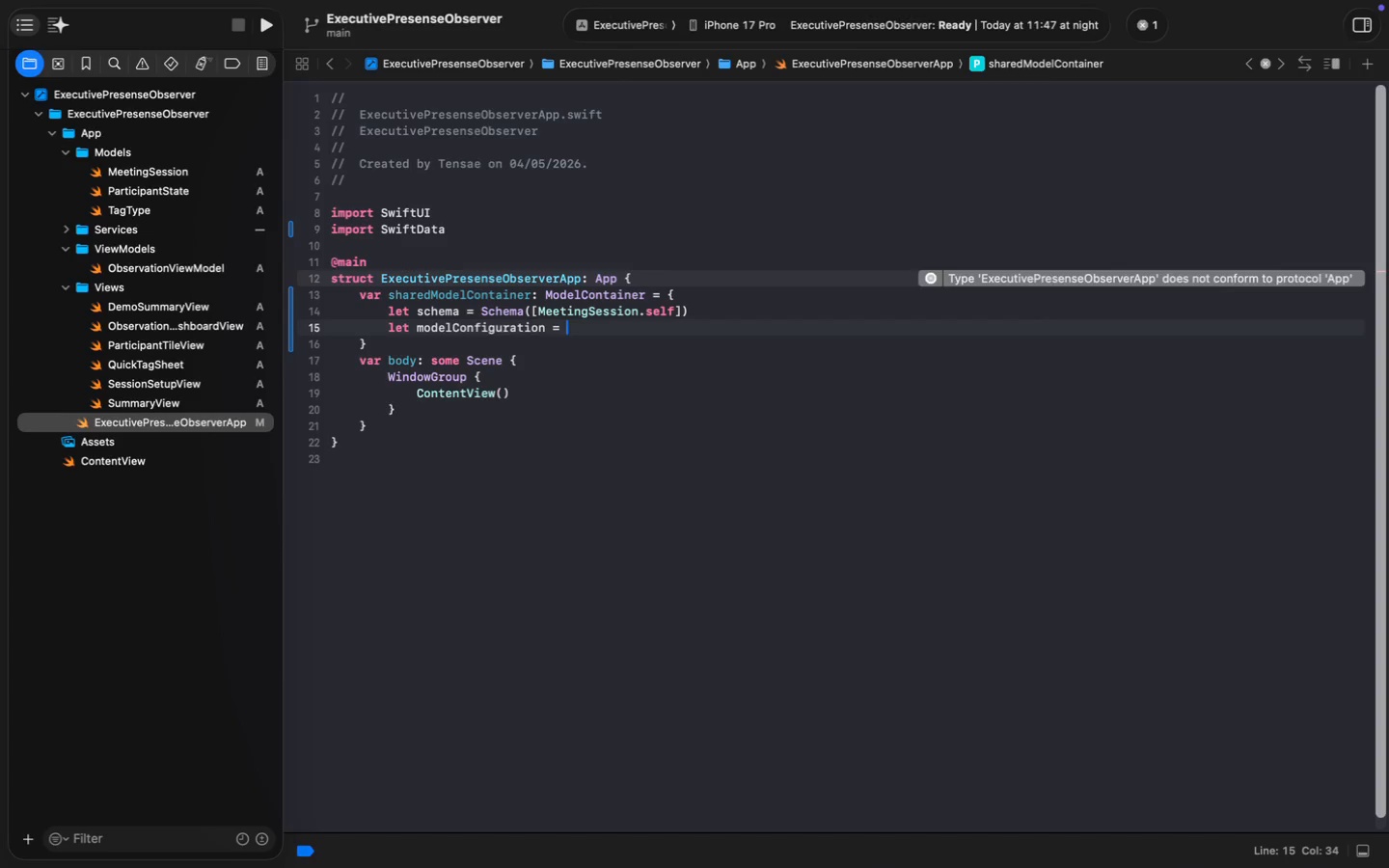 
key(Enter)
 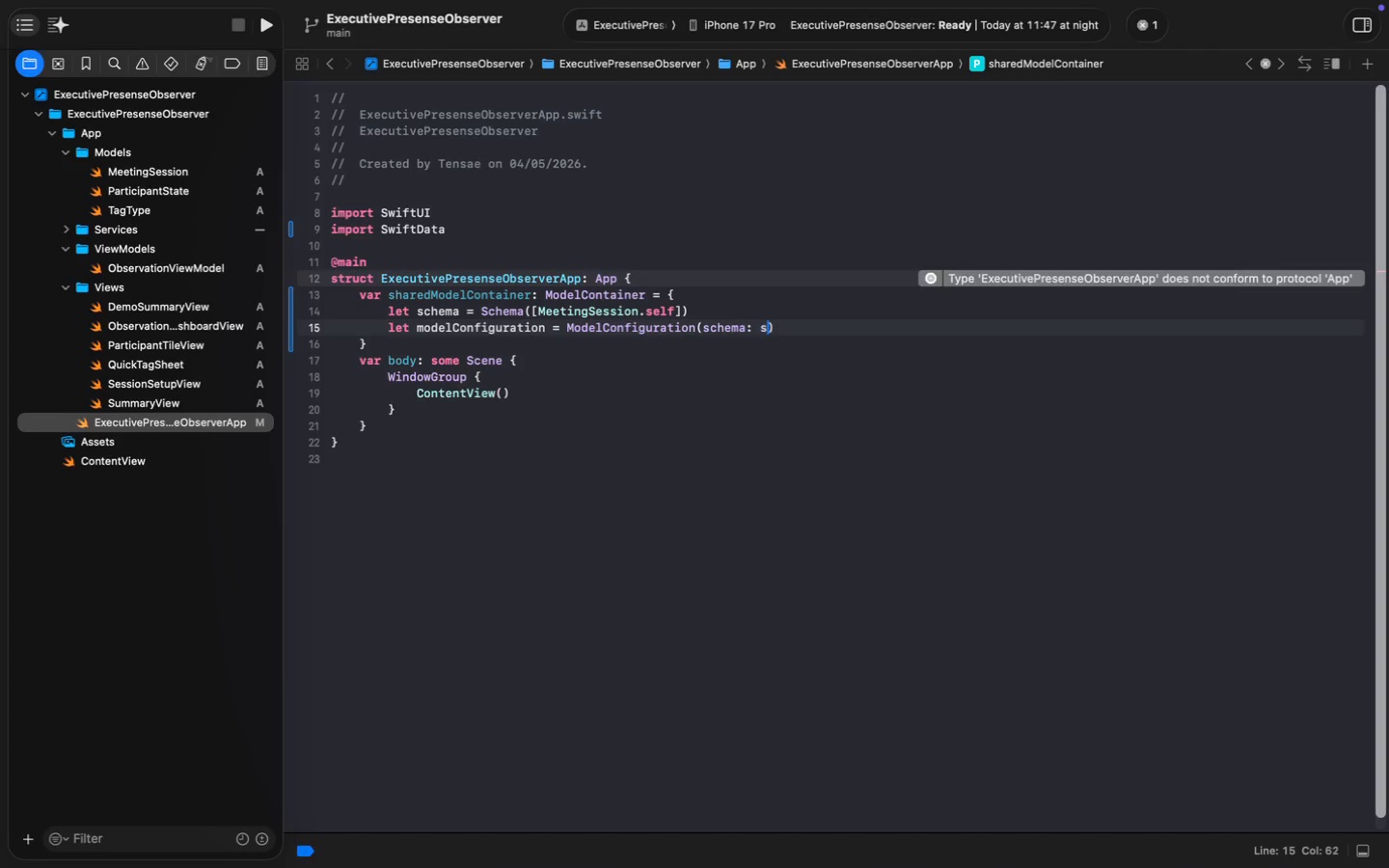 
type((schema: schema, is)
key(Tab)
type(false)
 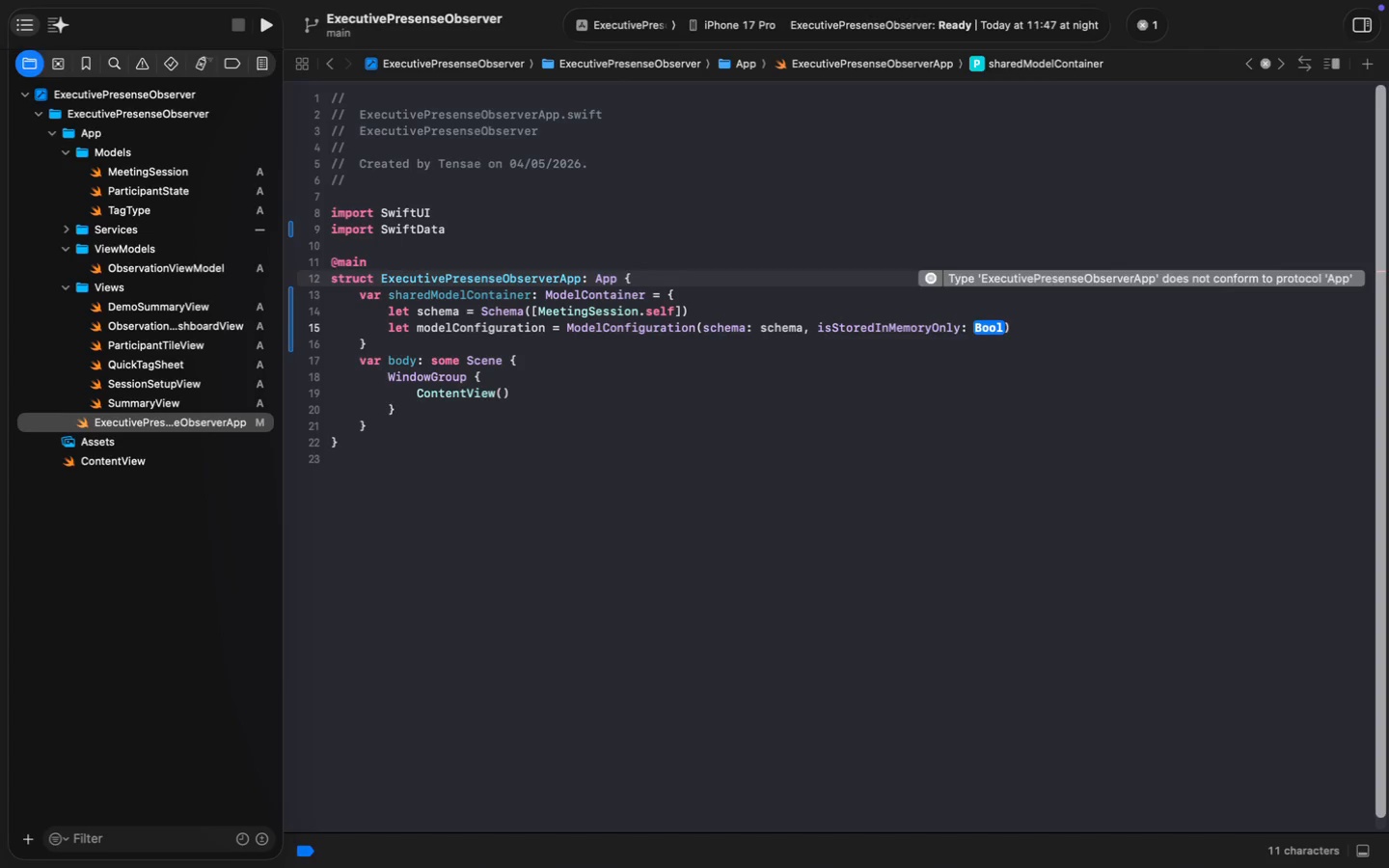 
key(Meta+ArrowRight)
 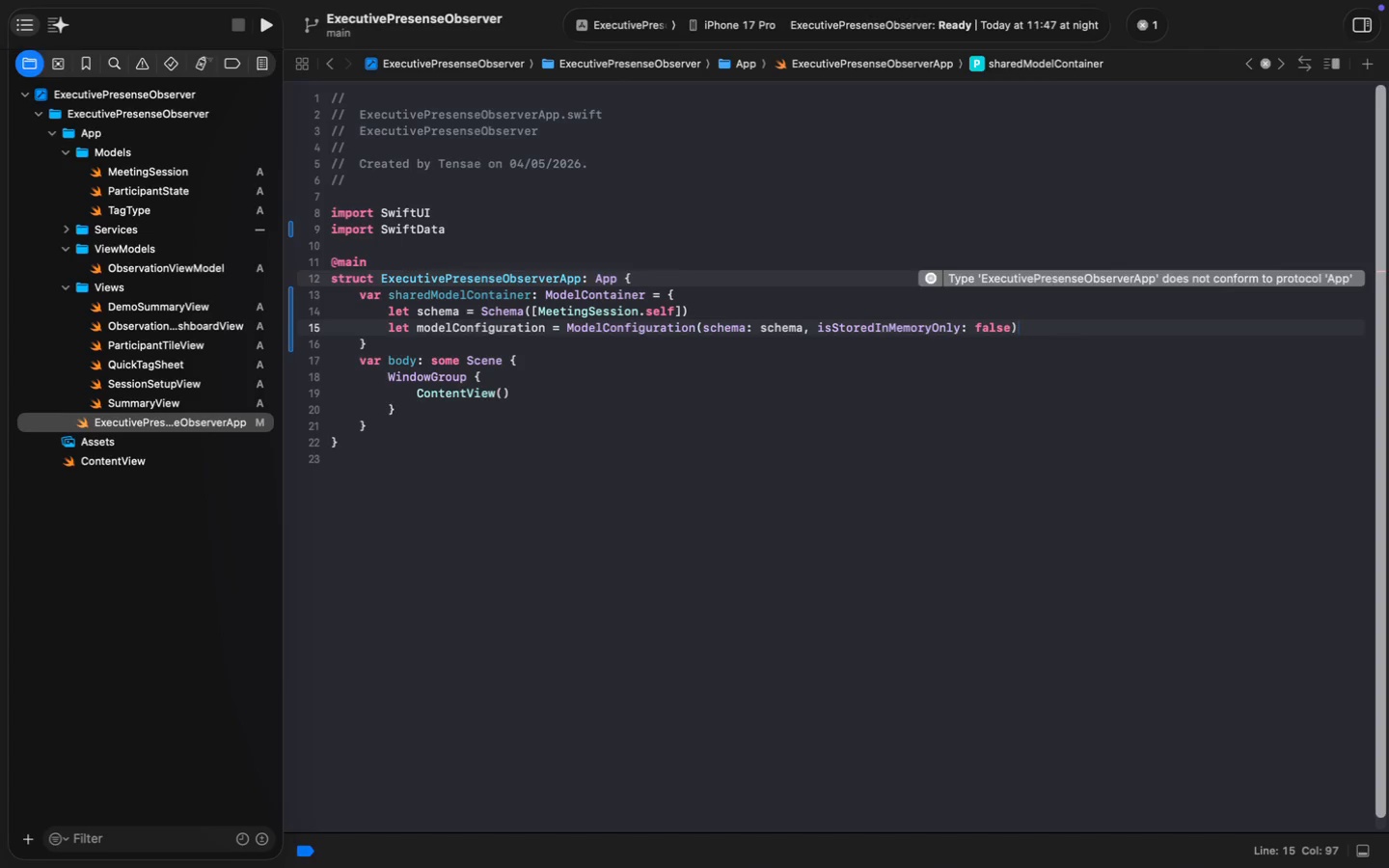 
key(Enter)
 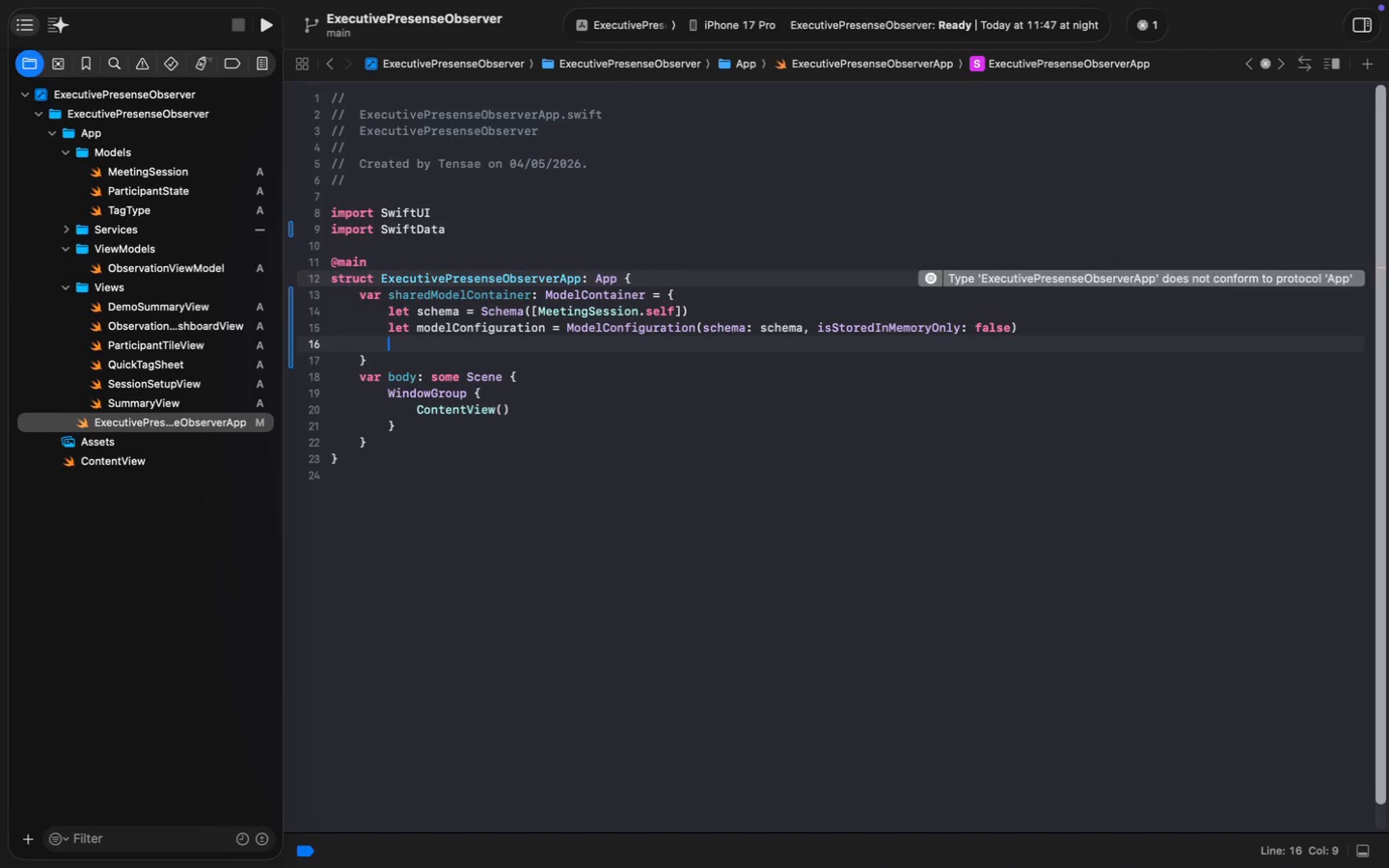 
key(Enter)
 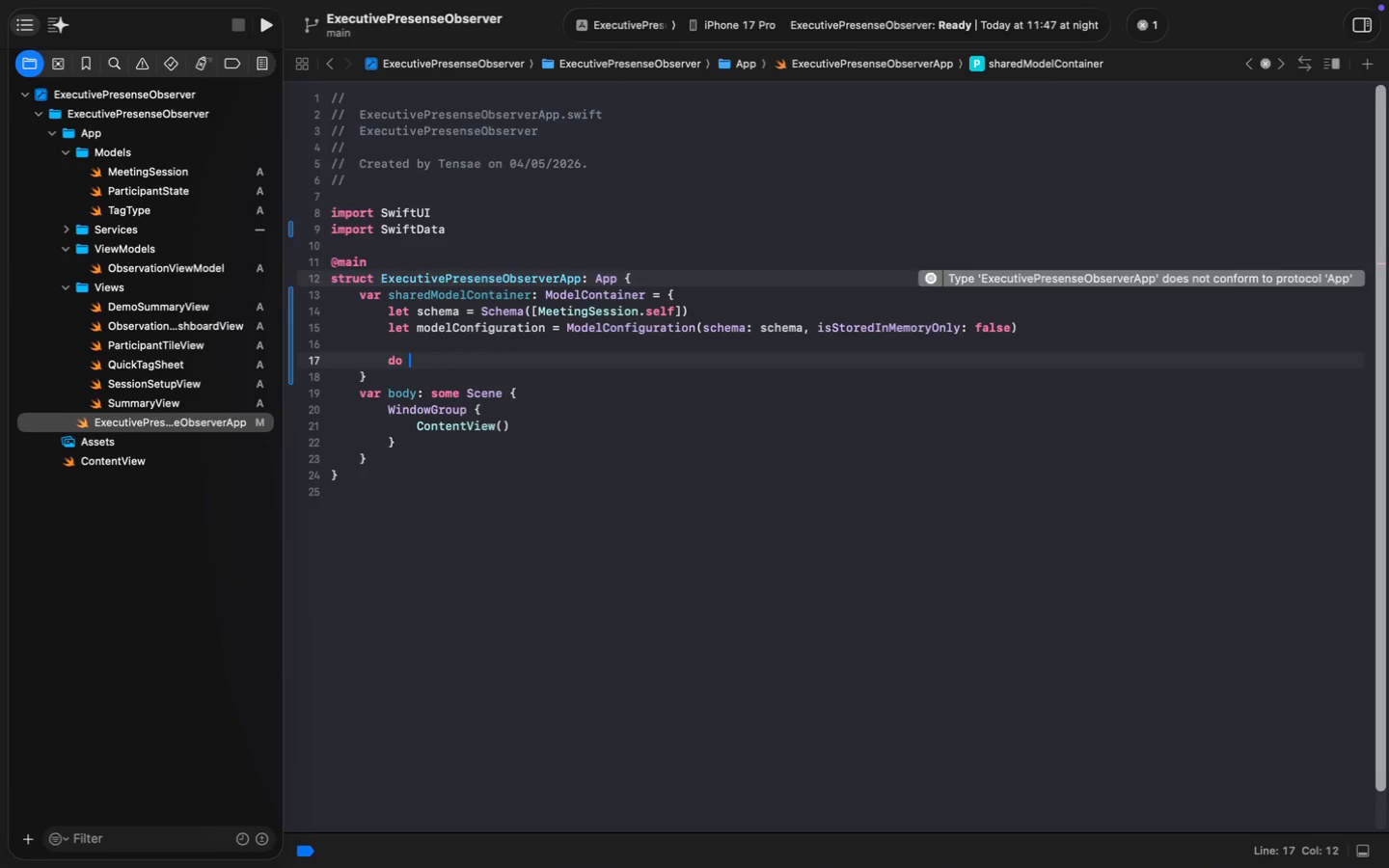 
type(do {)
 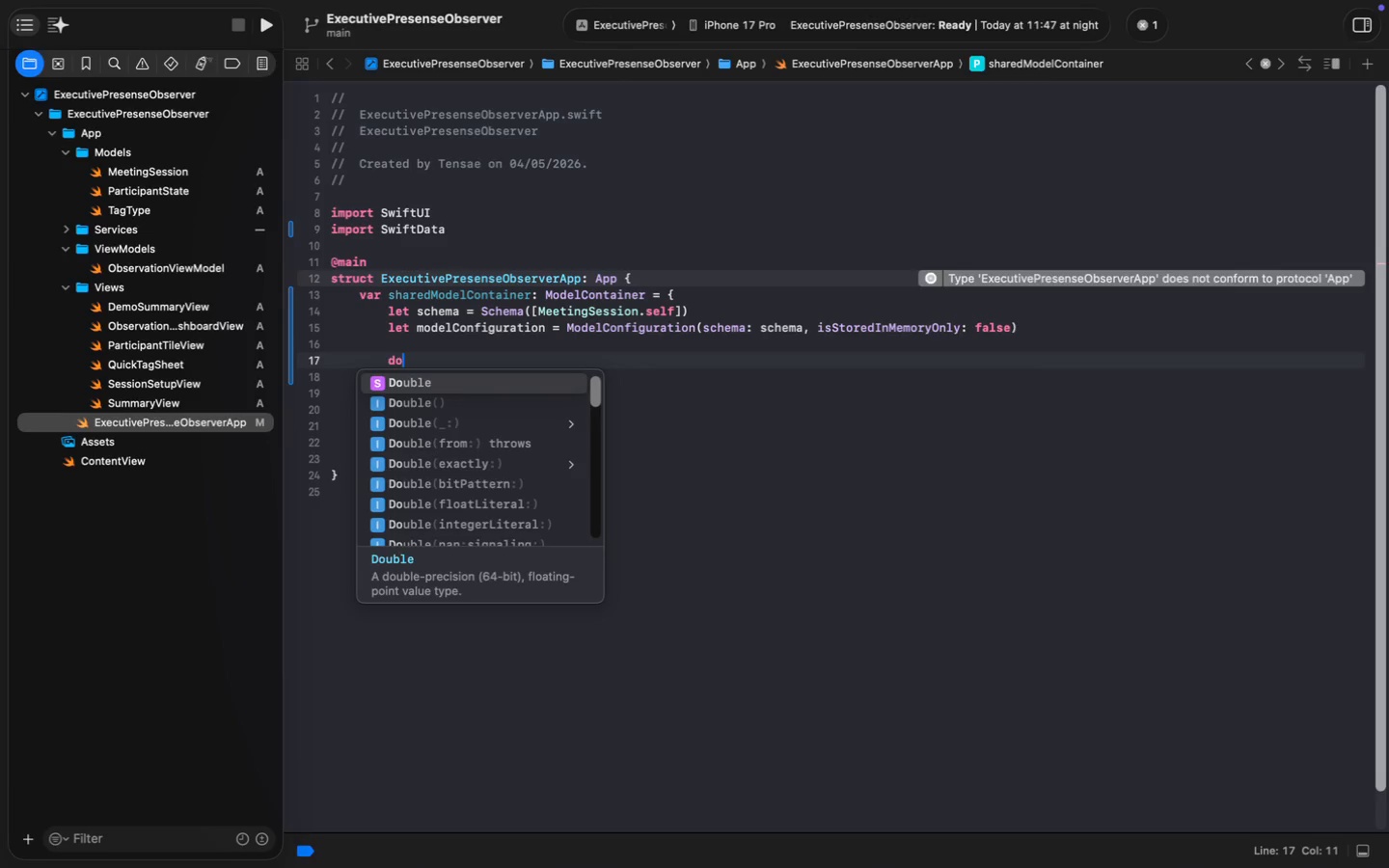 
key(Enter)
 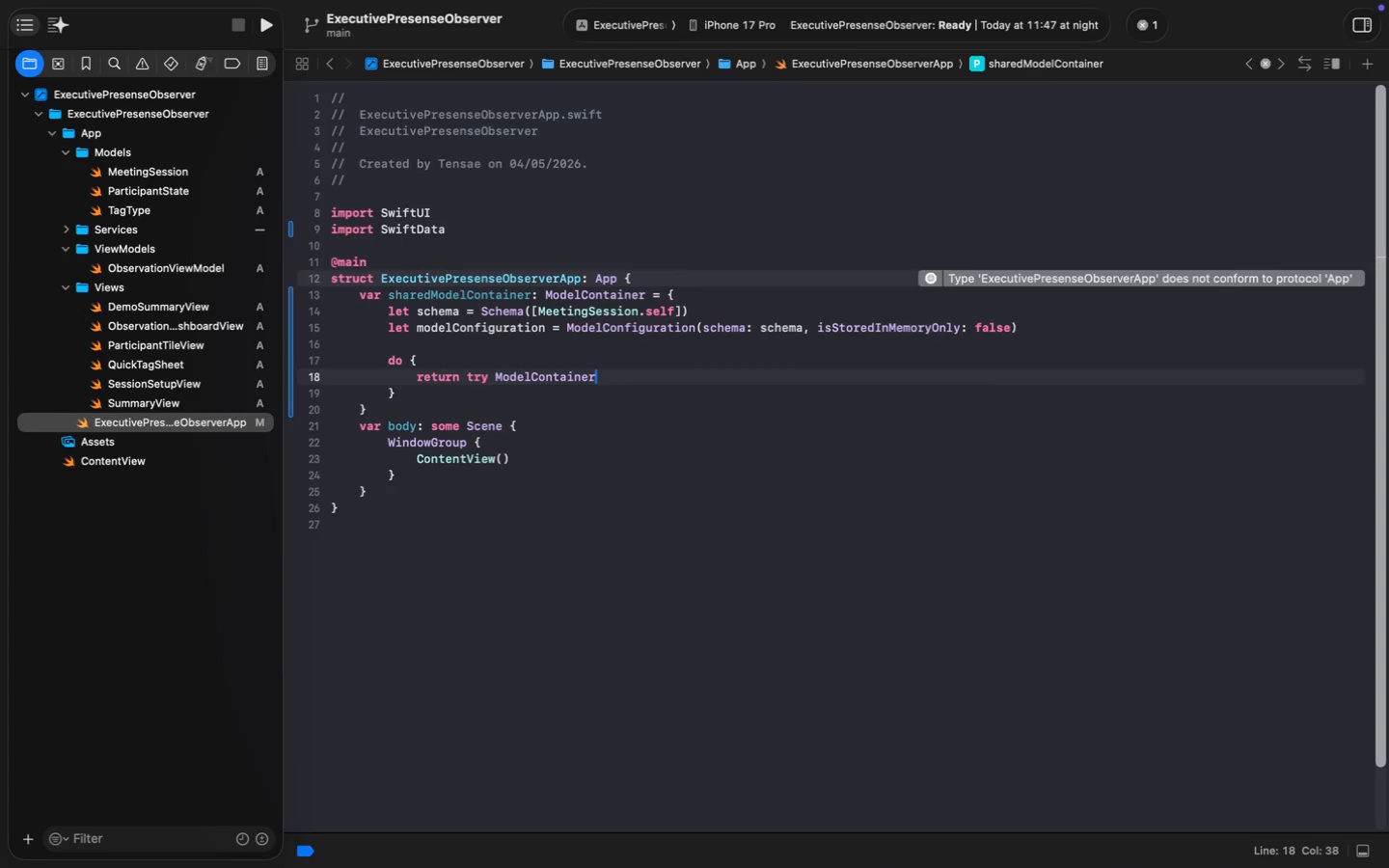 
type(return try Model)
key(Tab)
type((for)
 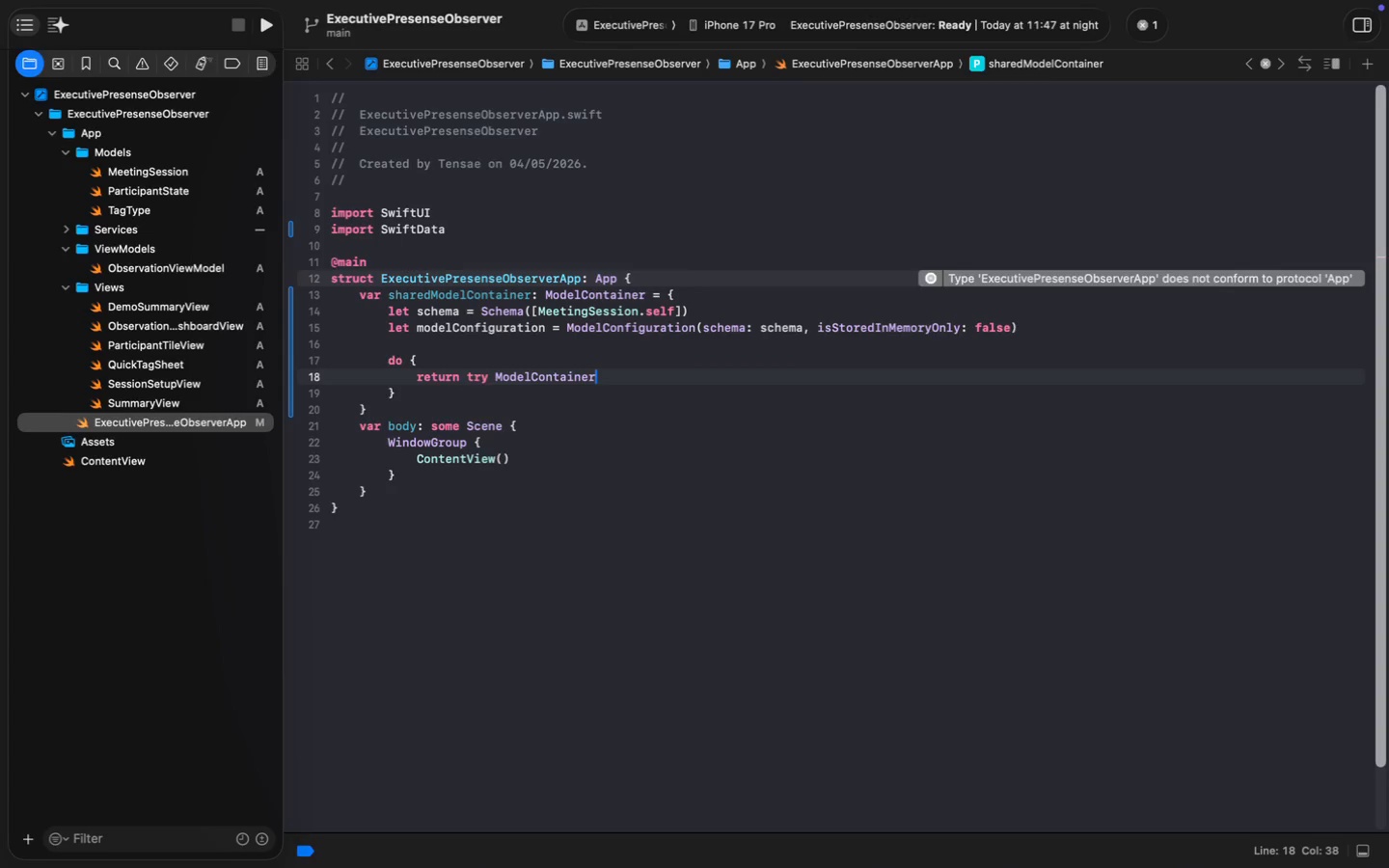 
key(Tab)
type(shc)
key(Backspace)
key(Backspace)
type(ch\)
key(Backspace)
type(ema)
 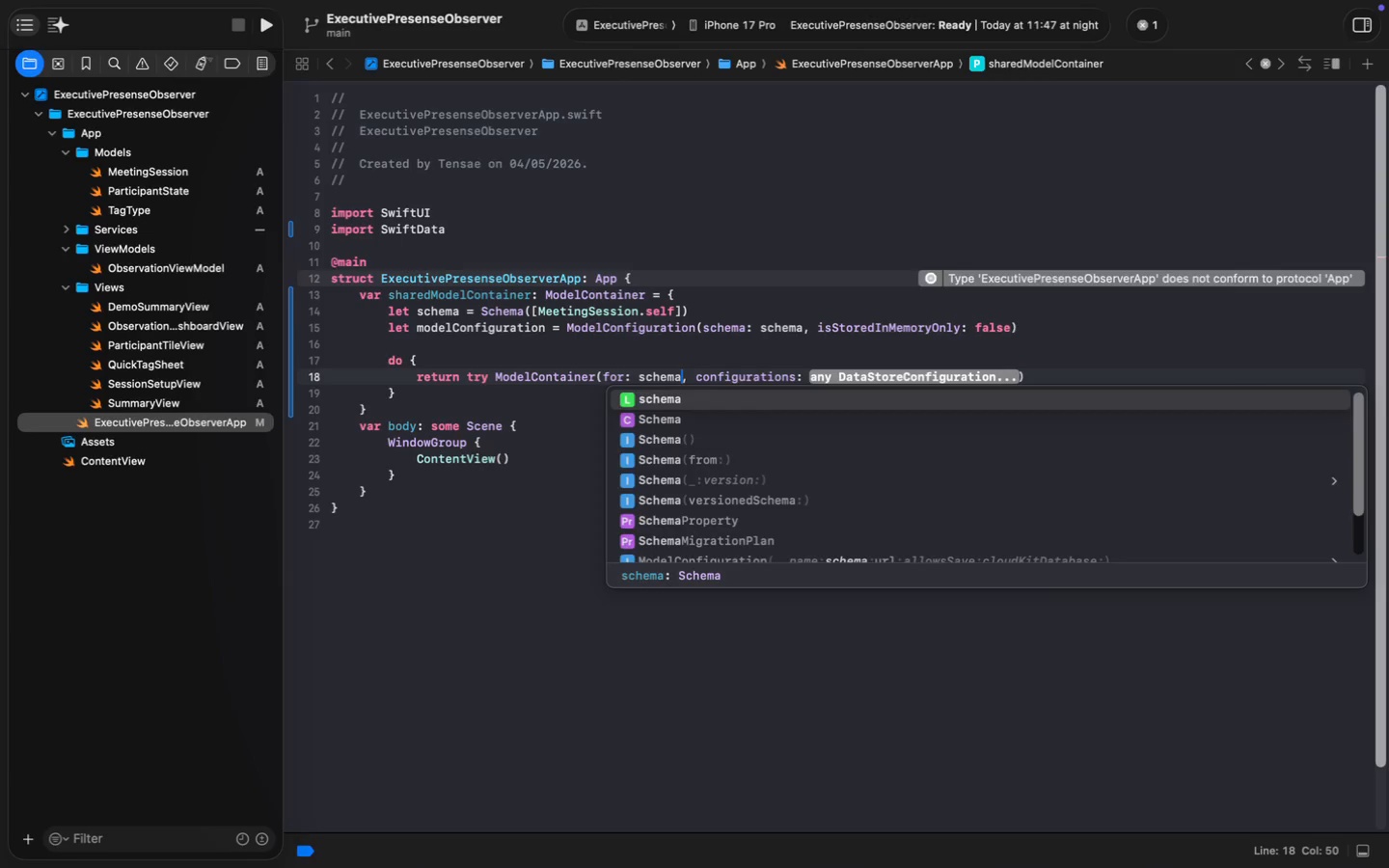 
key(ArrowRight)
 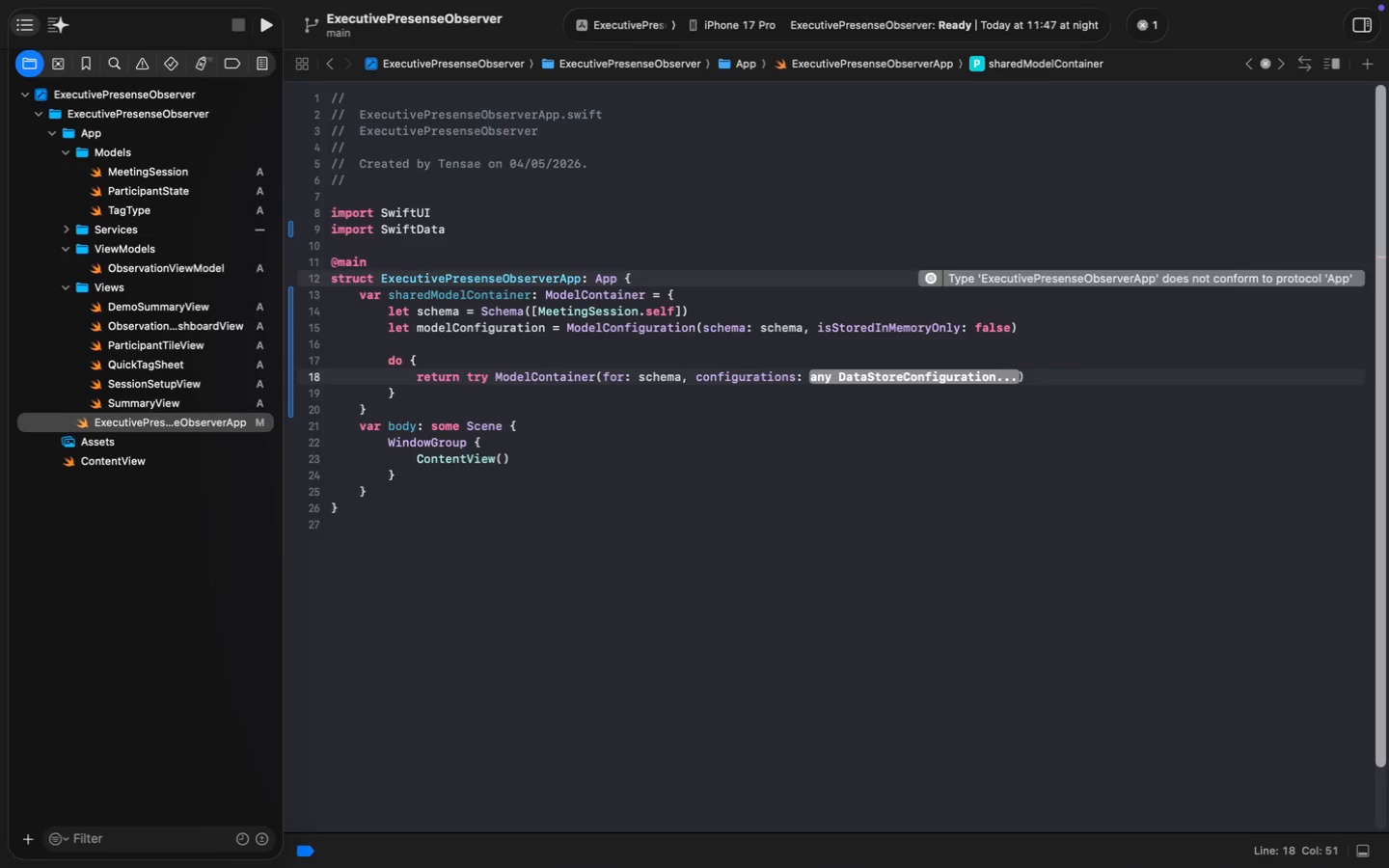 
key(Alt+ArrowRight)
 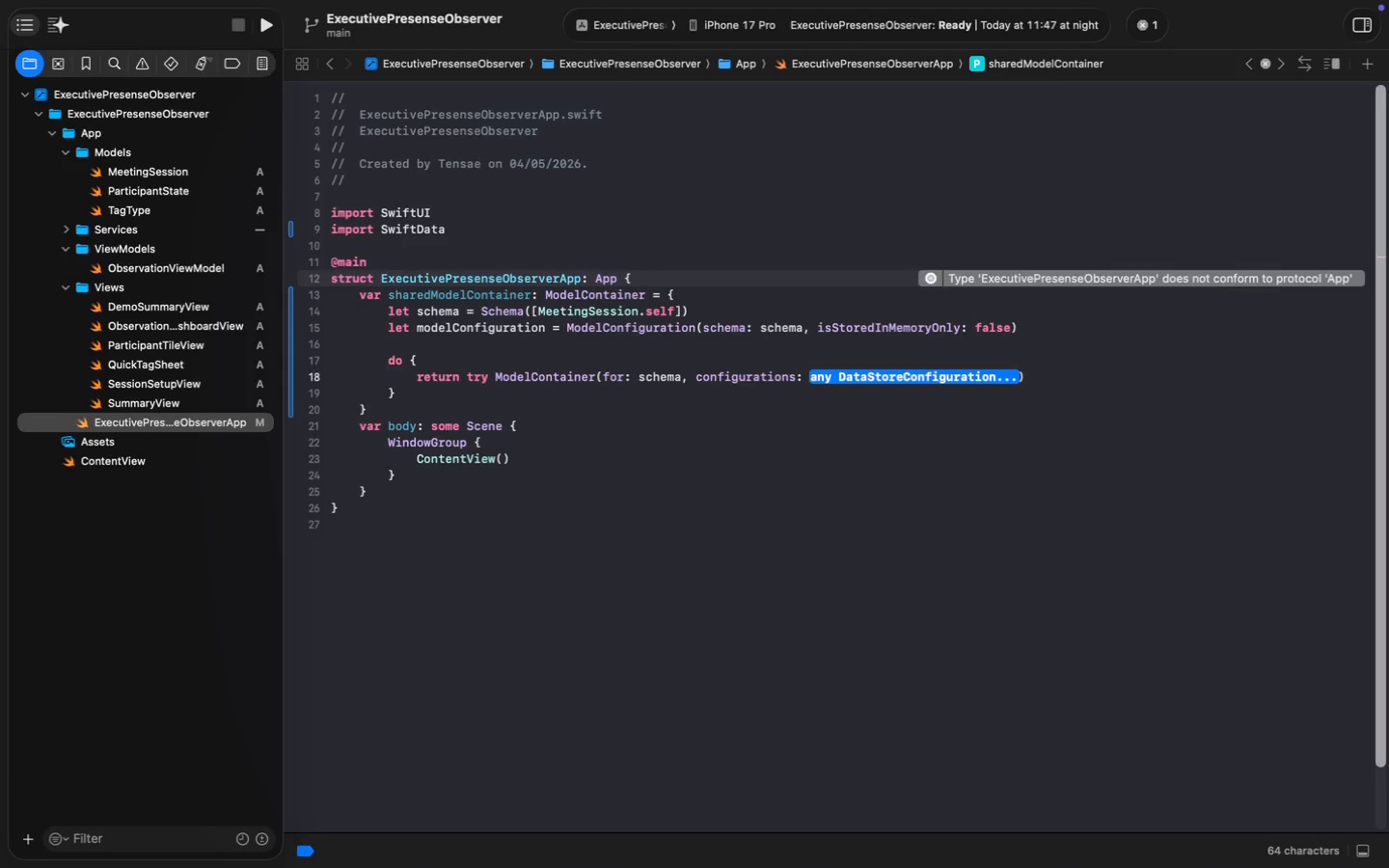 
key(Alt+ArrowRight)
 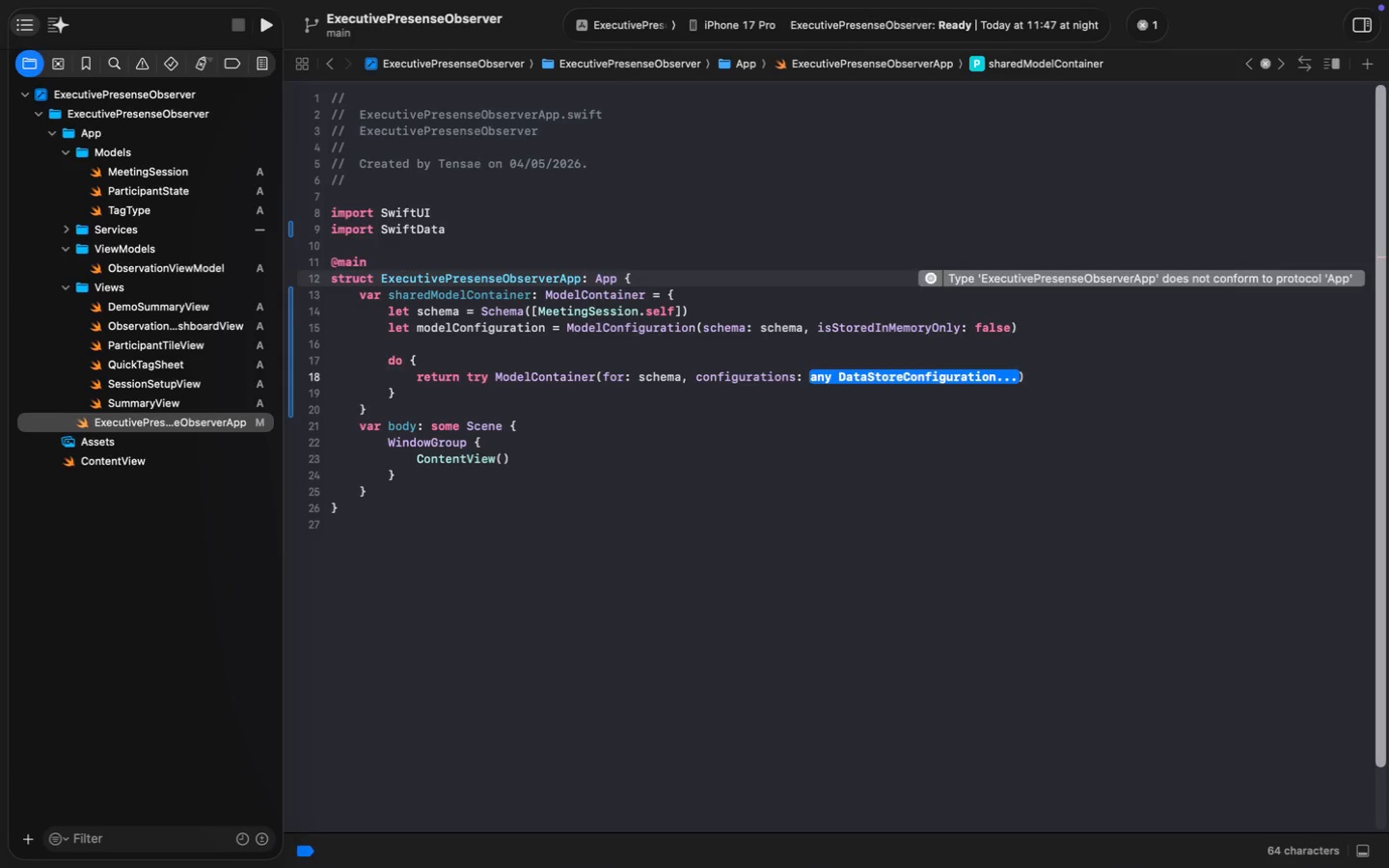 
type([mode)
 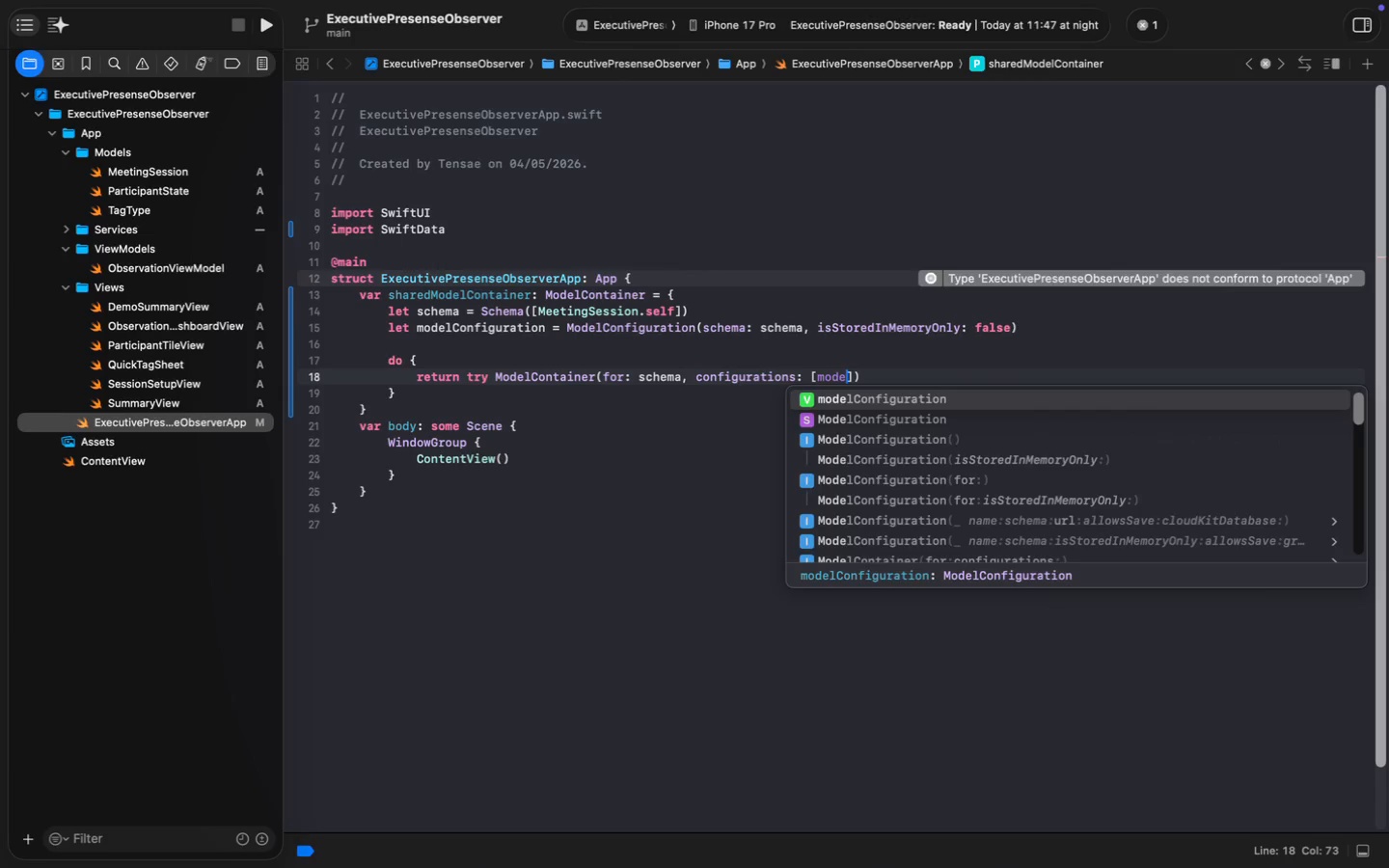 
key(Enter)
 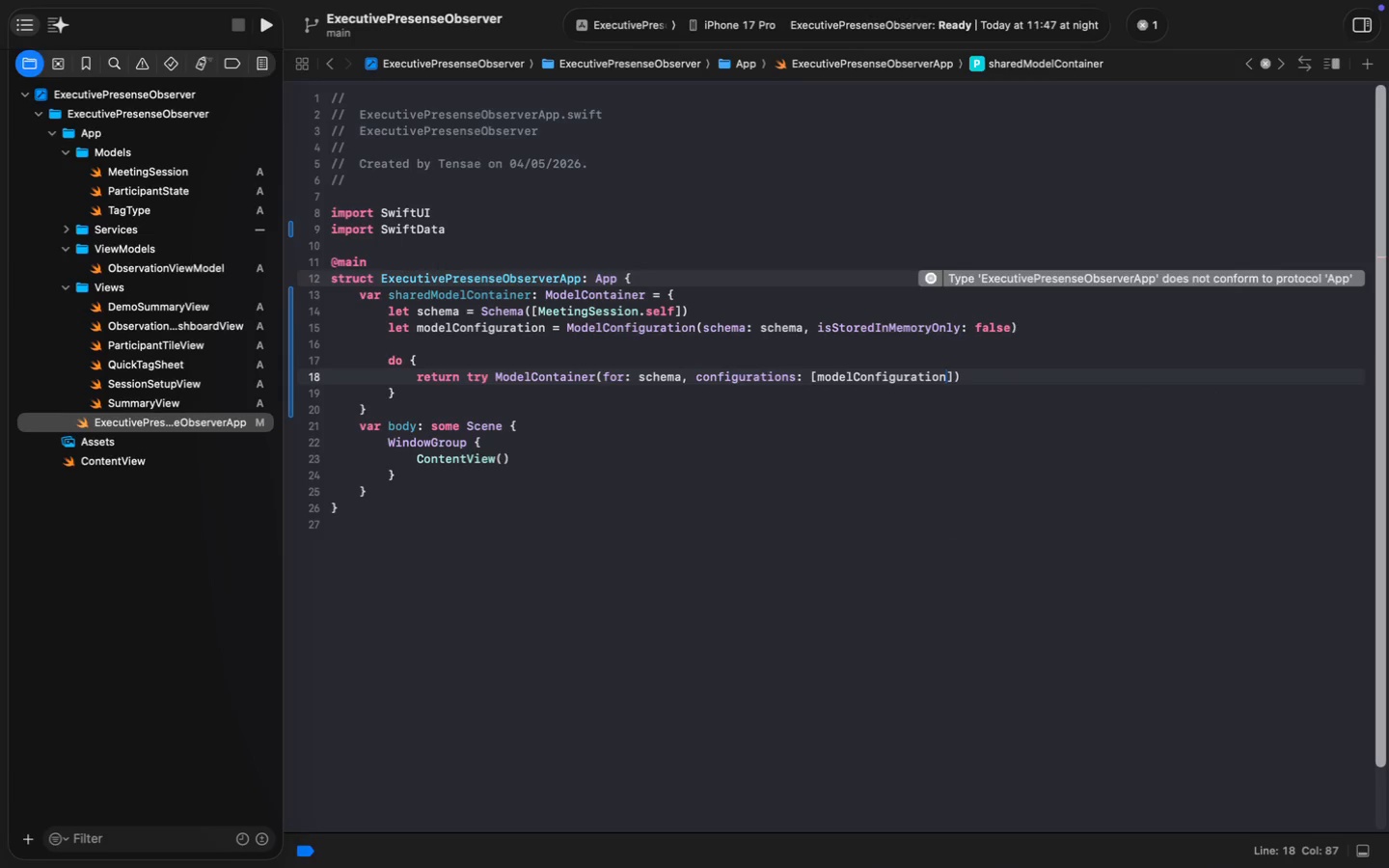 
key(ArrowRight)
 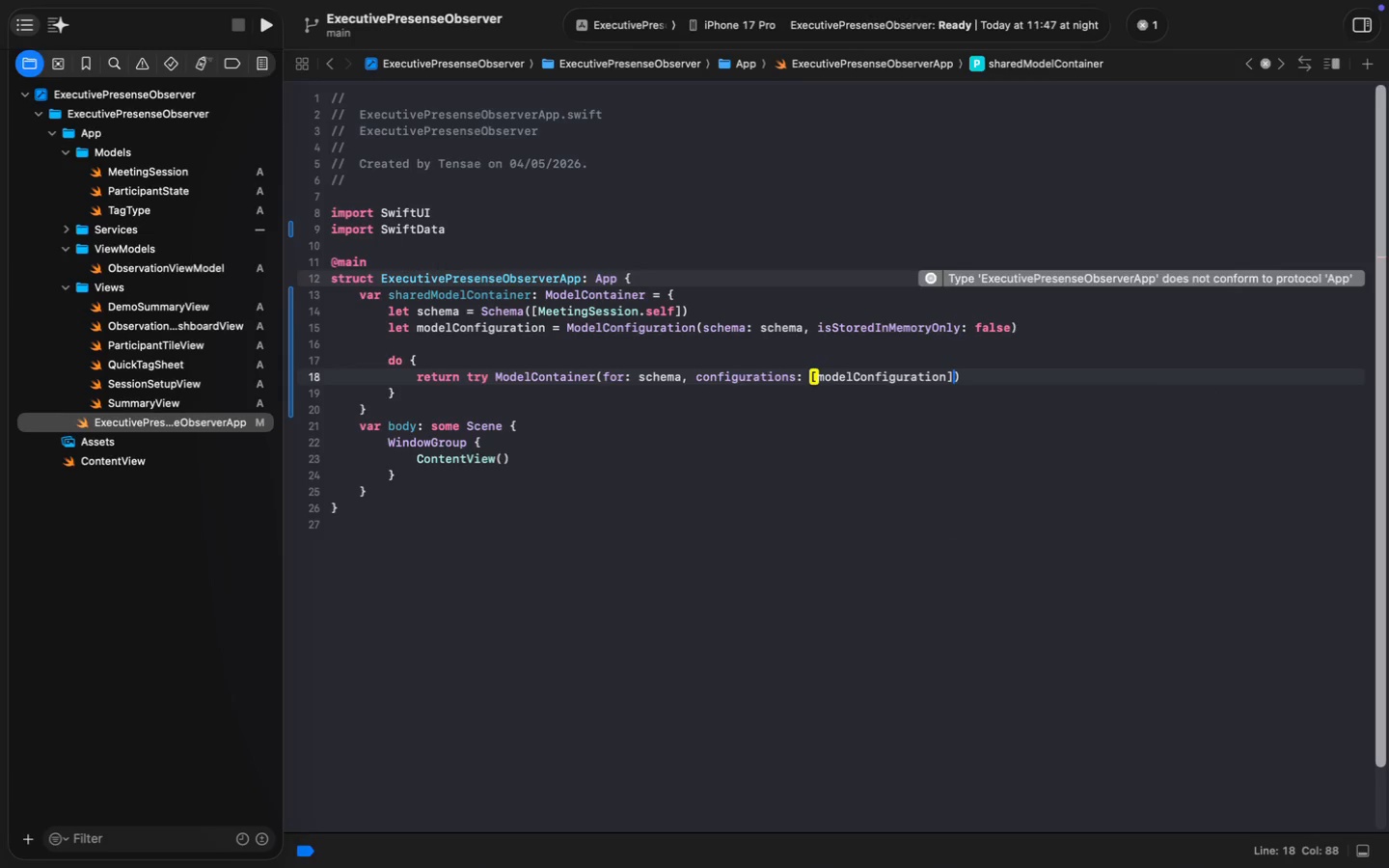 
key(ArrowDown)
 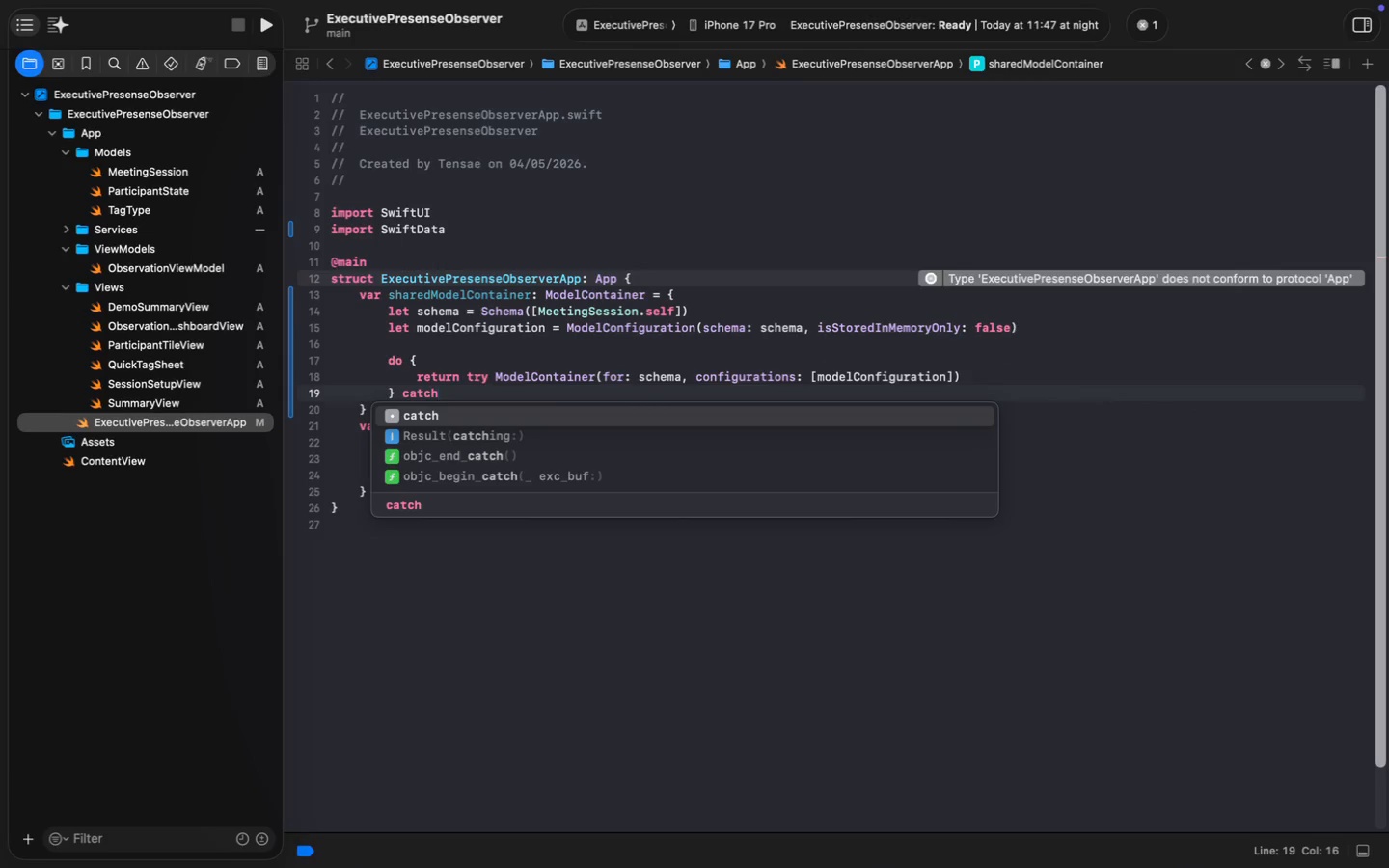 
type( catch)
 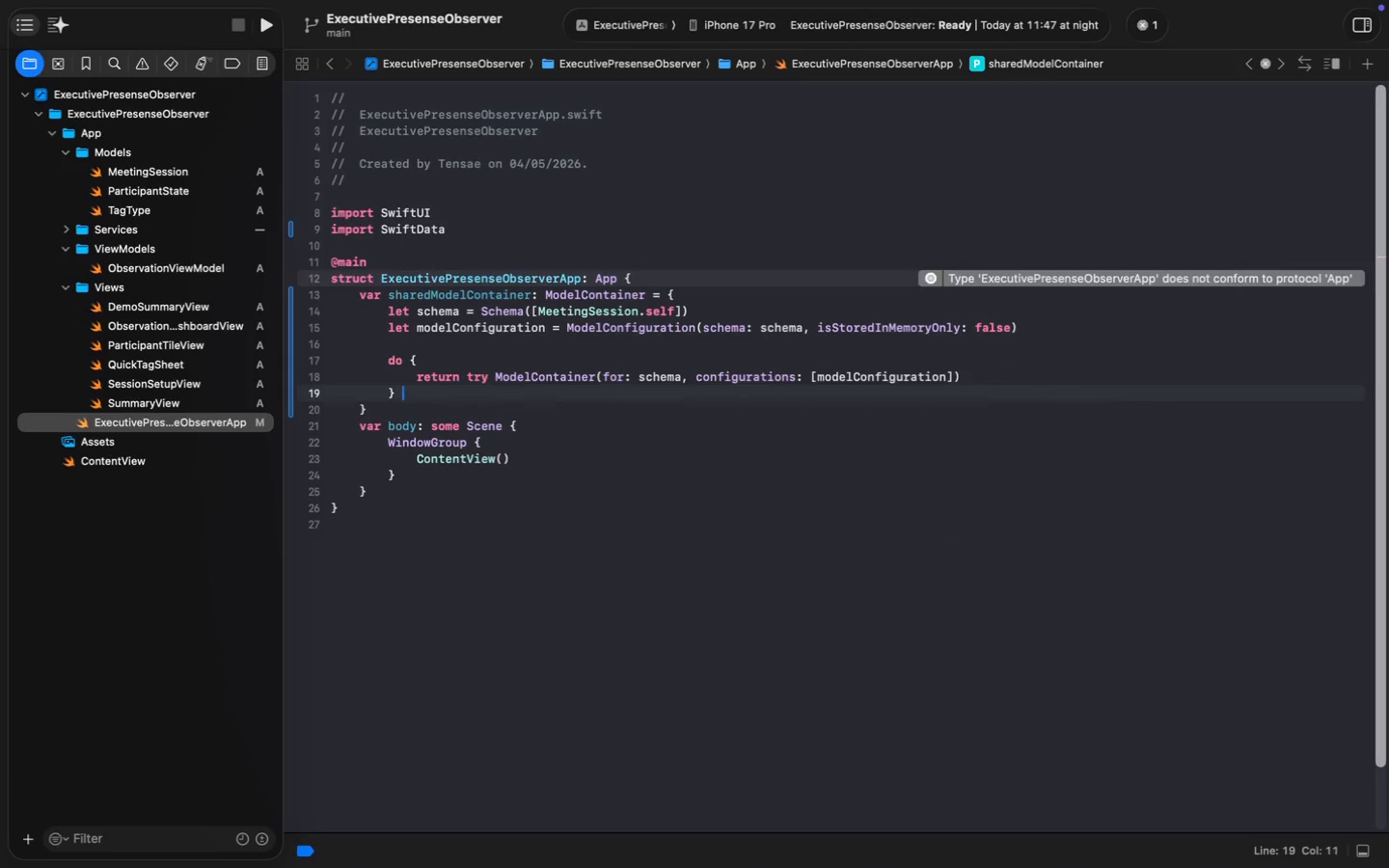 
key(Enter)
 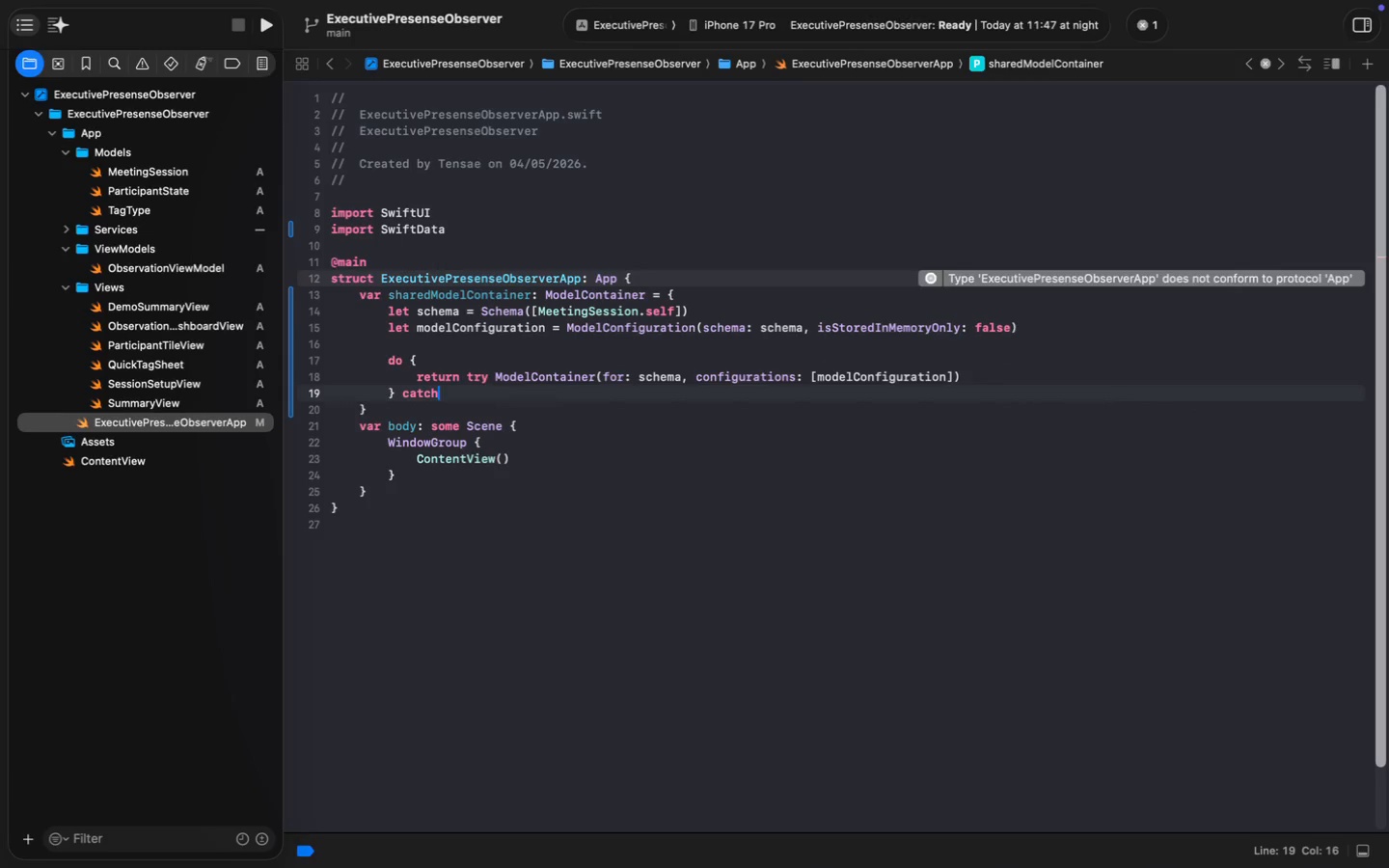 
key(Space)
 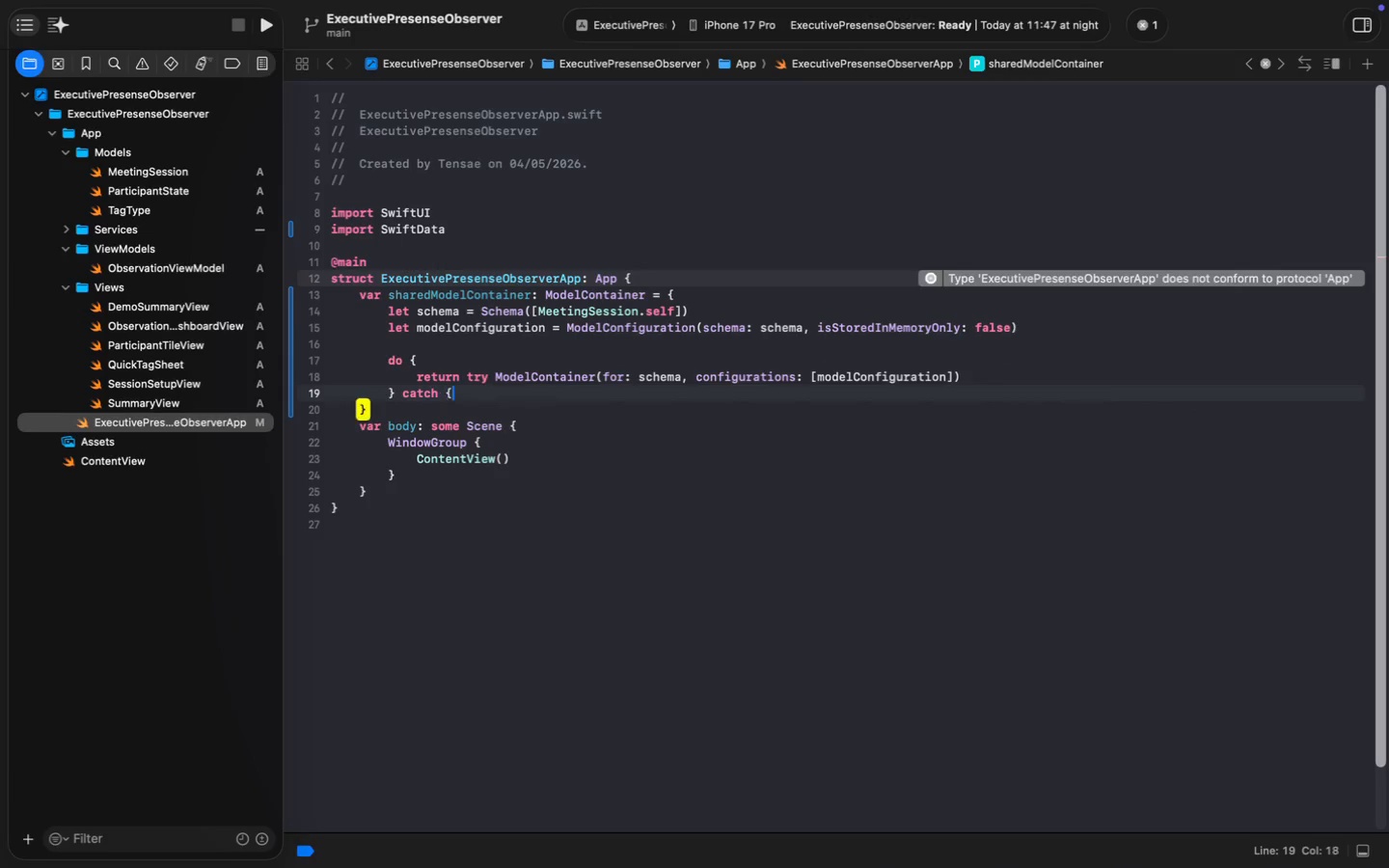 
key(Shift+ShiftLeft)
 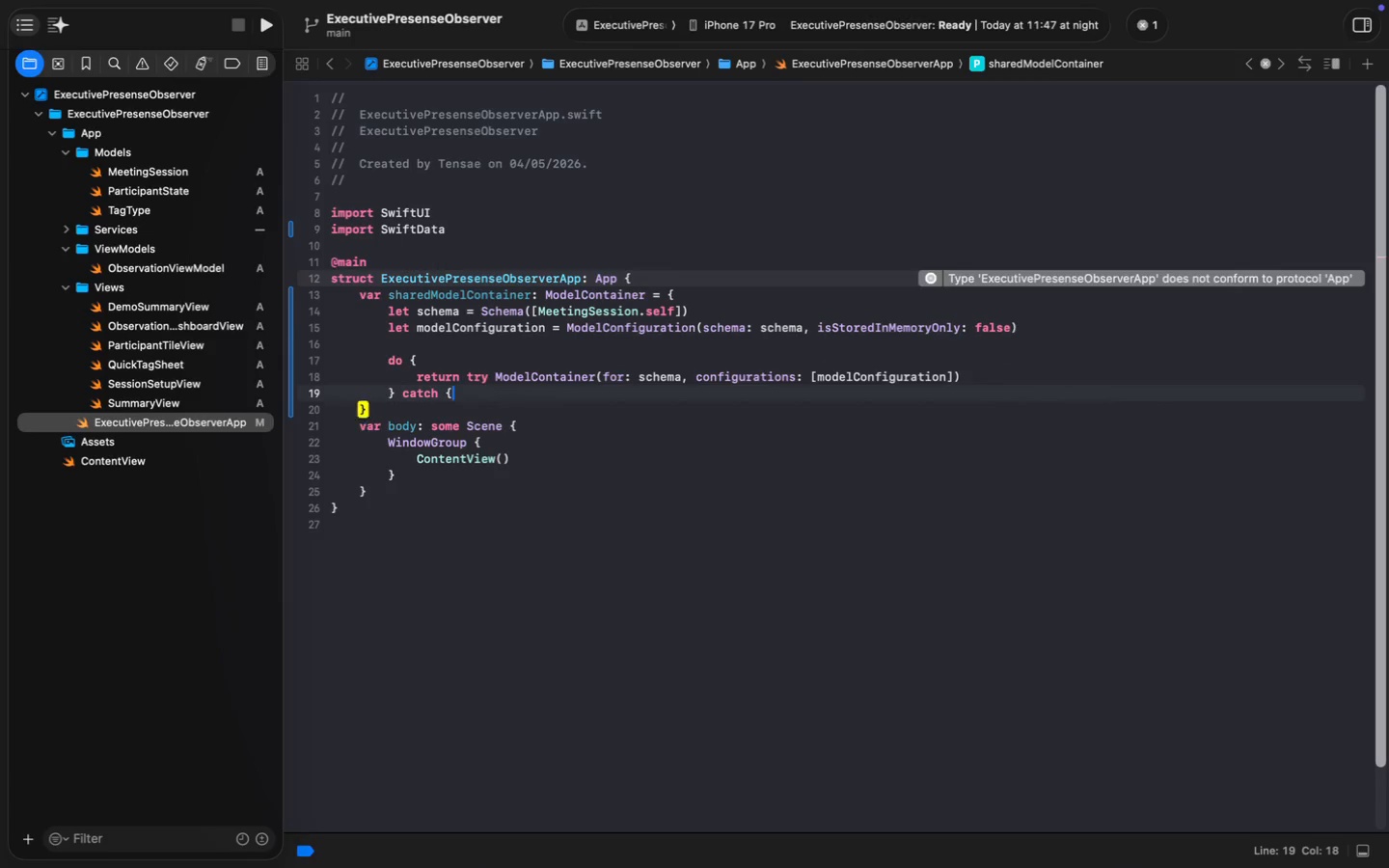 
key(Shift+BracketLeft)
 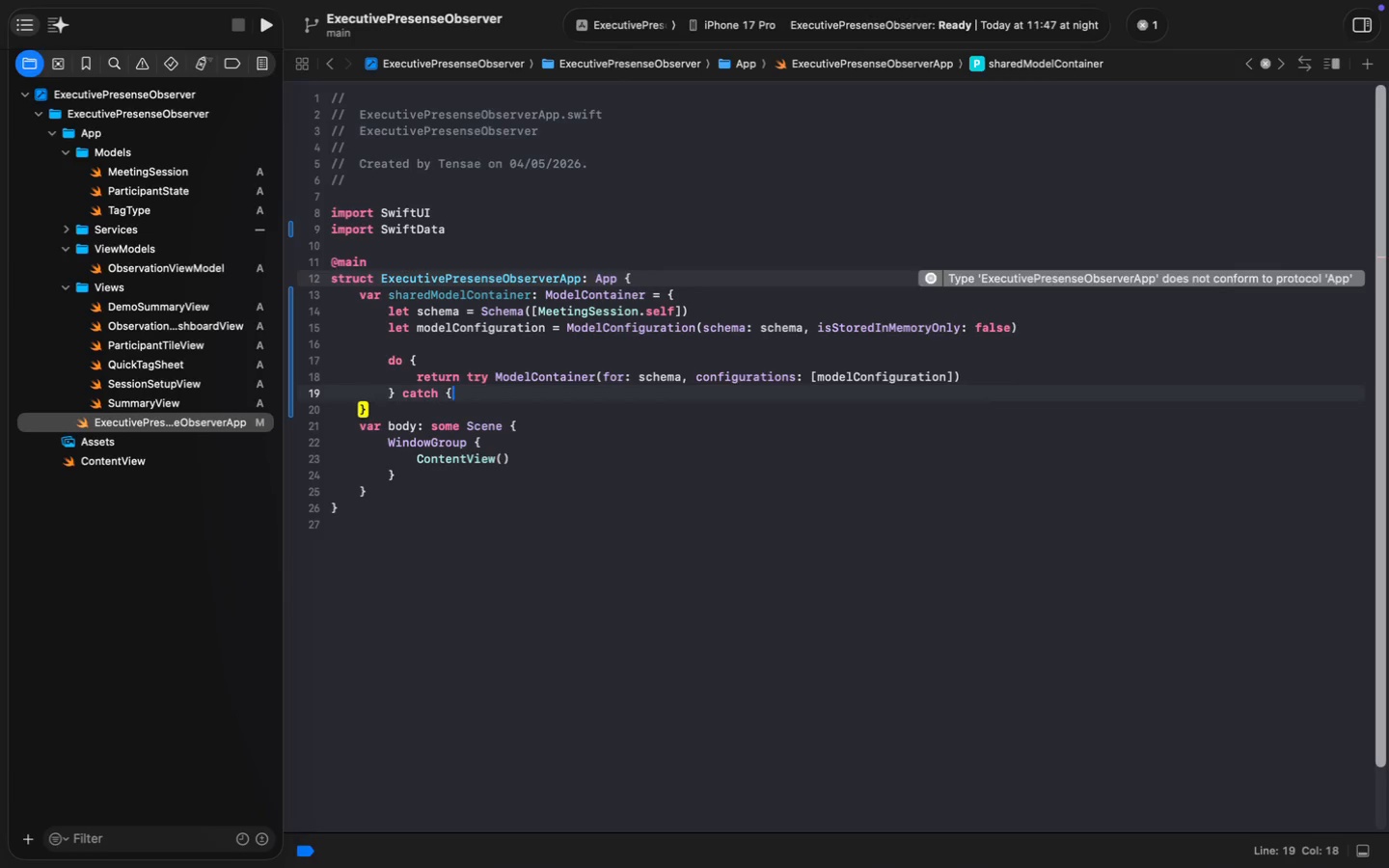 
key(Enter)
 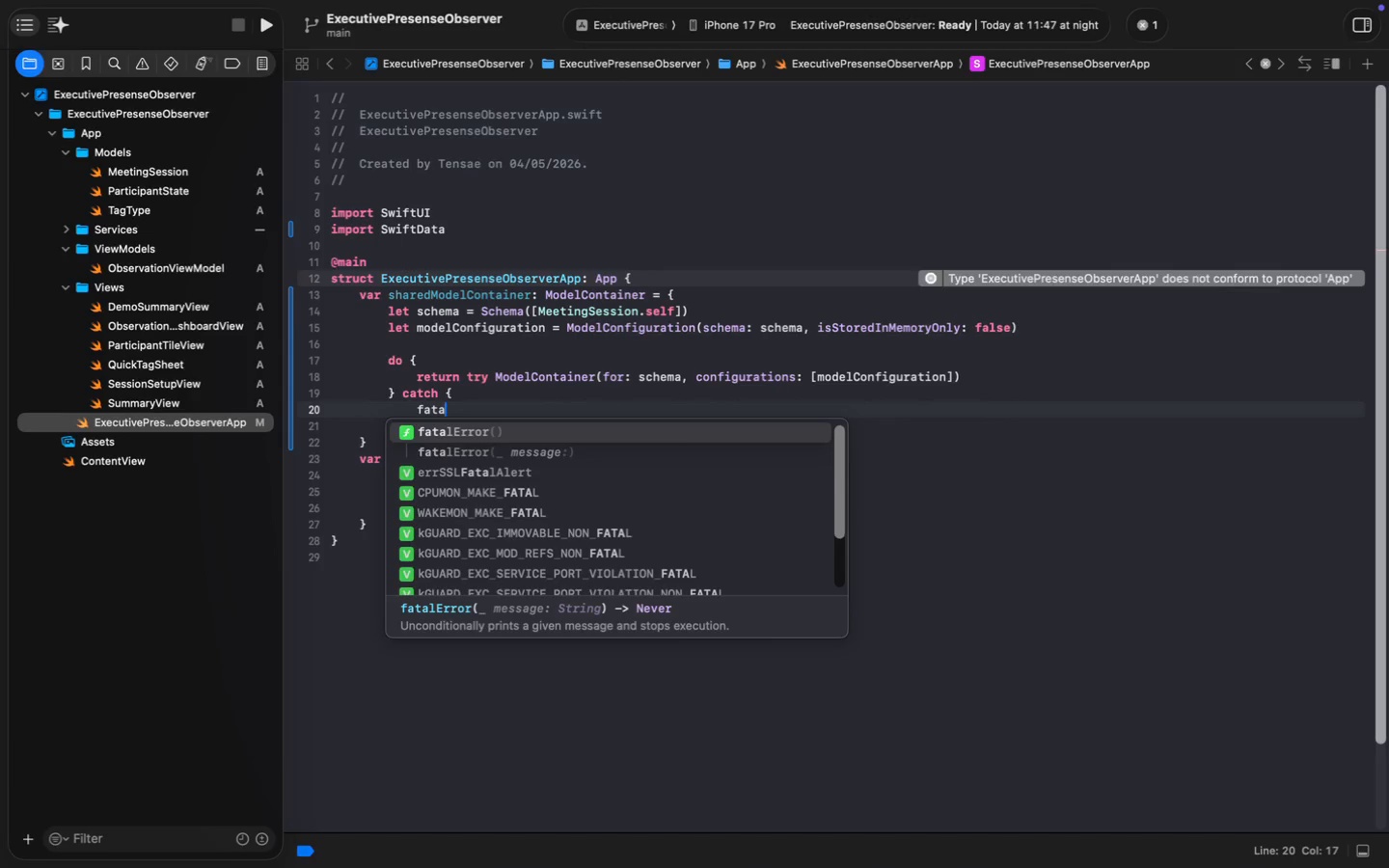 
type(fata)
 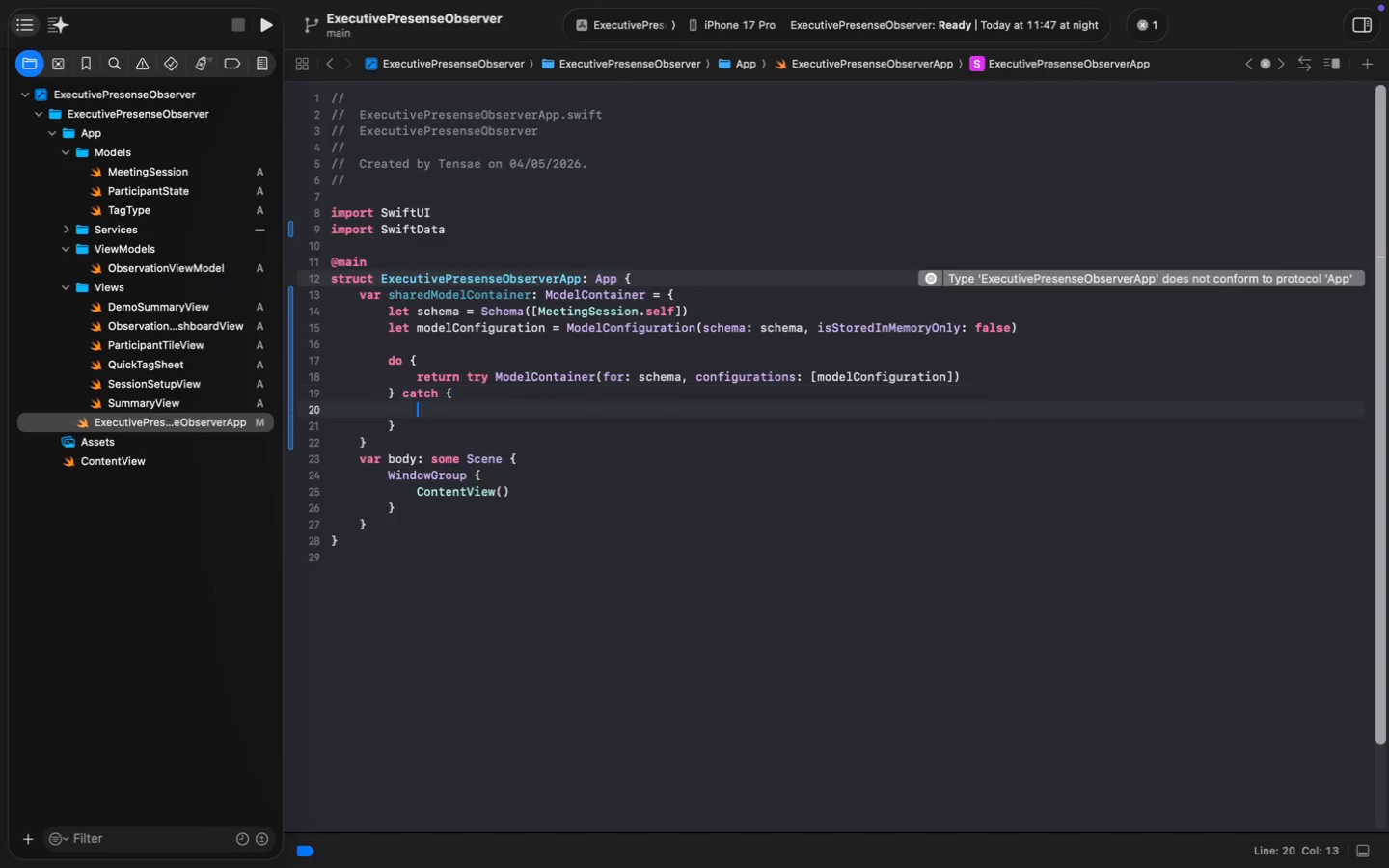 
key(Enter)
 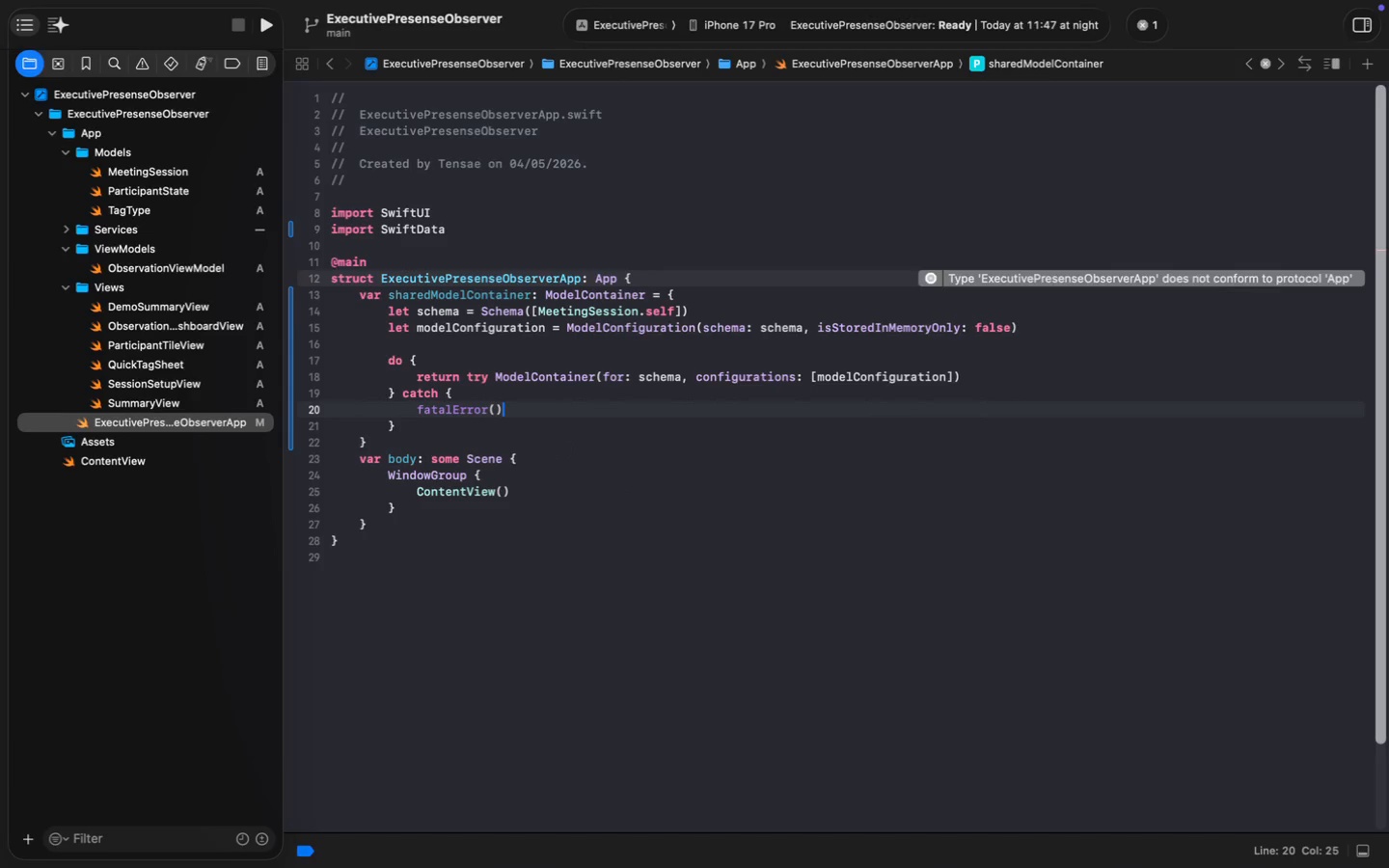 
key(ArrowLeft)
 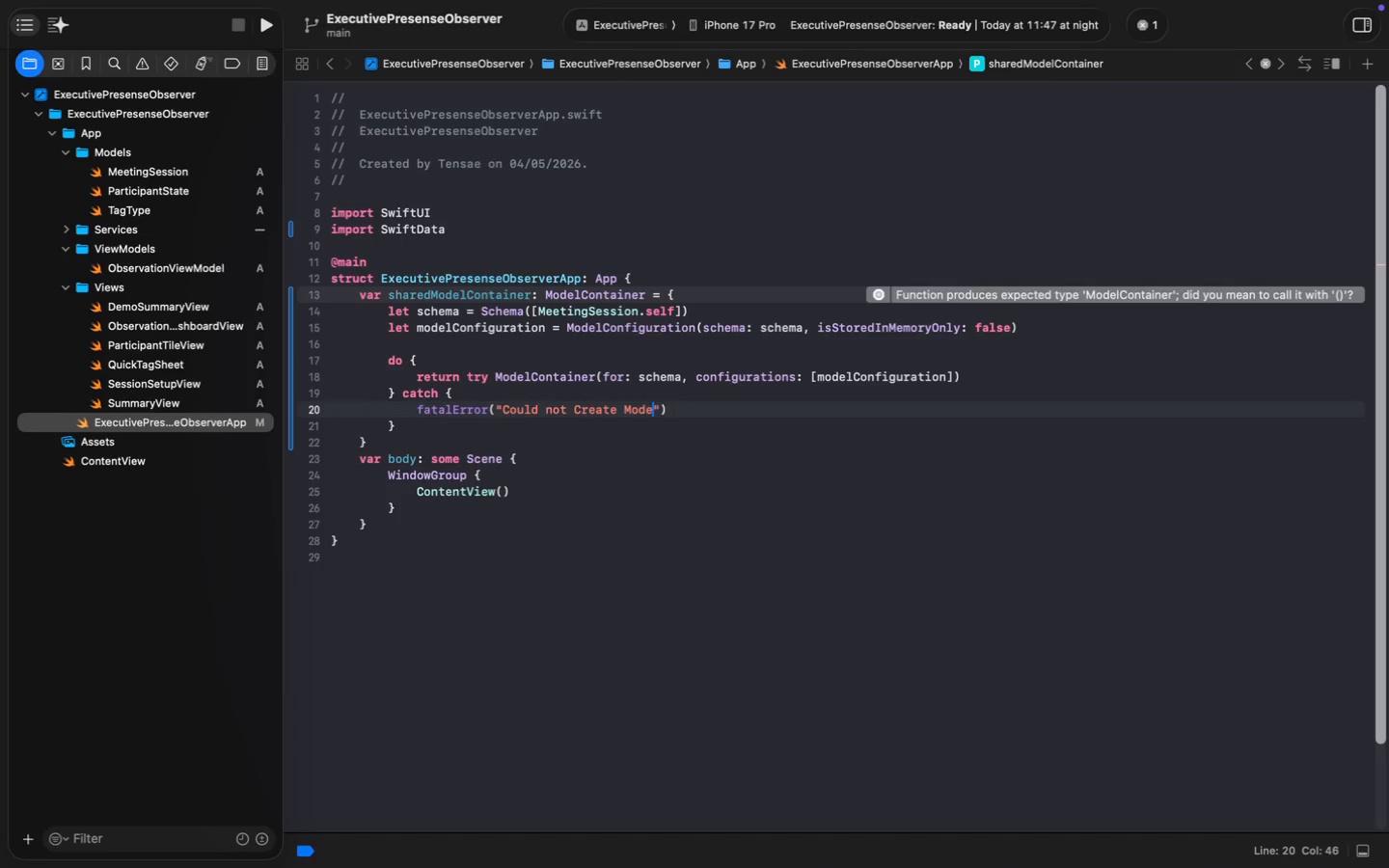 
type("cou)
key(Backspace)
key(Backspace)
key(Backspace)
type(Couldn)
key(Backspace)
type( not Create ModelContainer: \())
 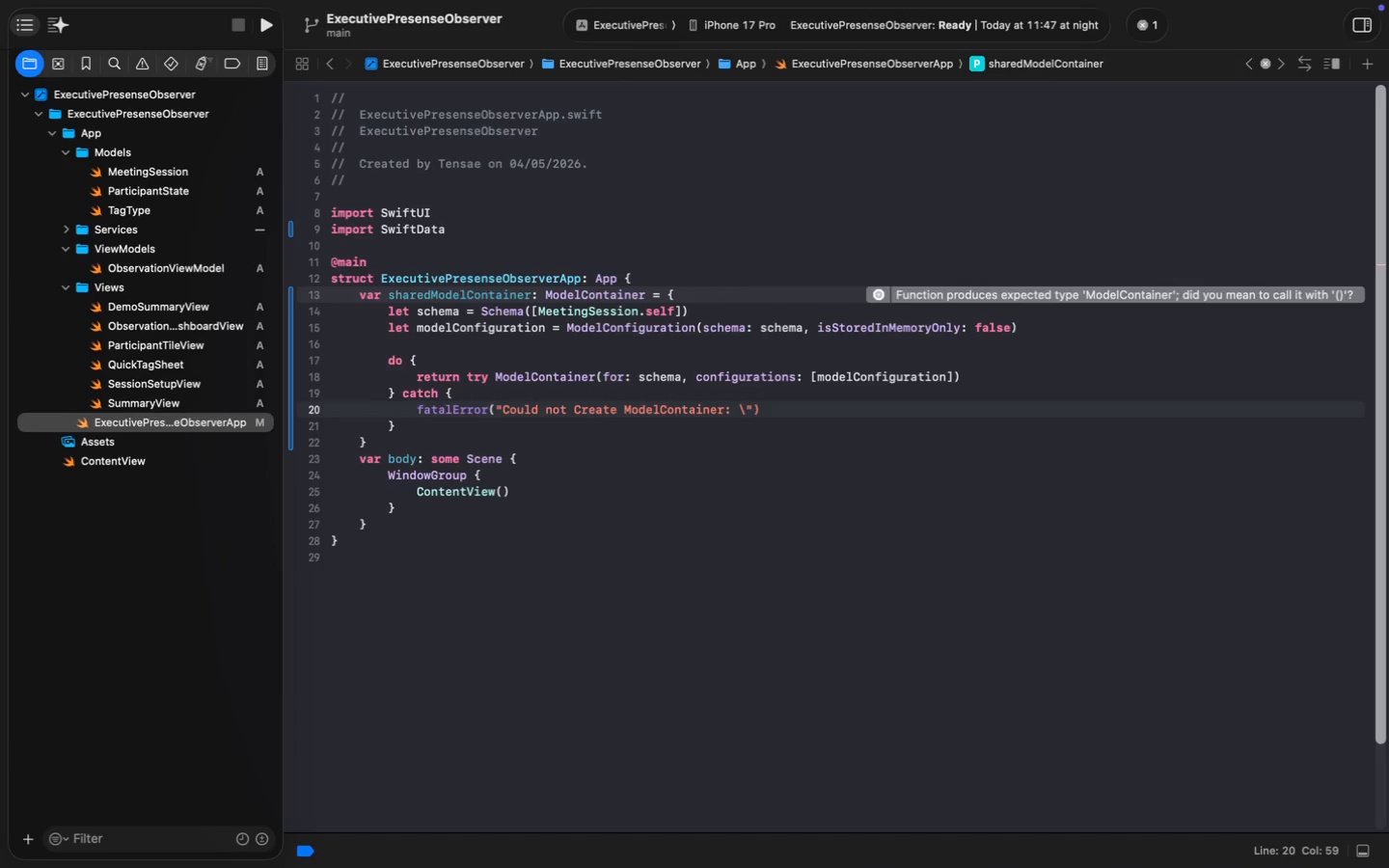 
 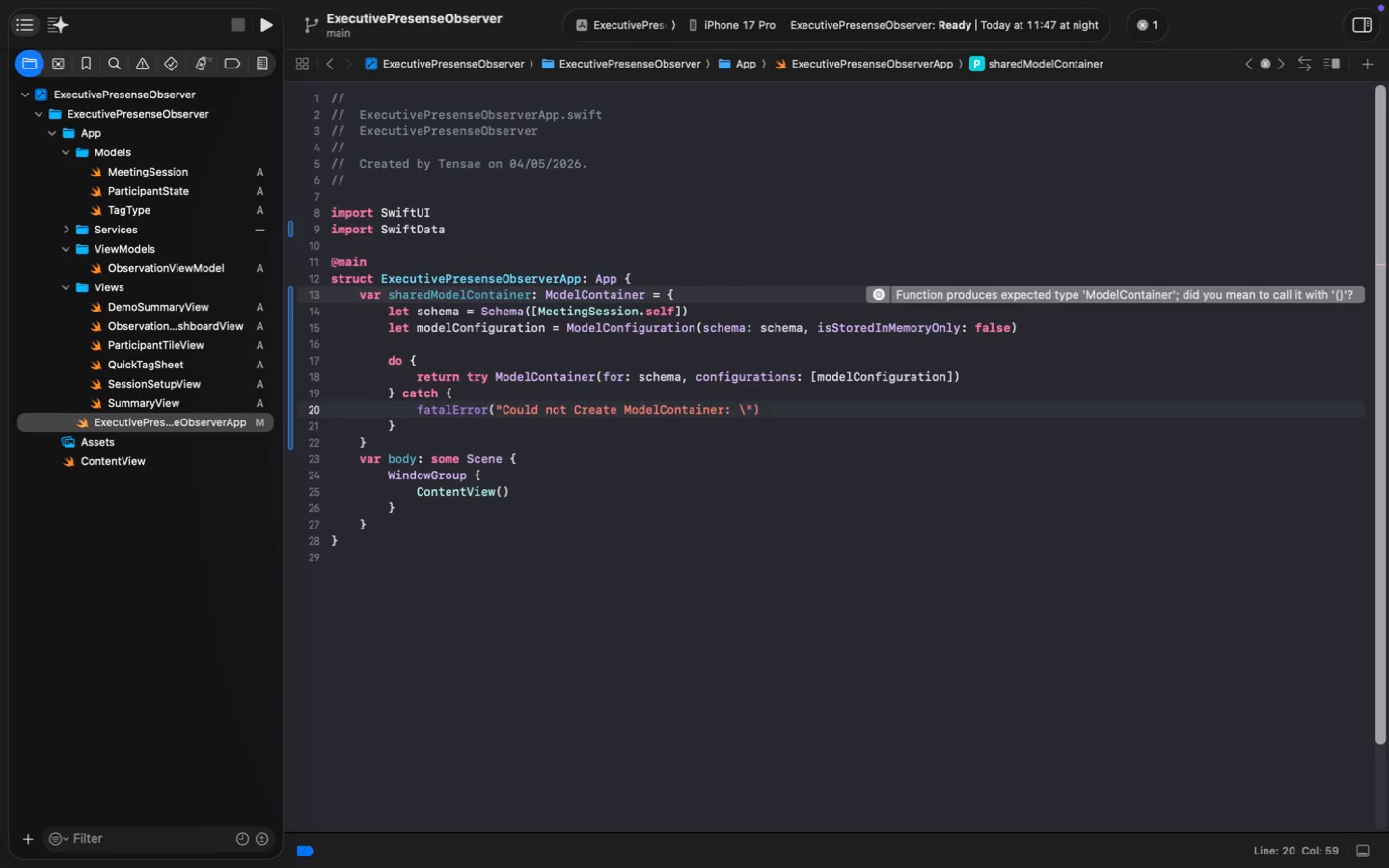 
key(ArrowLeft)
 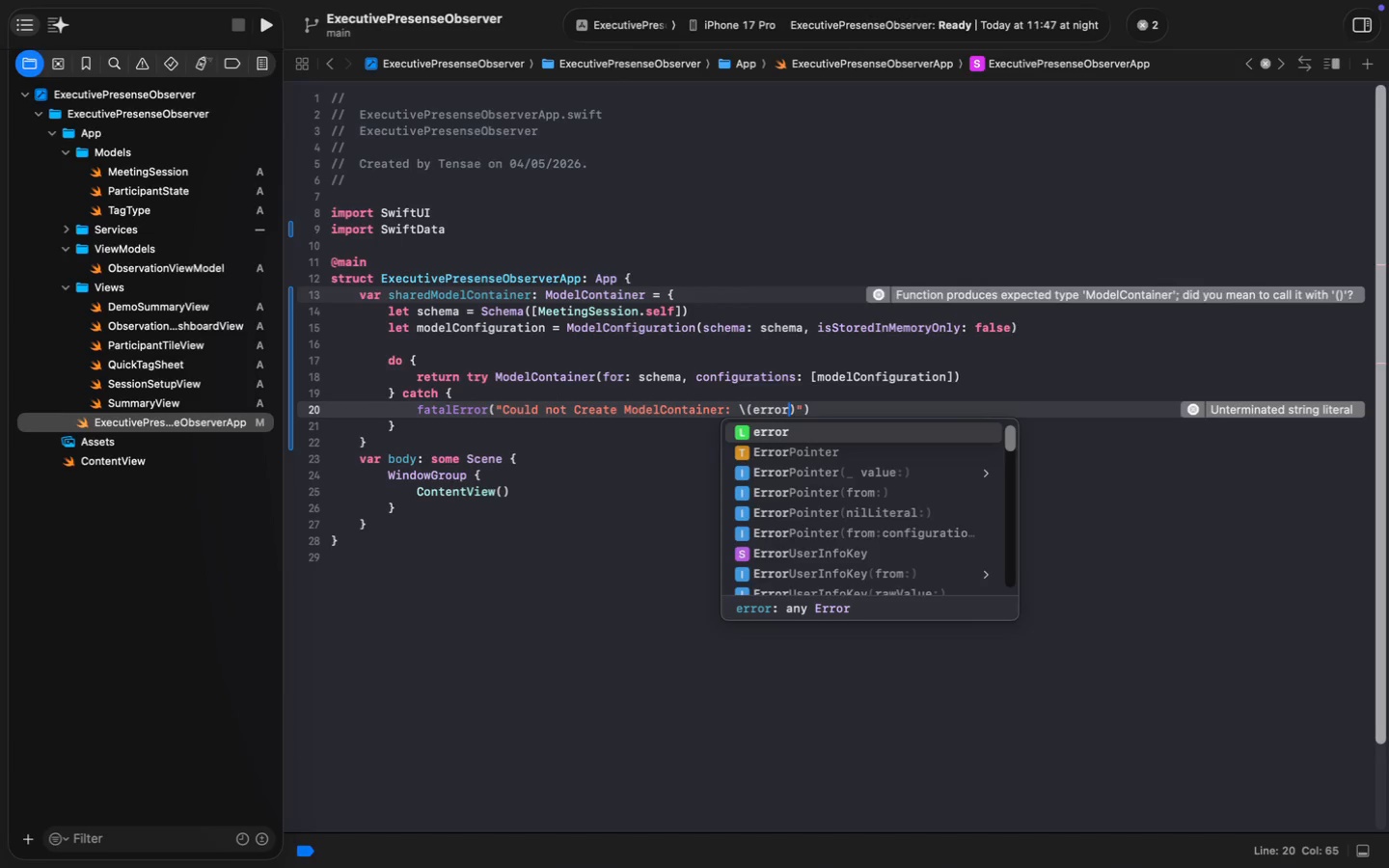 
type(error)
 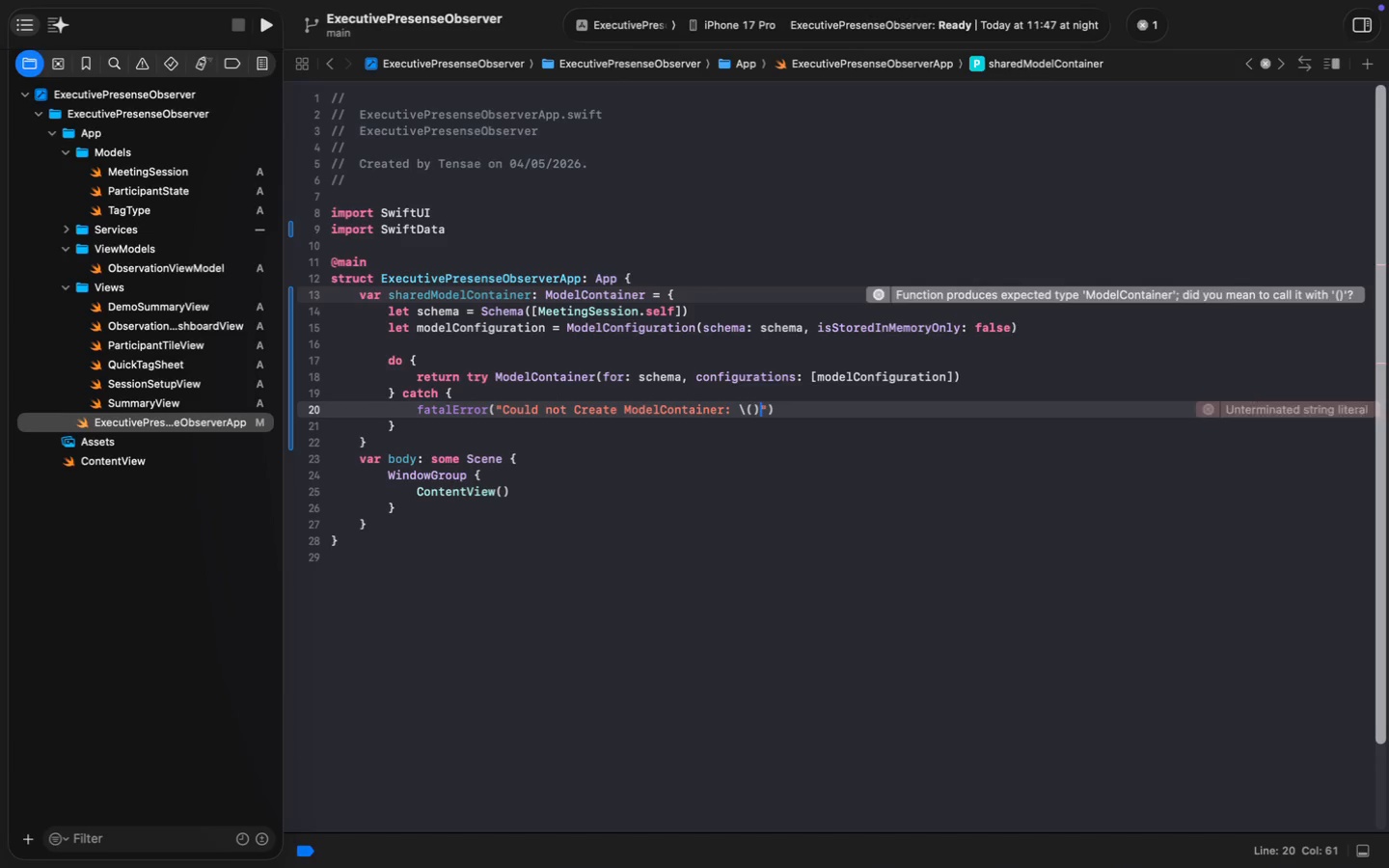 
key(Meta+ArrowRight)
 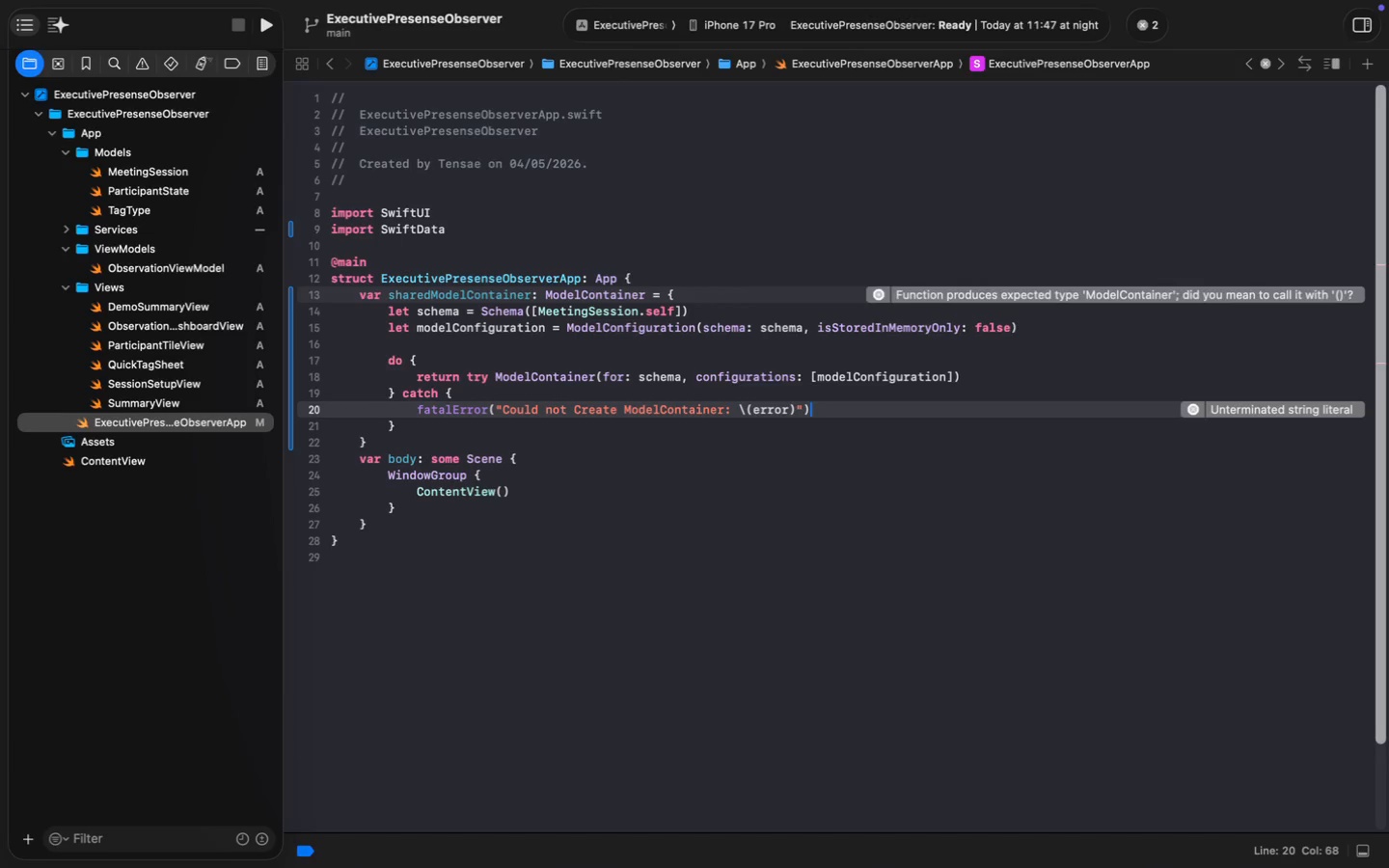 
key(ArrowDown)
 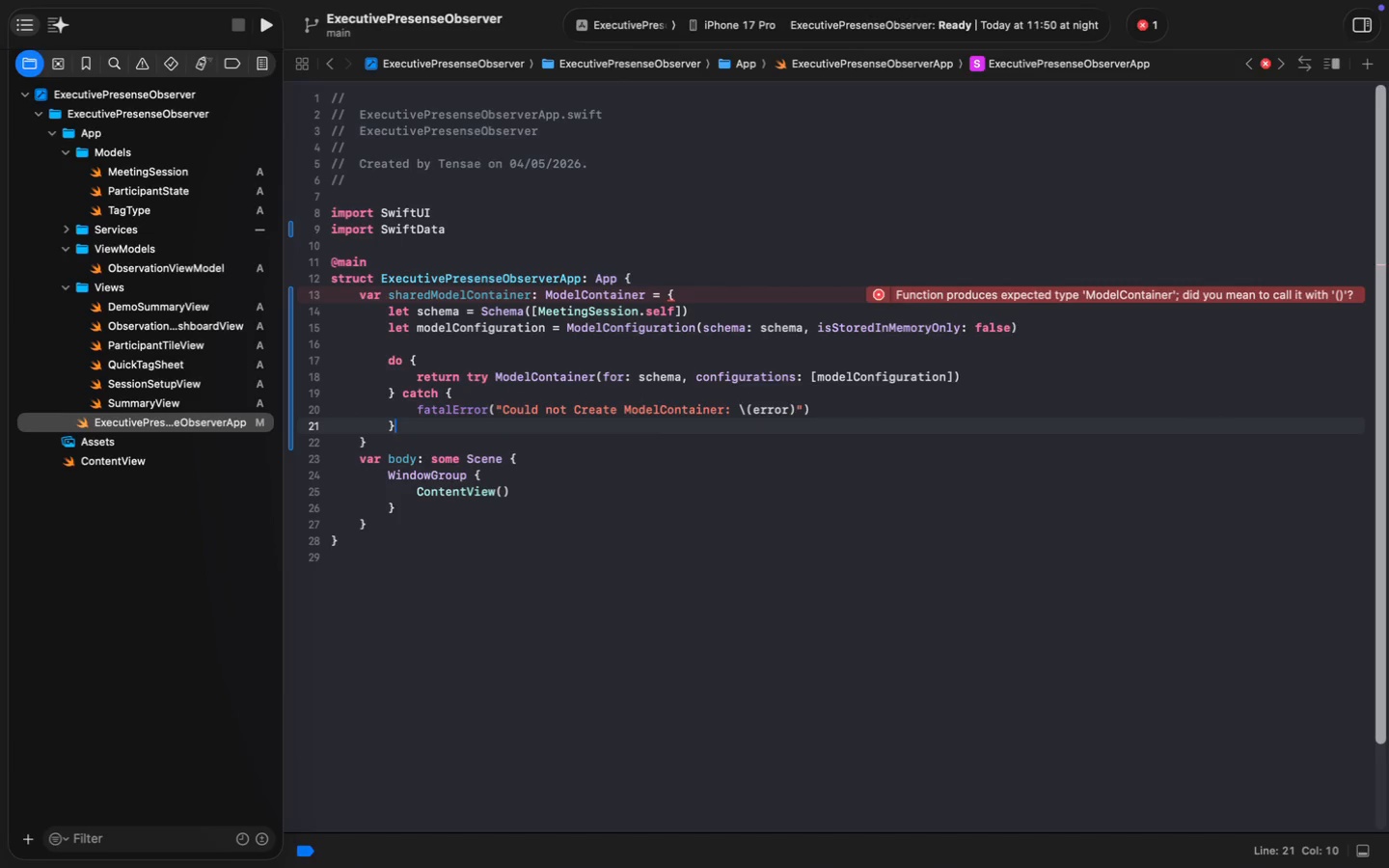 
key(Enter)
 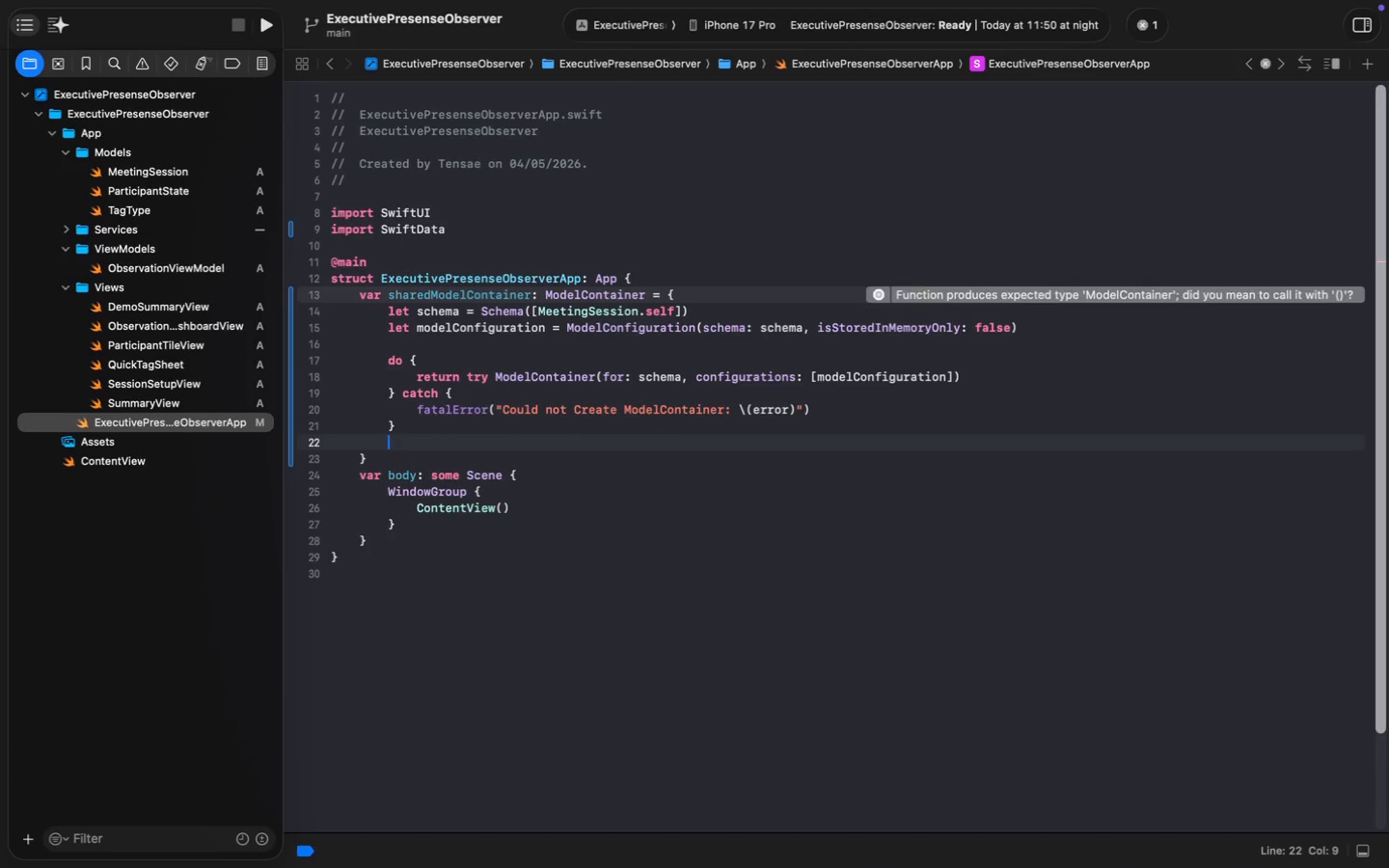 
key(Meta+Z)
 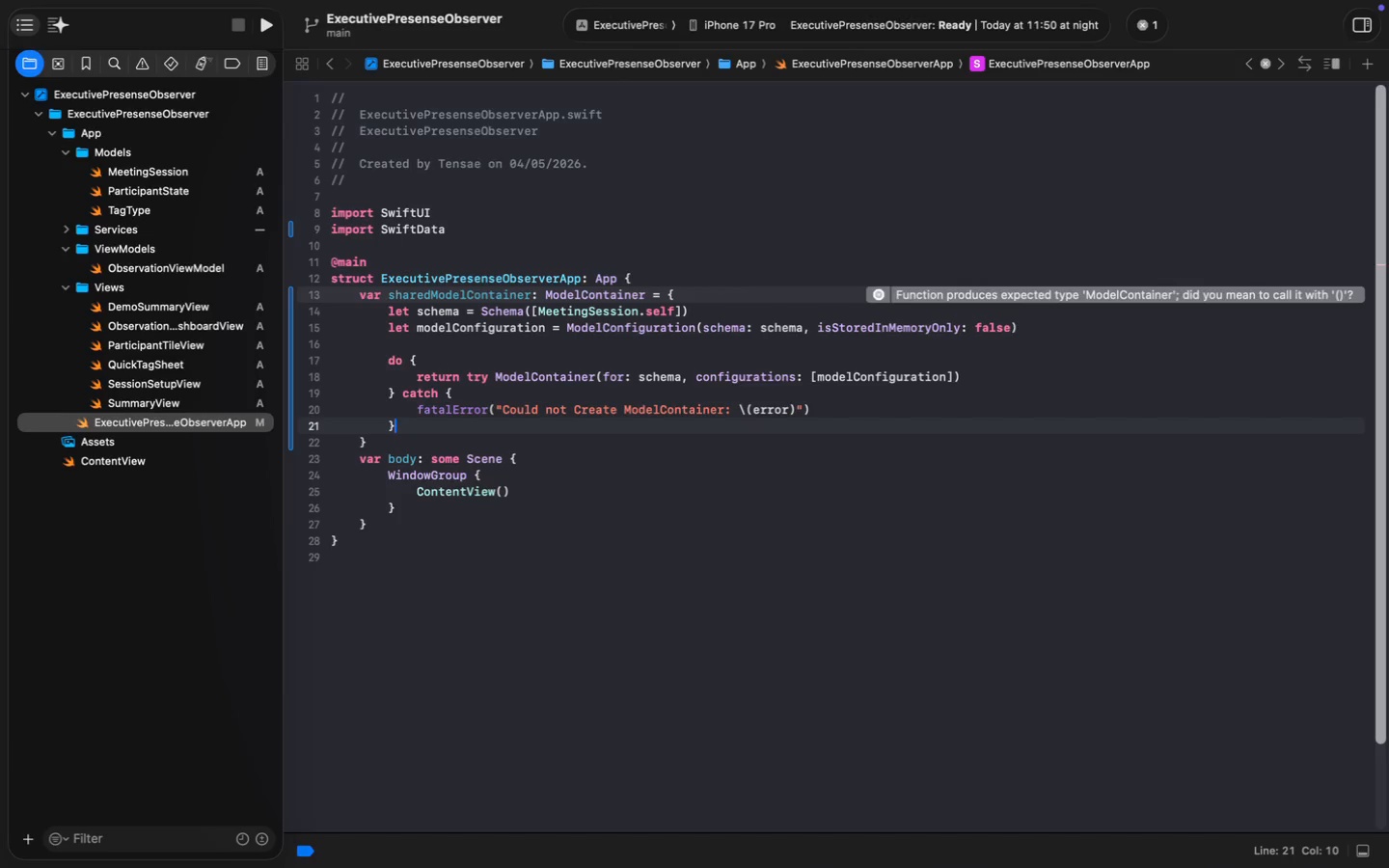 
key(ArrowDown)
 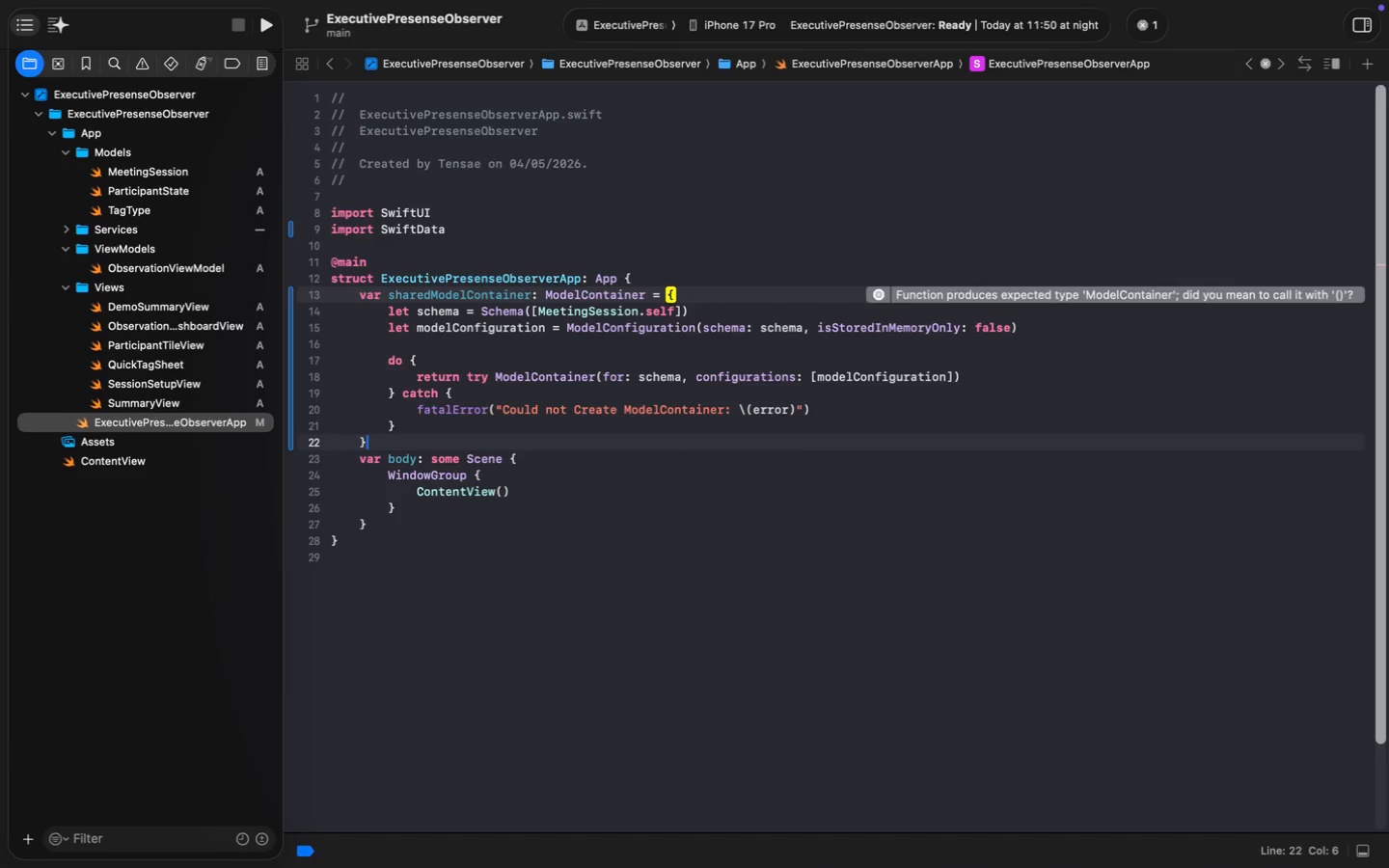 
type(())
 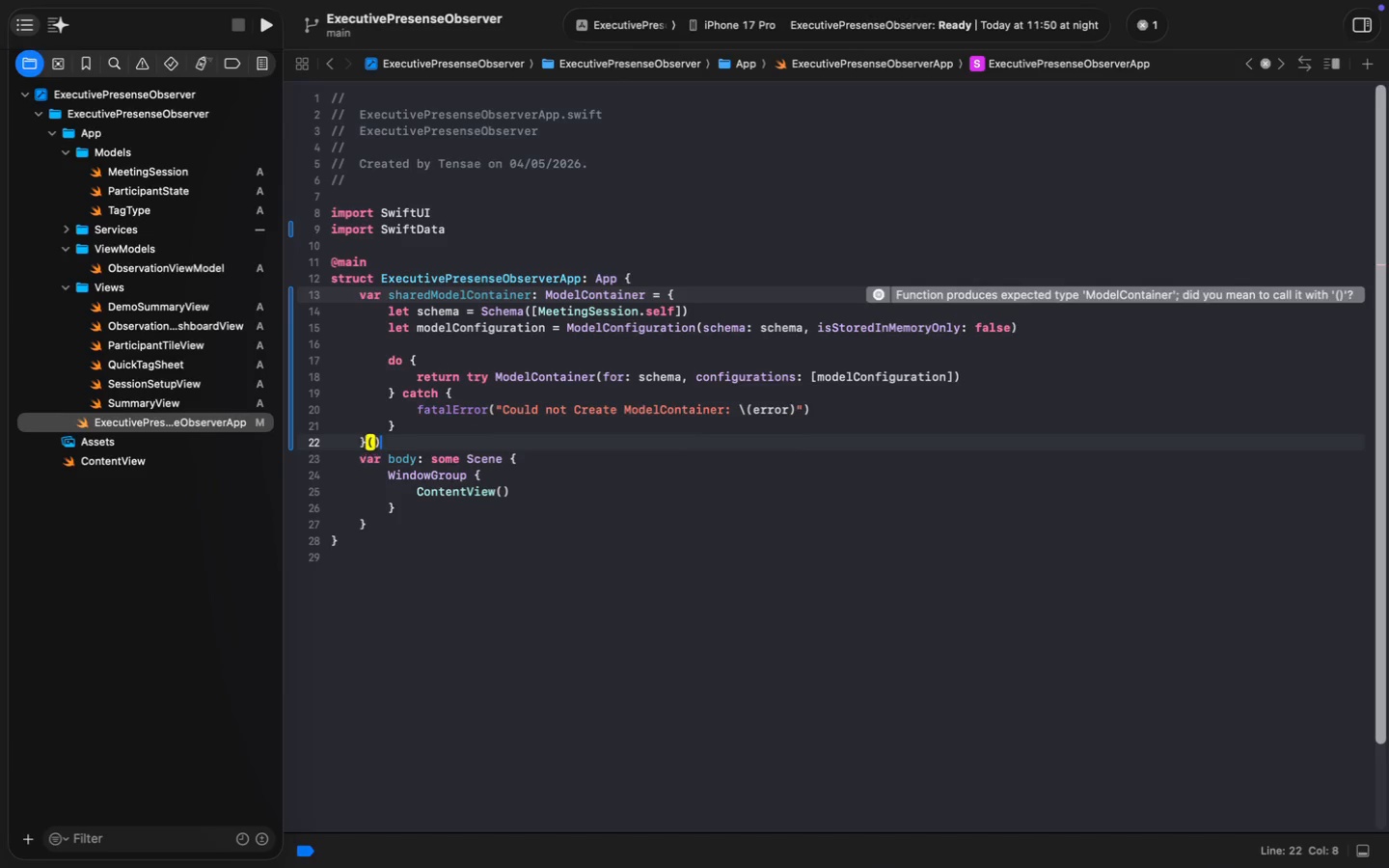 
key(Enter)
 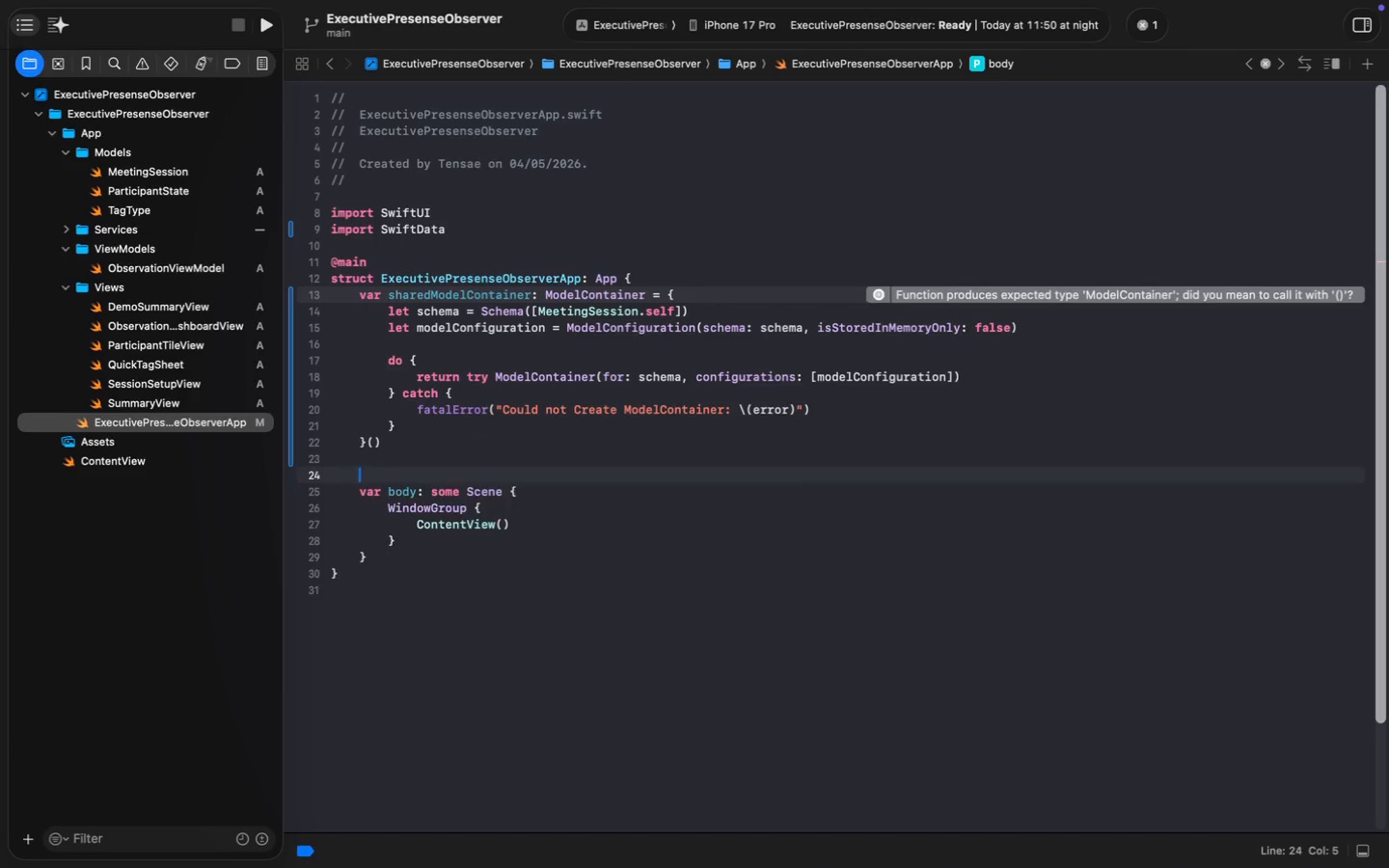 
key(Enter)
 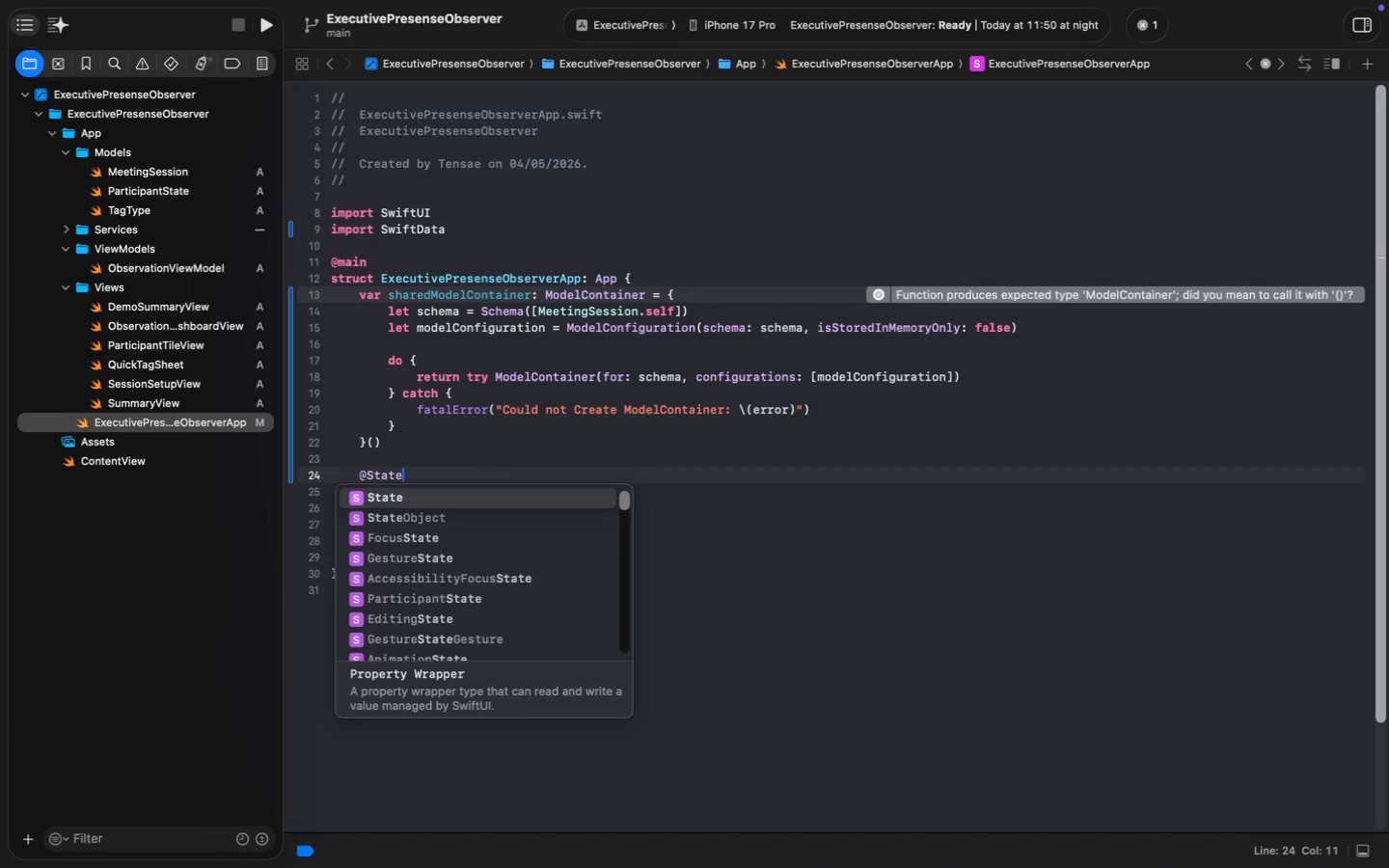 
type(@State)
 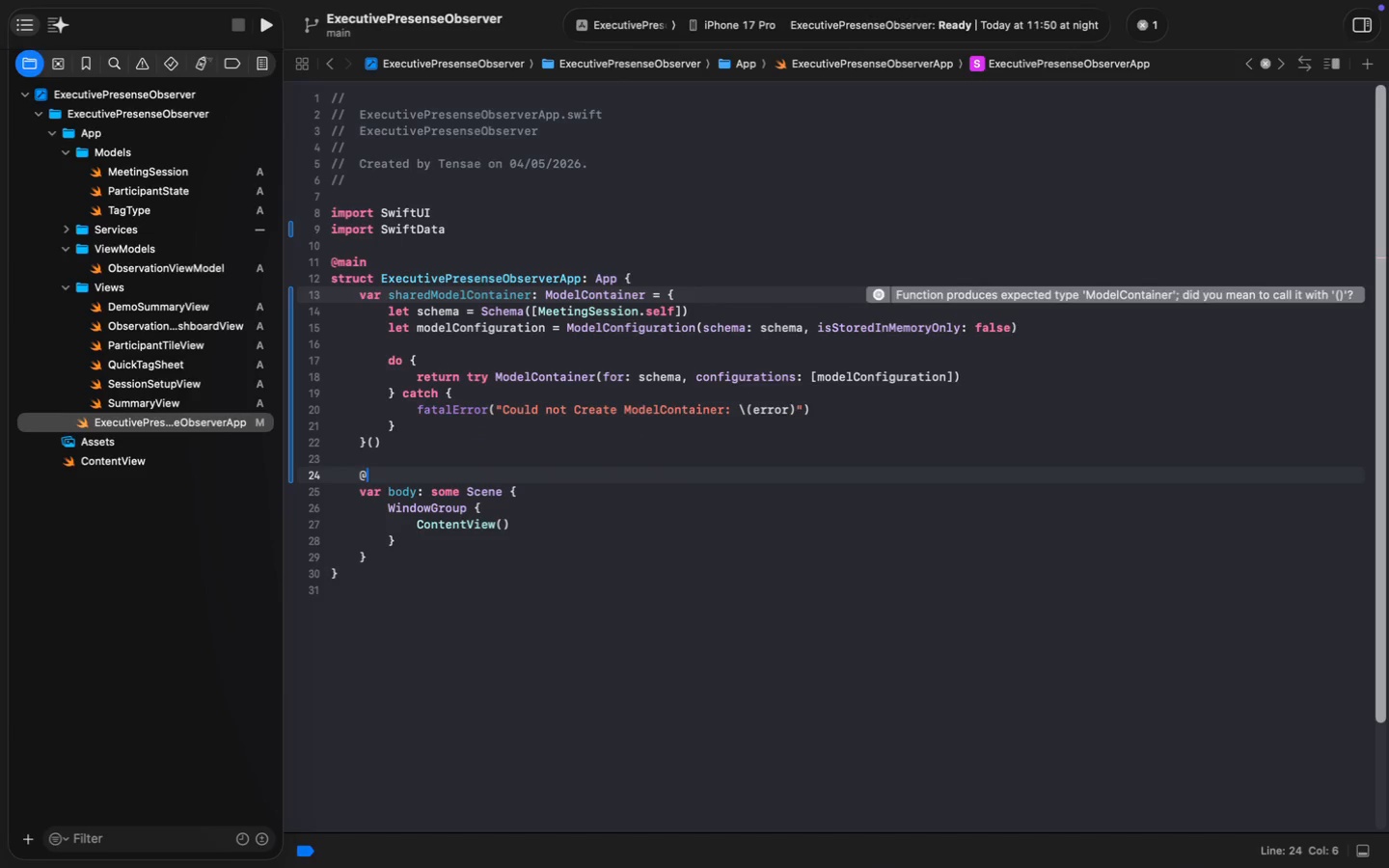 
key(Enter)
 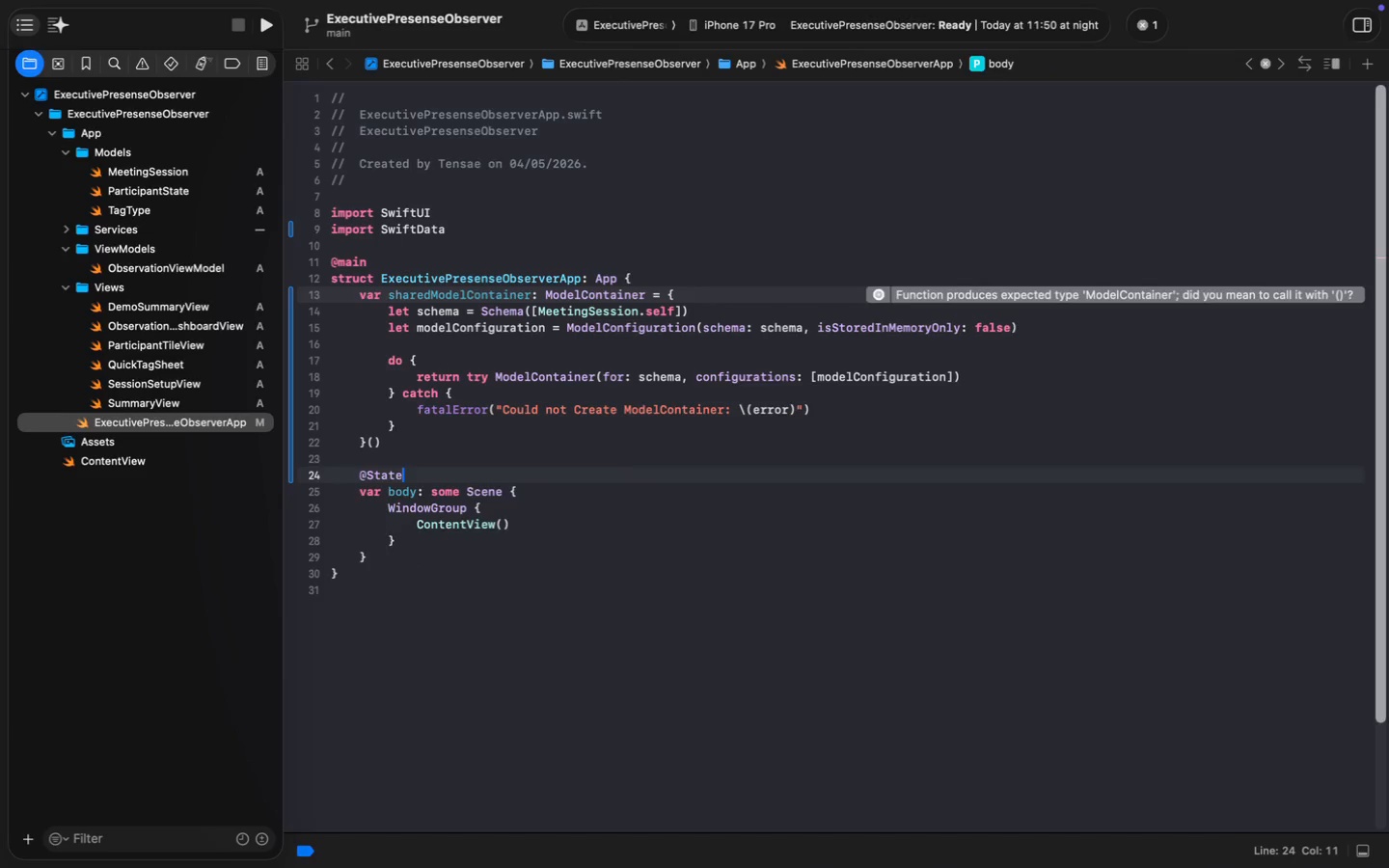 
key(Enter)
 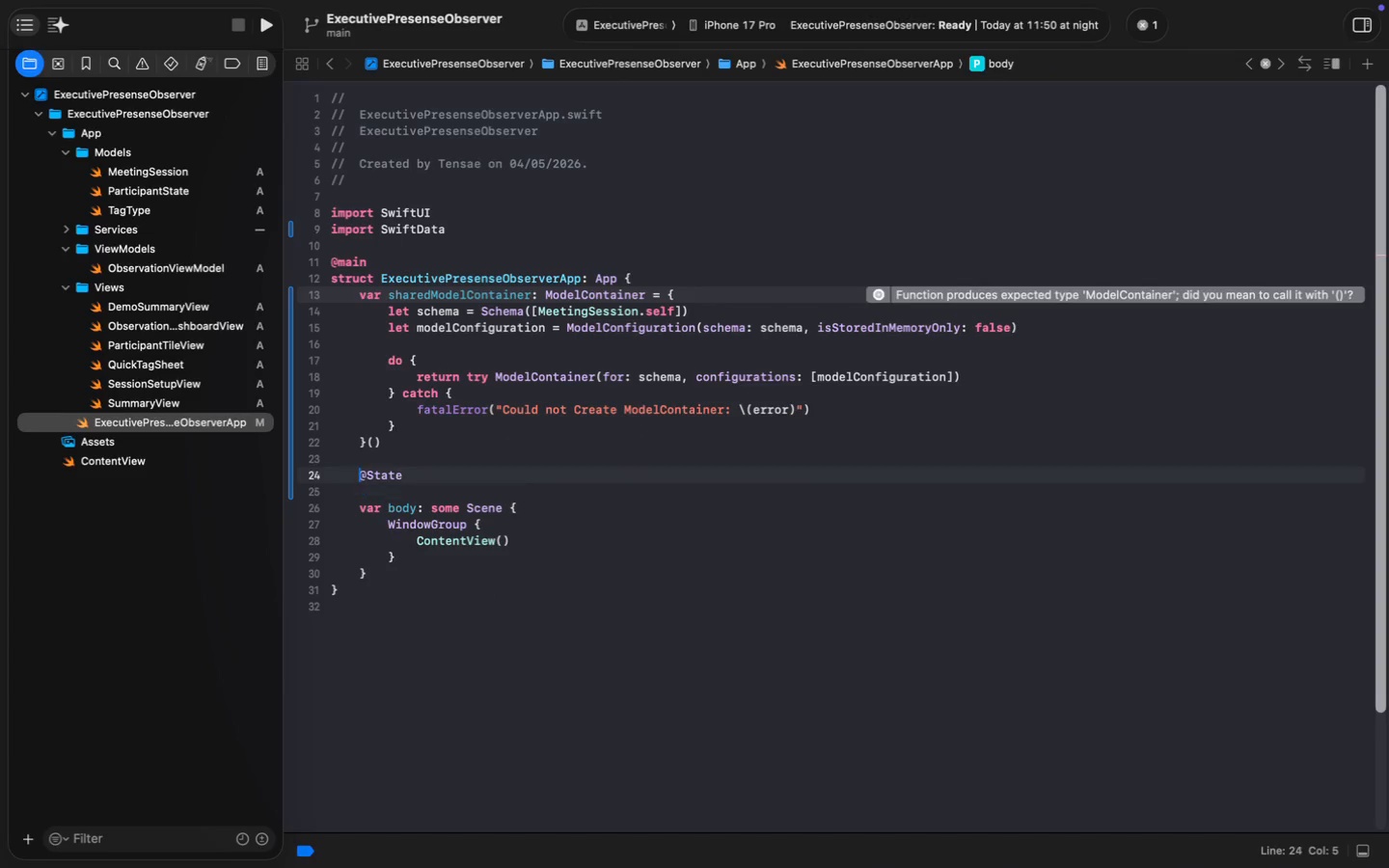 
key(ArrowUp)
 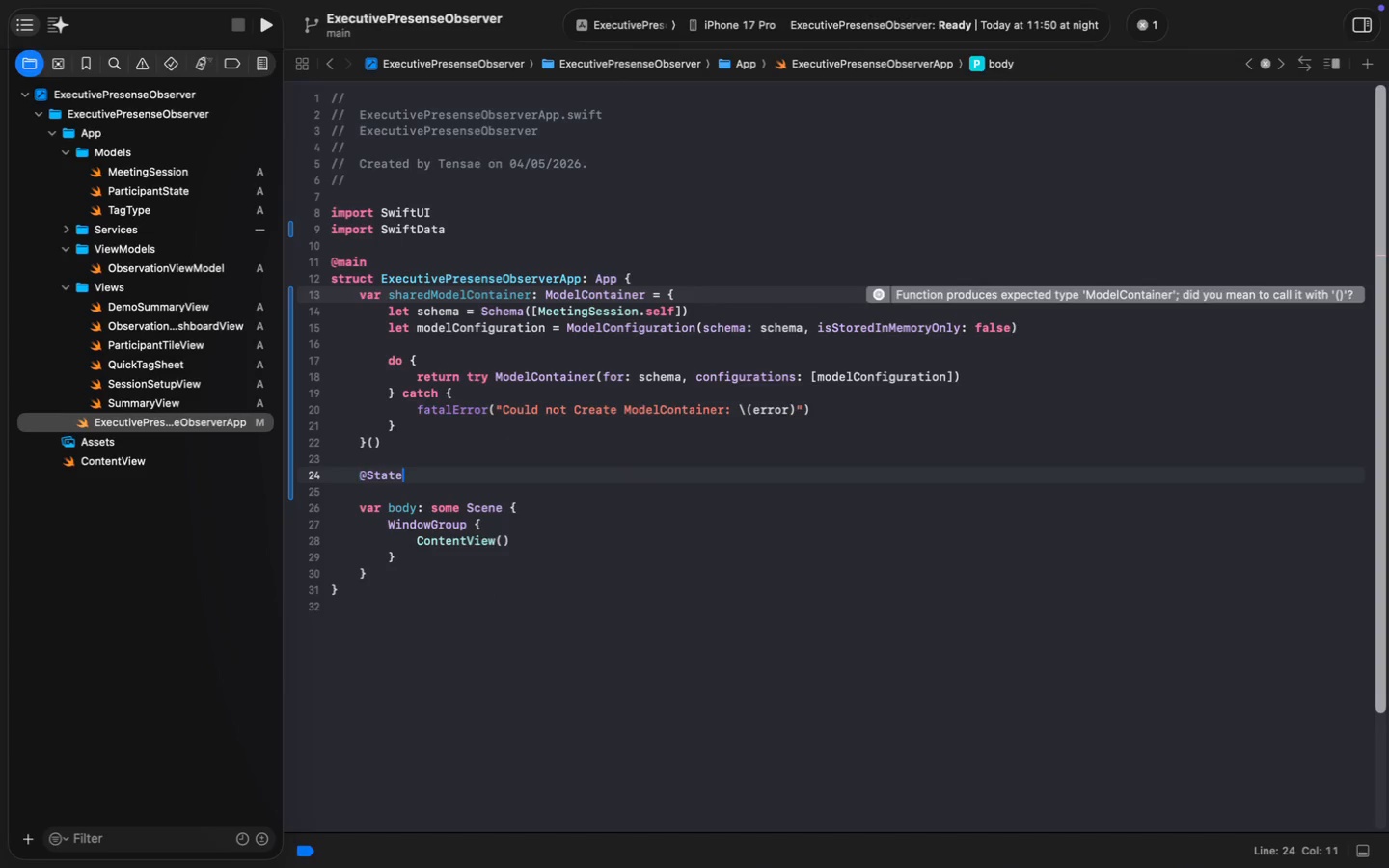 
key(Meta+MetaRight)
 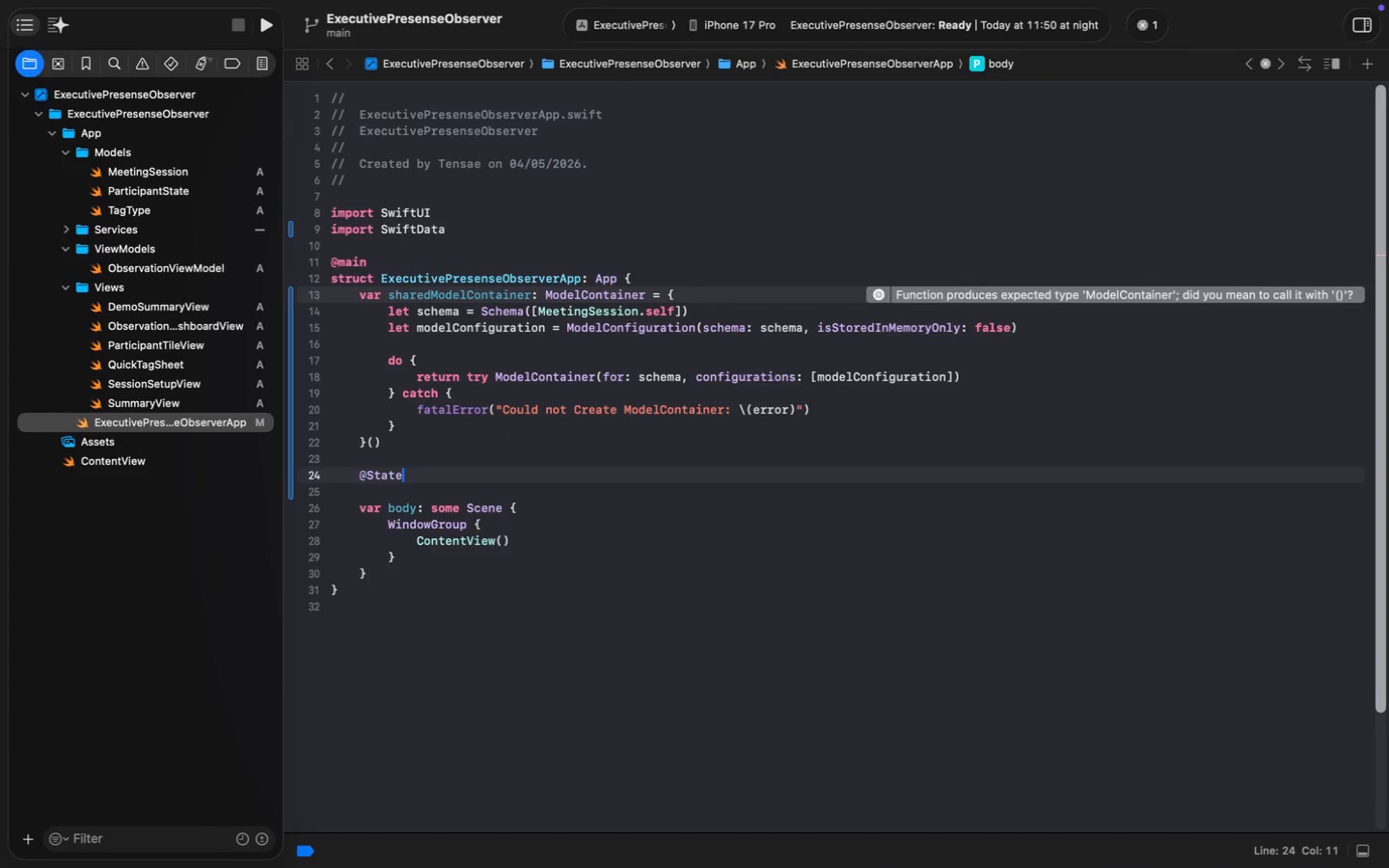 
key(Meta+ArrowRight)
 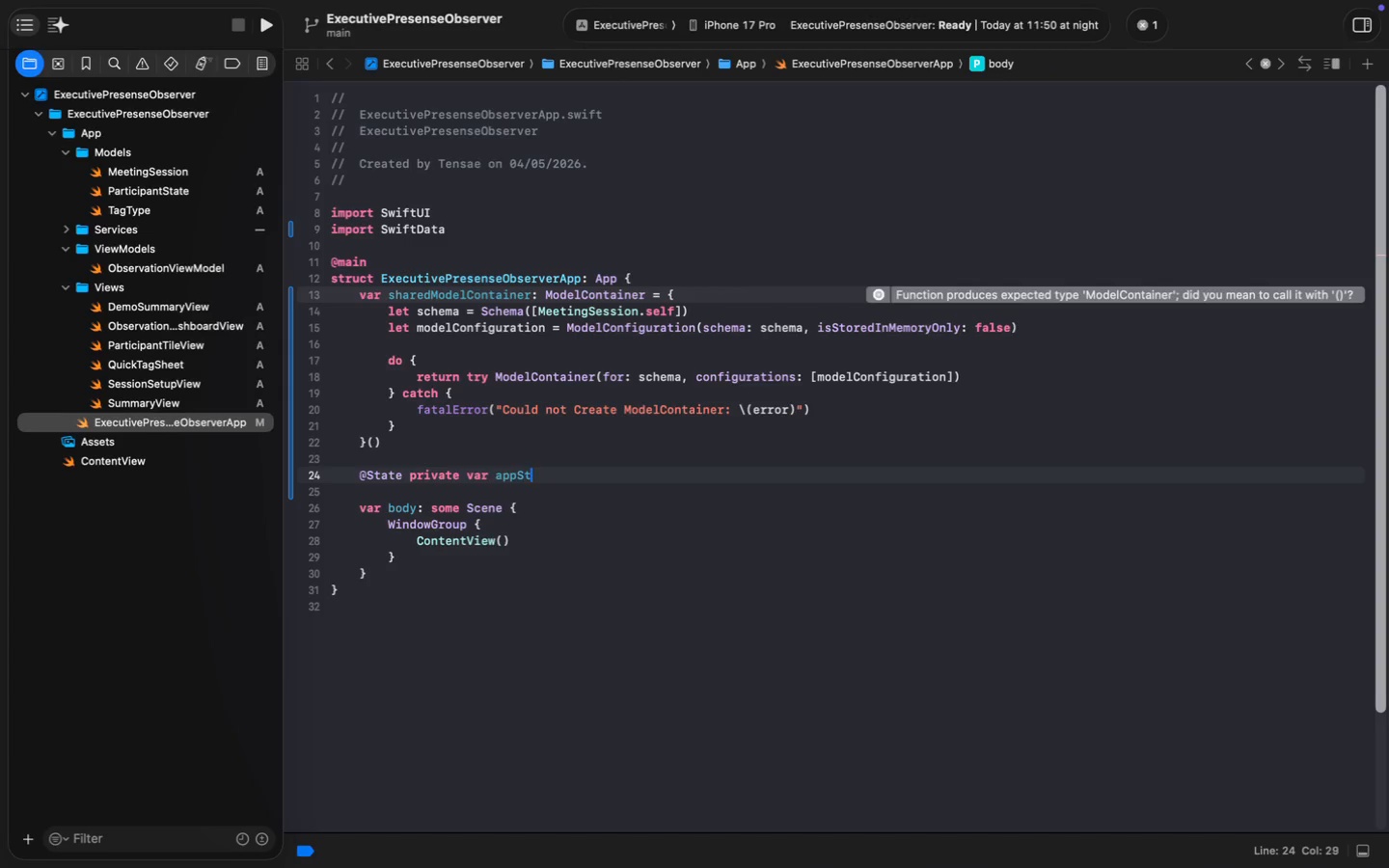 
type( private var appState: AppState = .demo)
 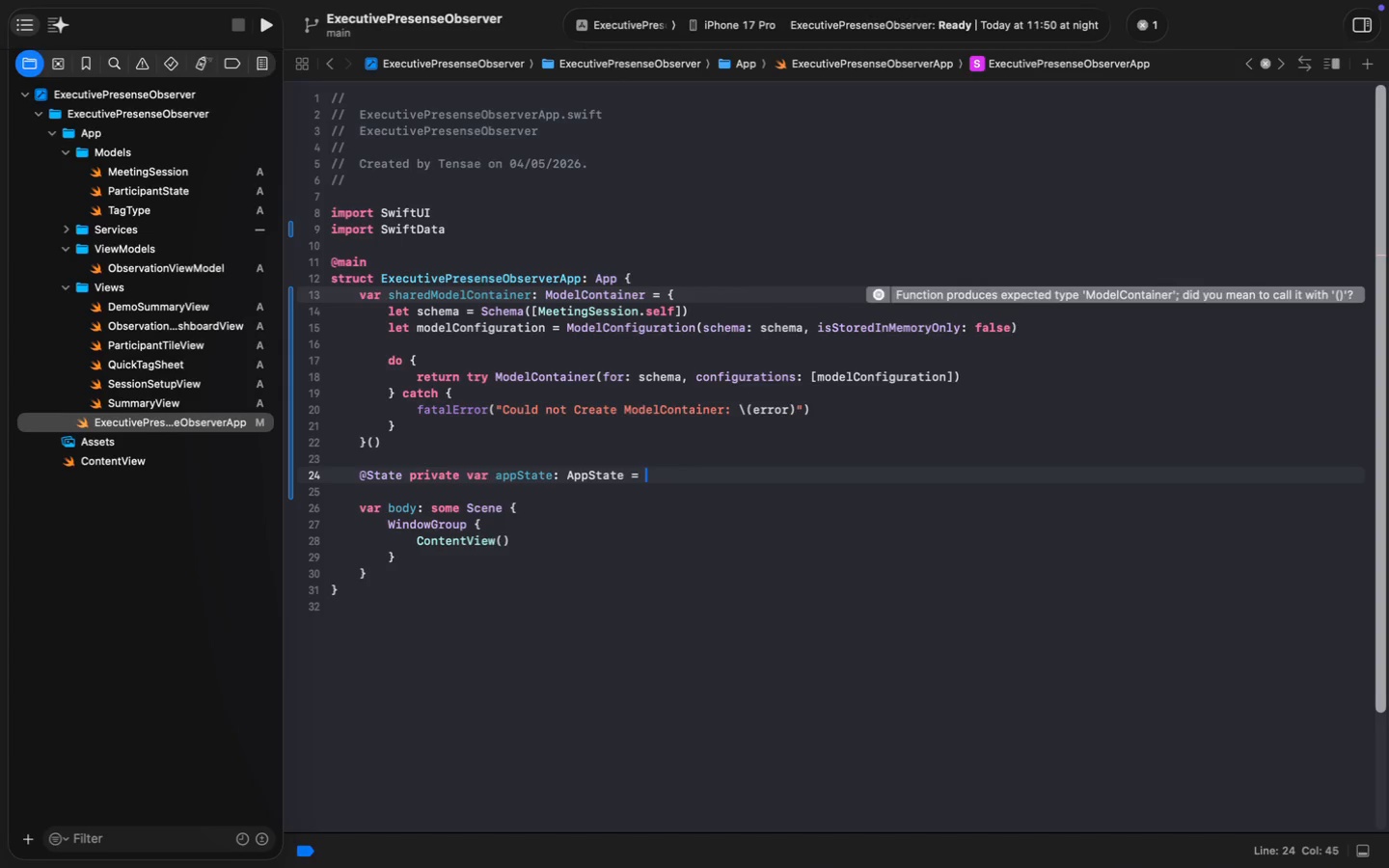 
wait(17.73)
 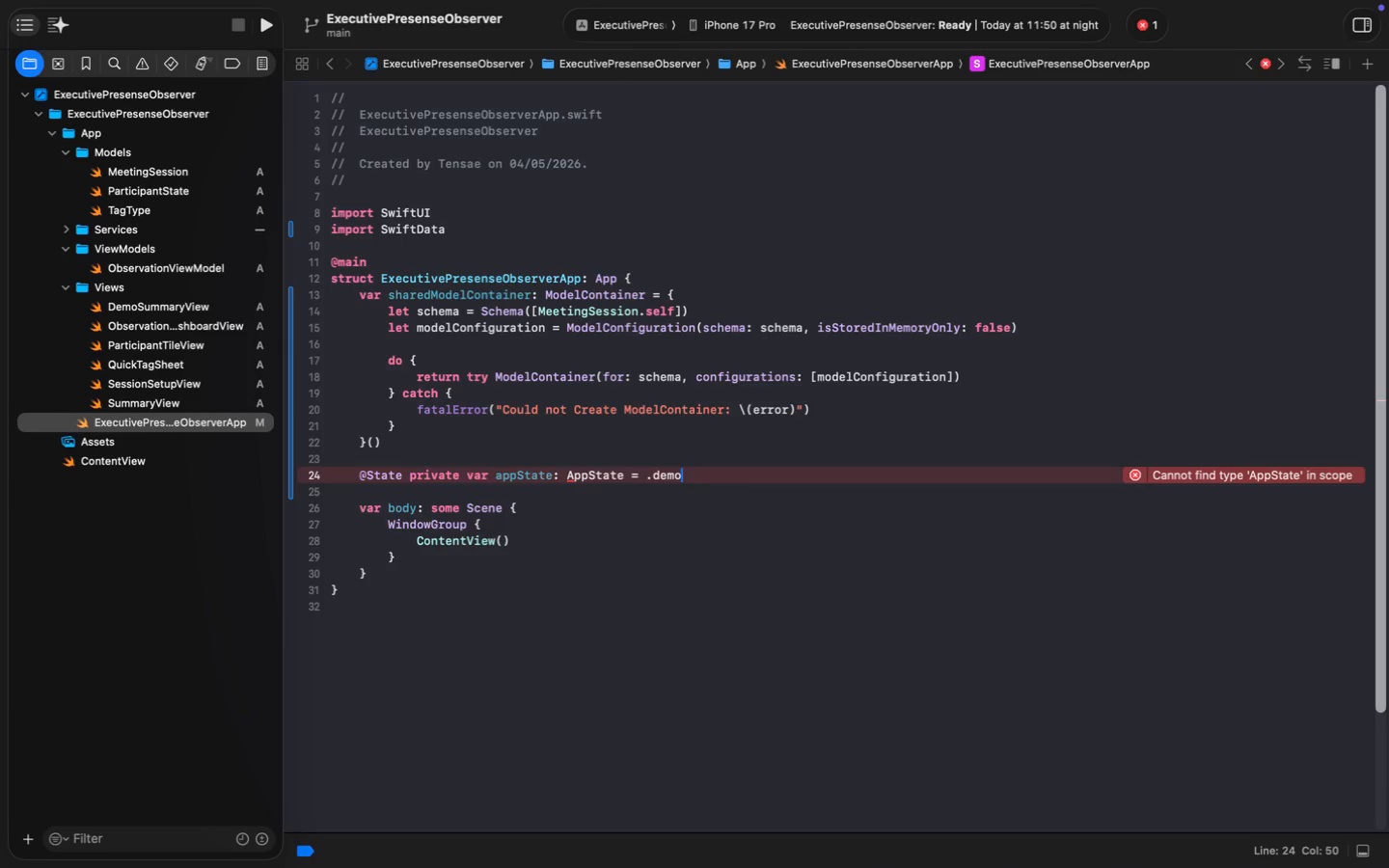 
left_click([423, 538])
 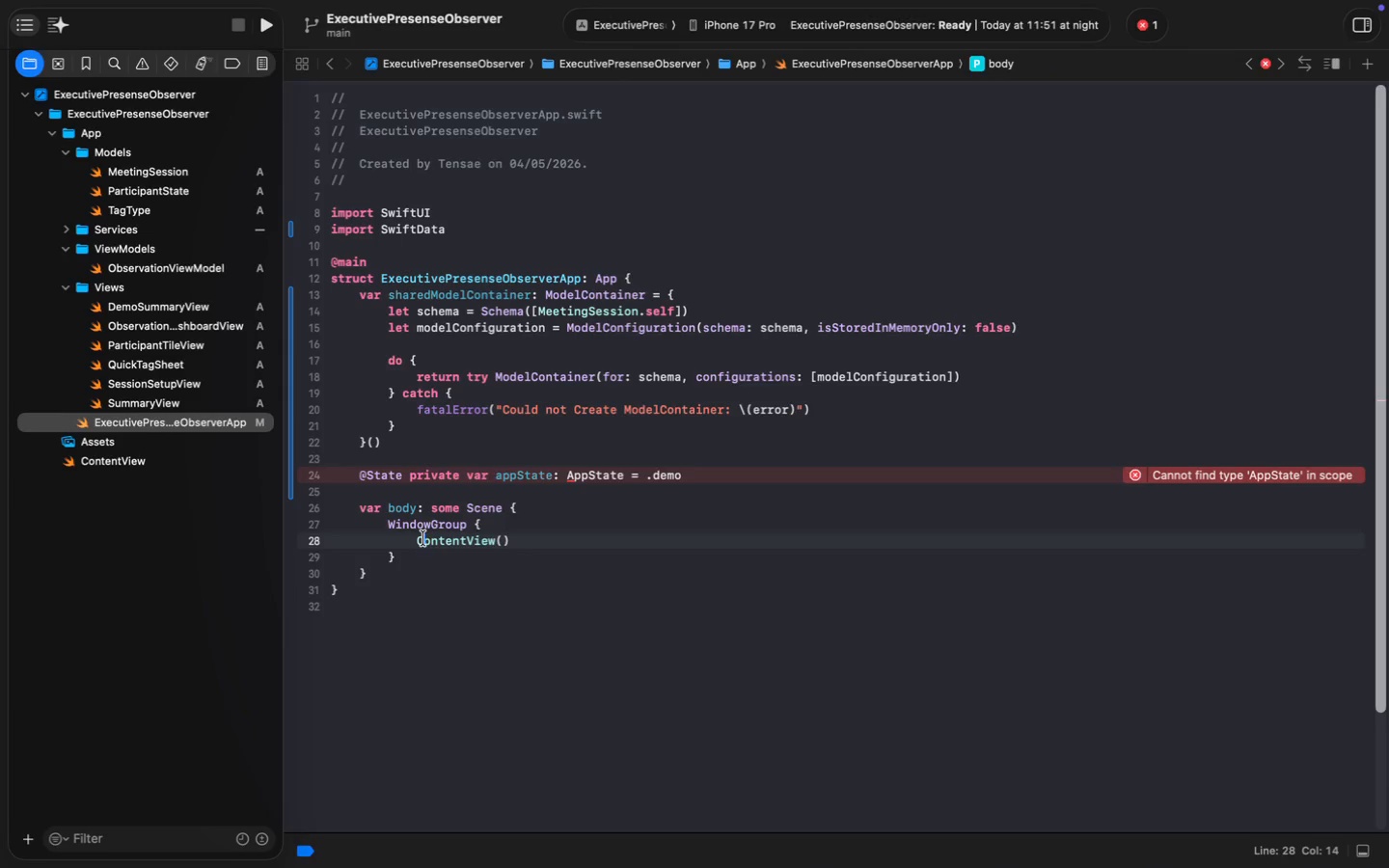 
key(ArrowLeft)
 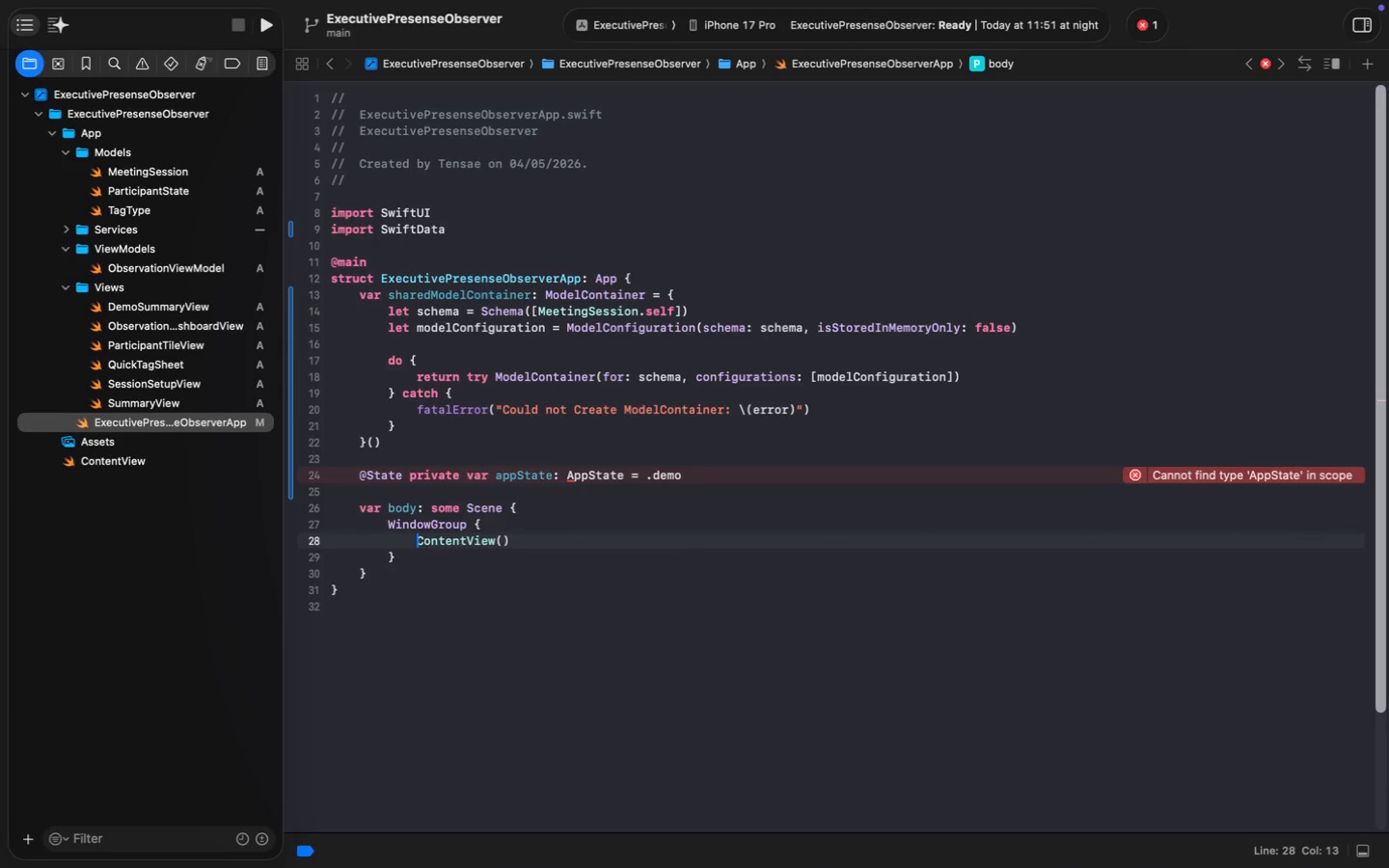 
key(Meta+Shift+MetaRight)
 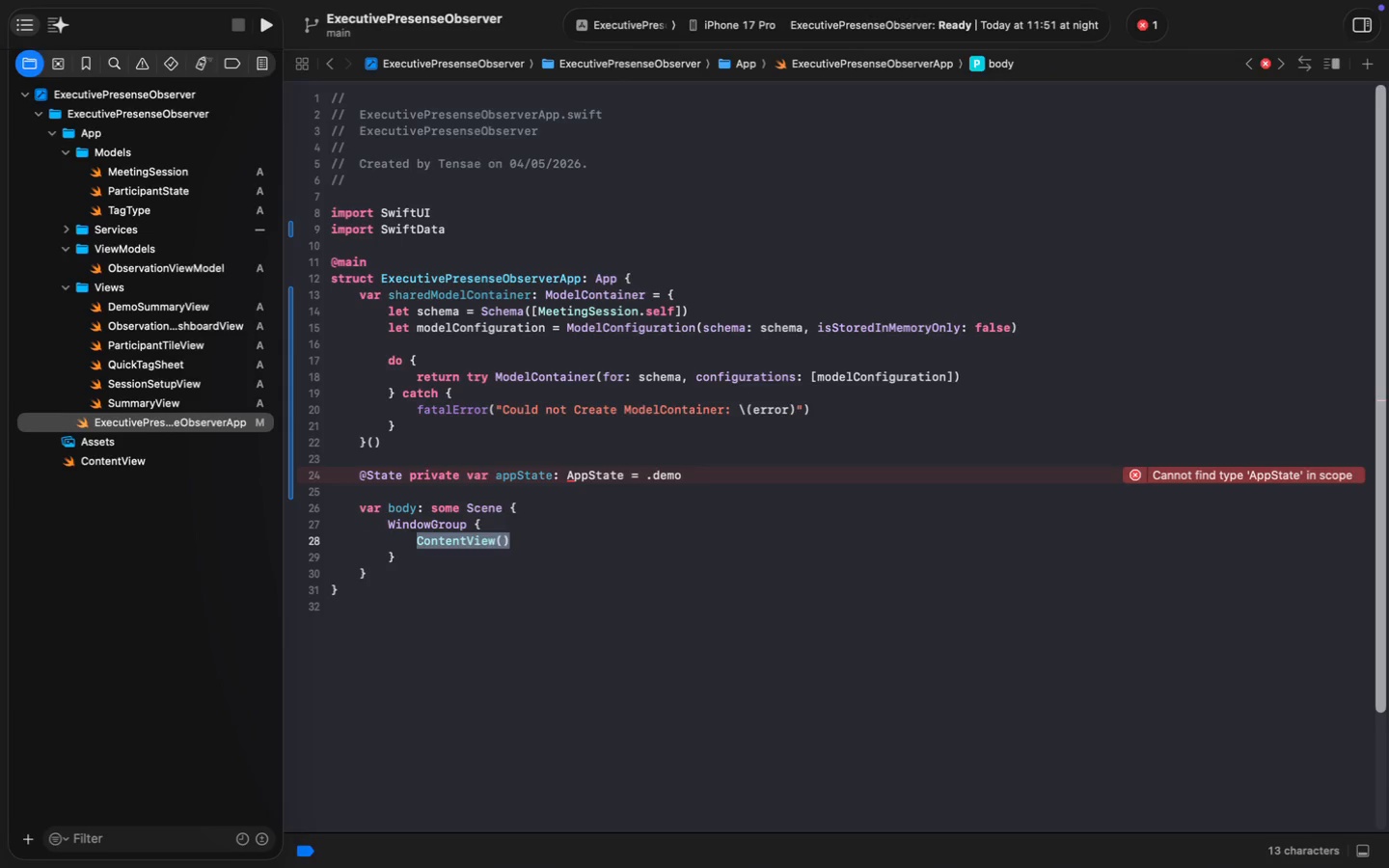 
key(Meta+Shift+ArrowRight)
 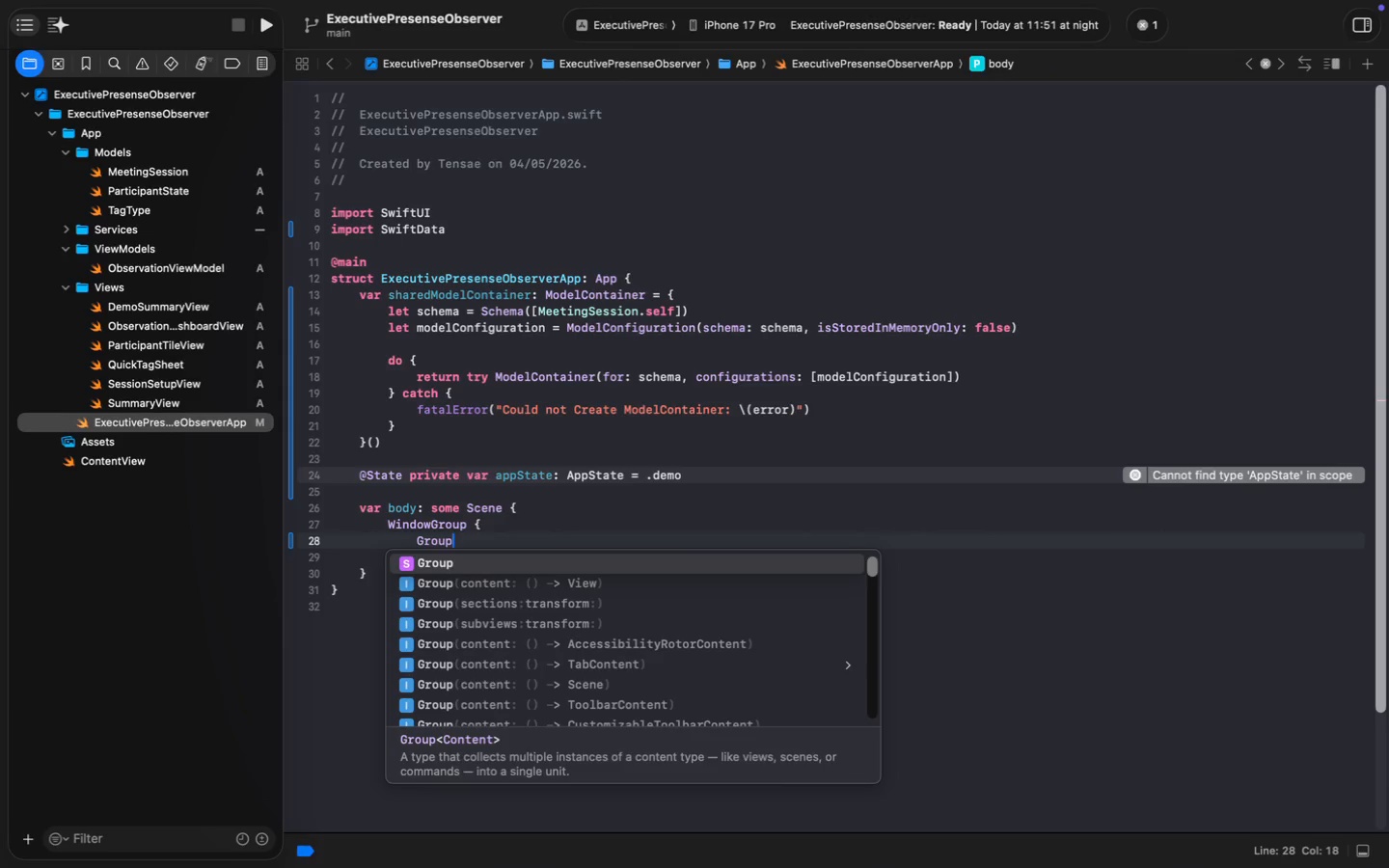 
type(Group {)
 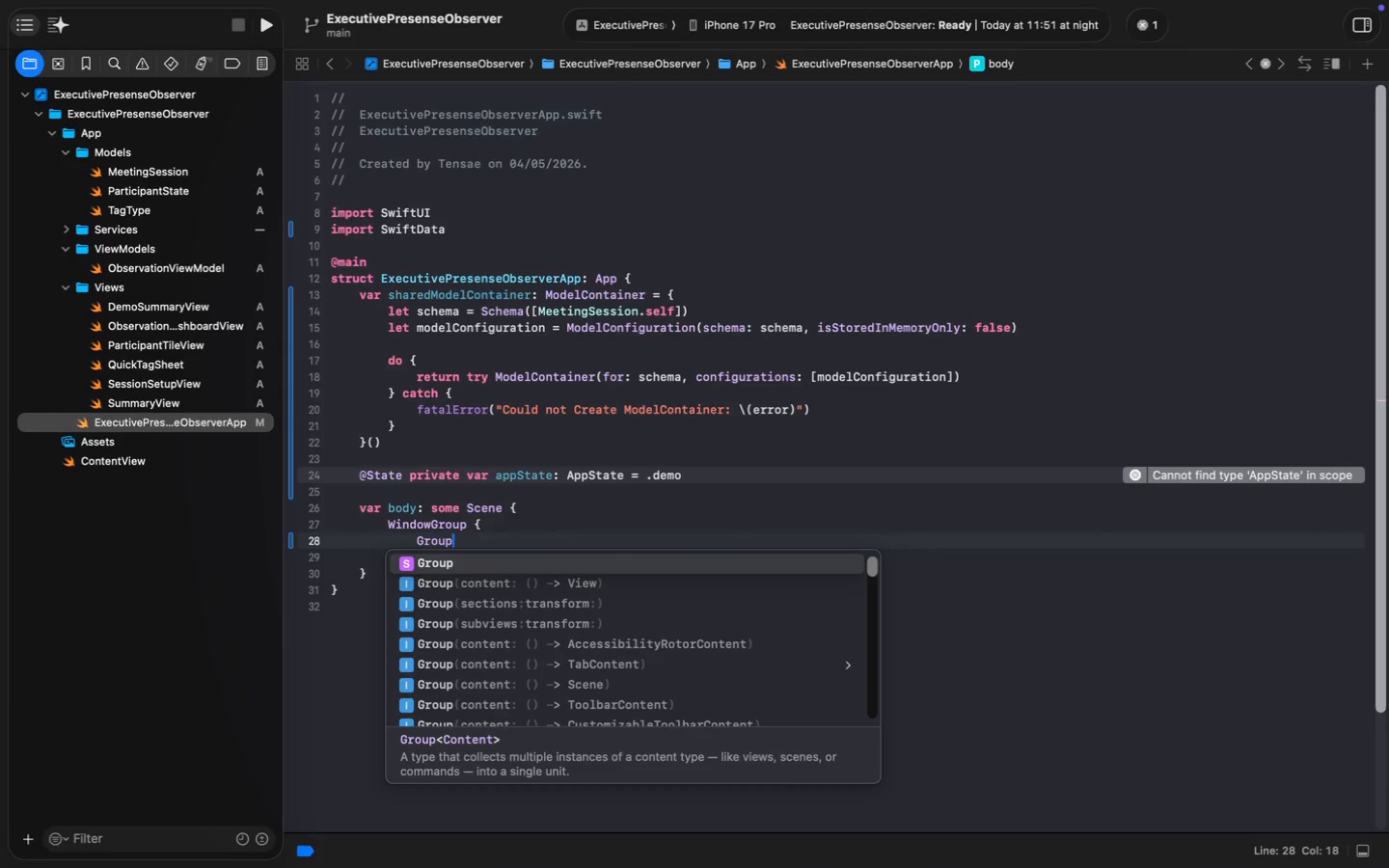 
 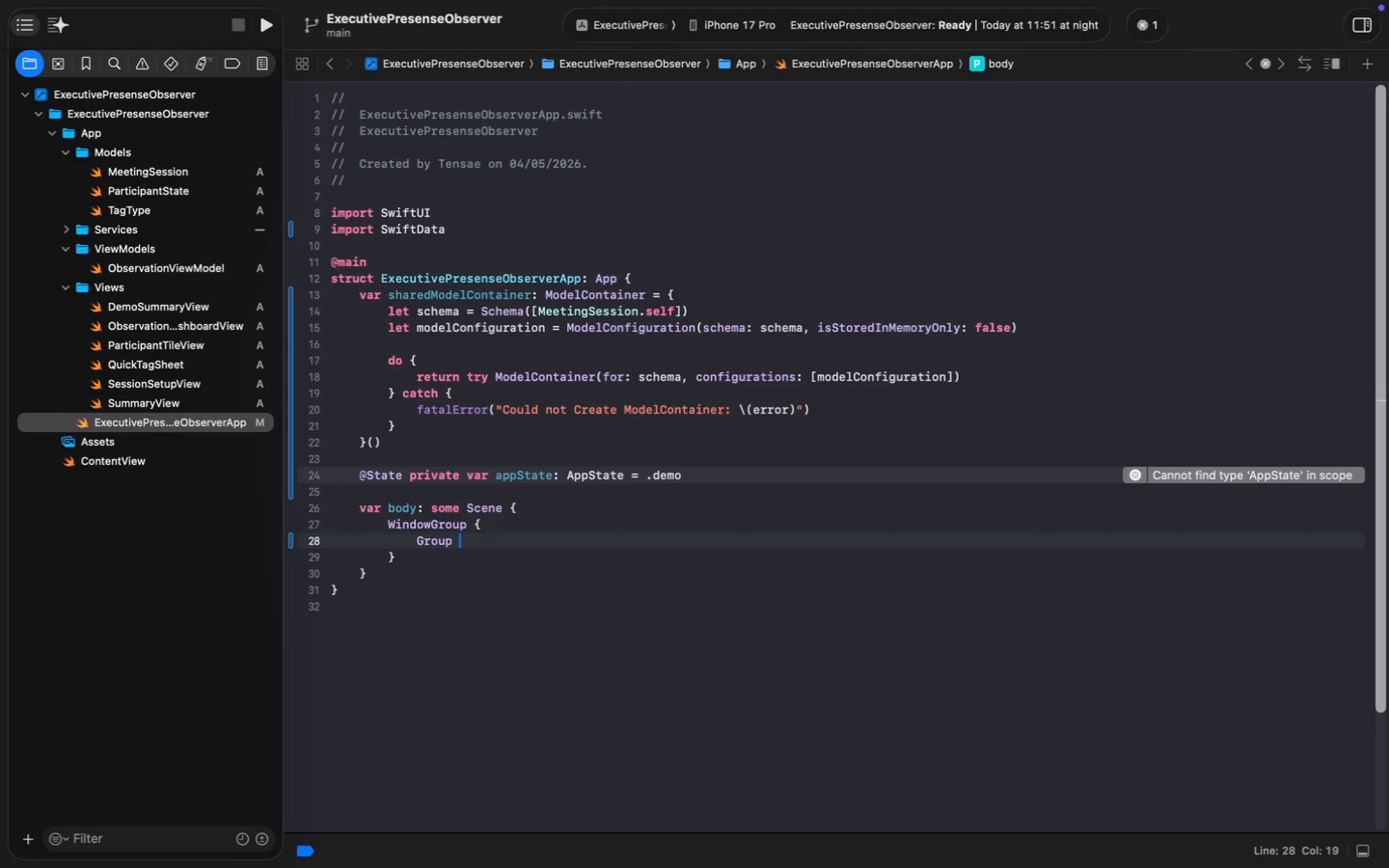 
key(Enter)
 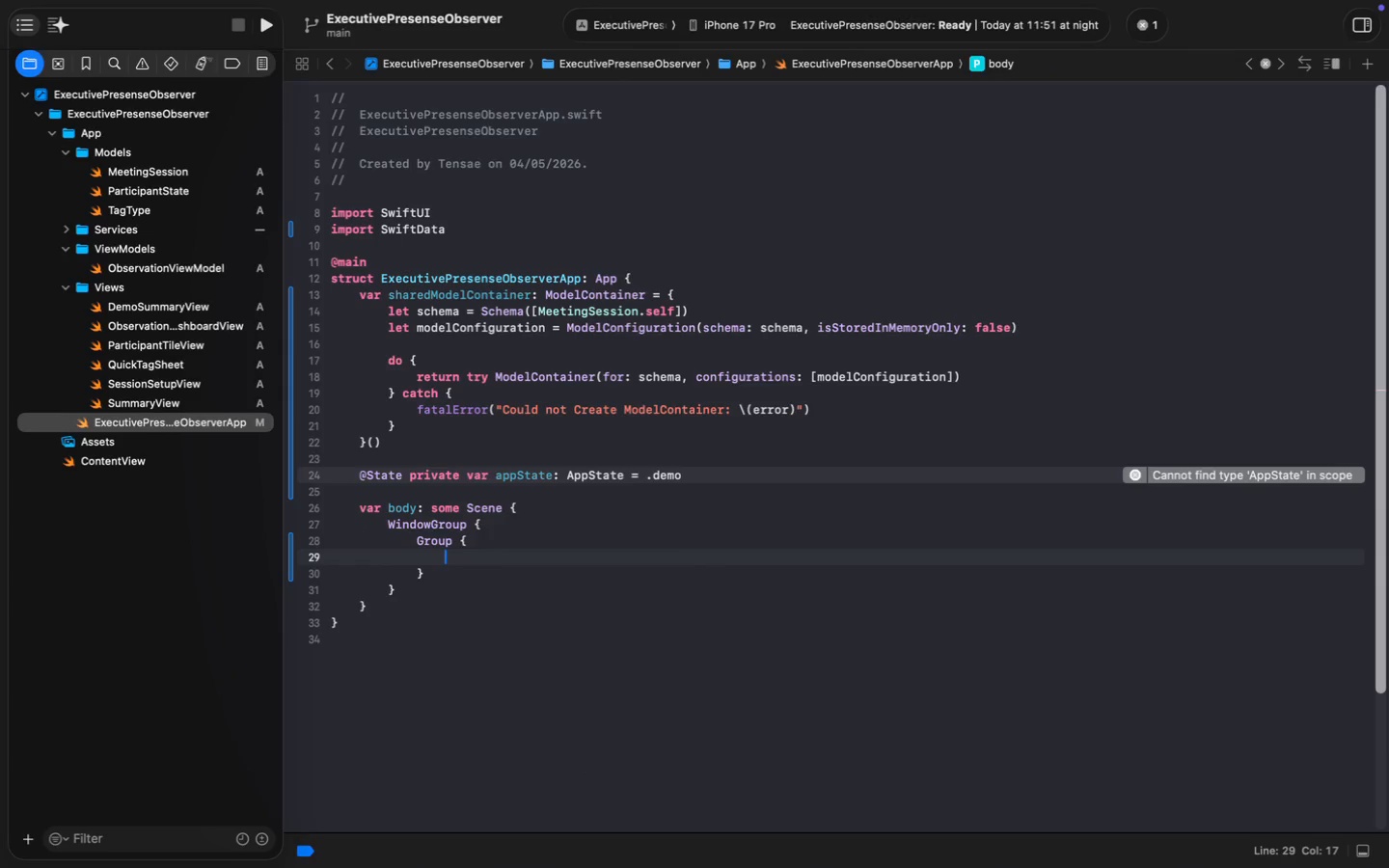 
type(sw)
 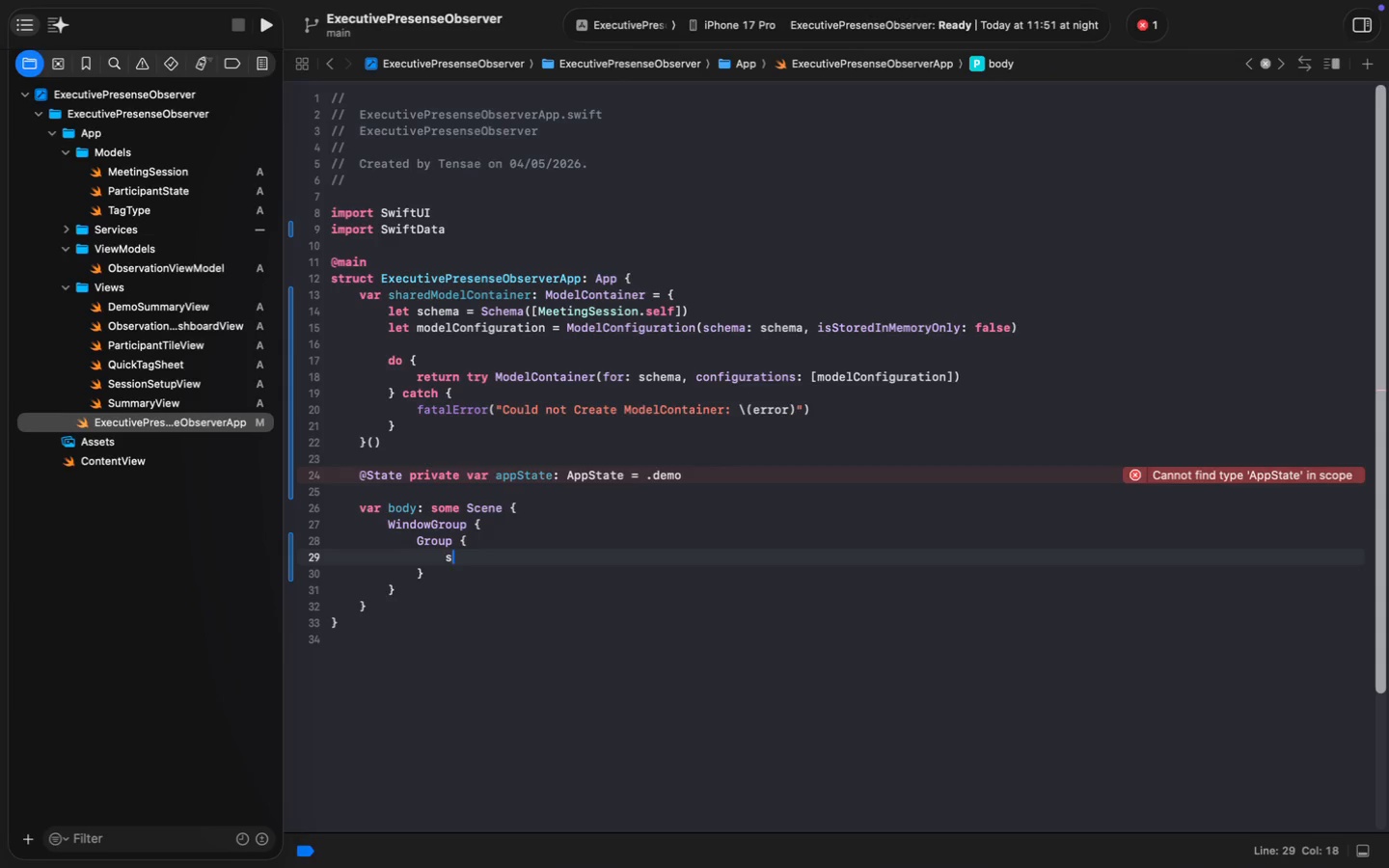 
key(Enter)
 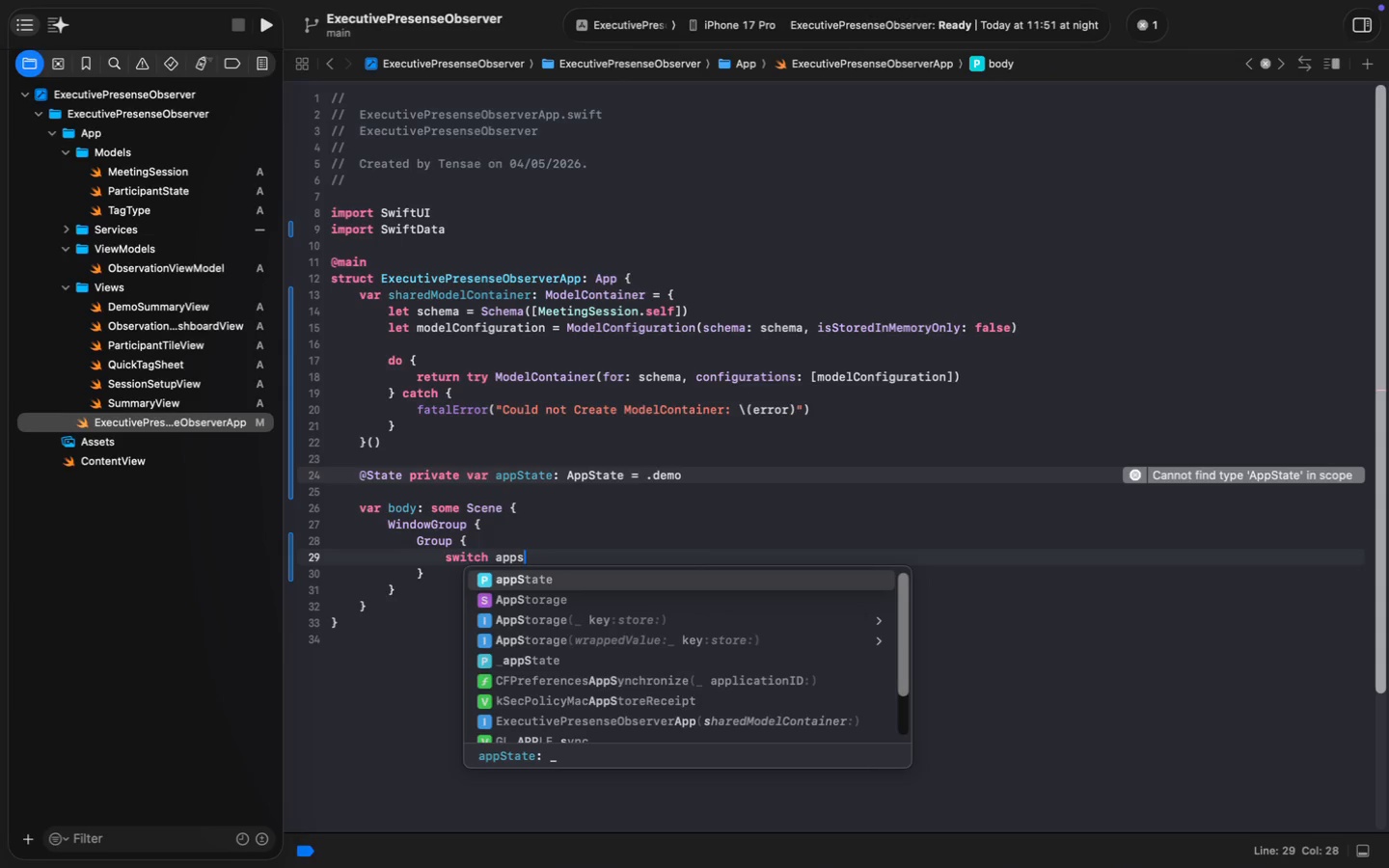 
type( apps)
 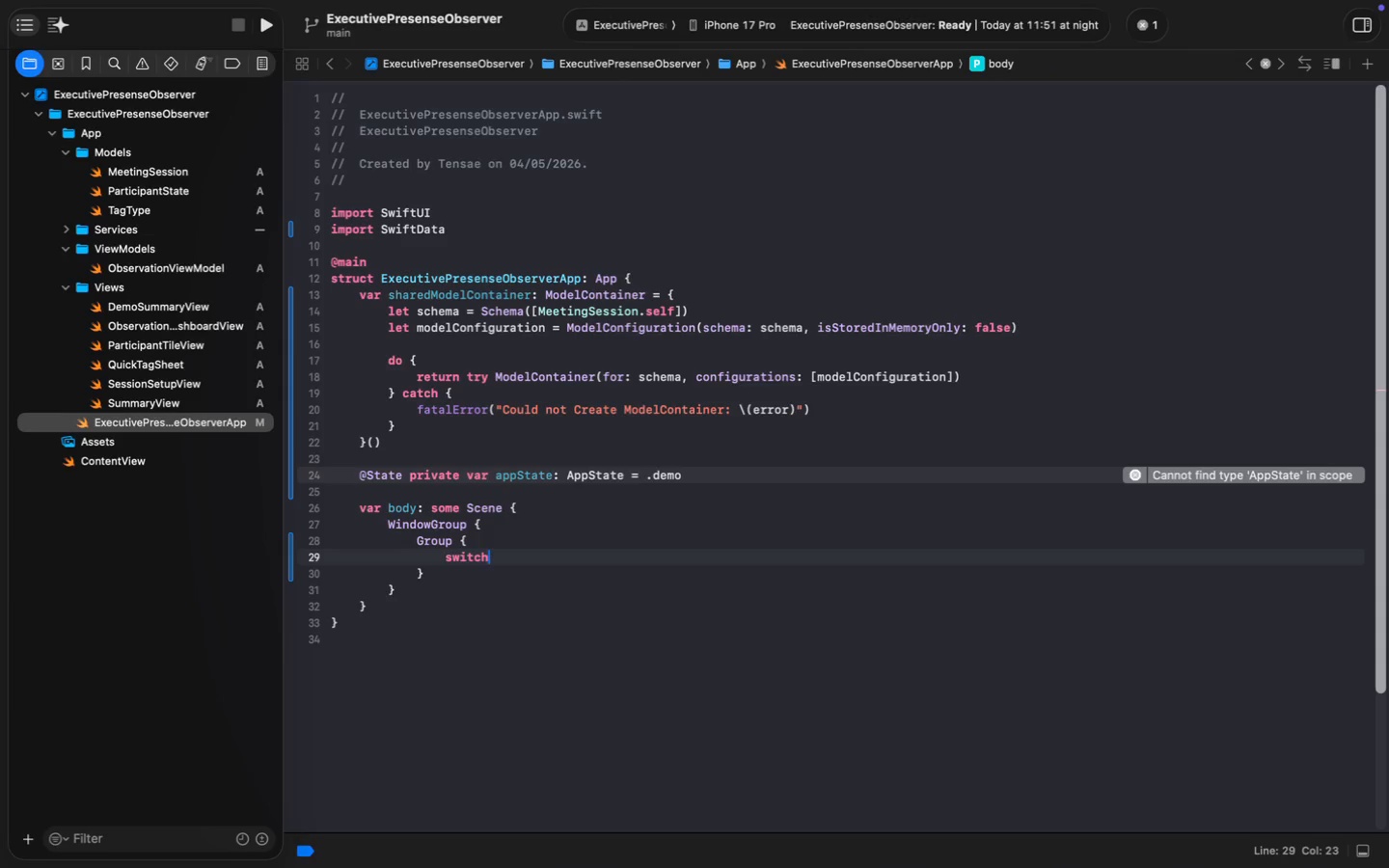 
key(Enter)
 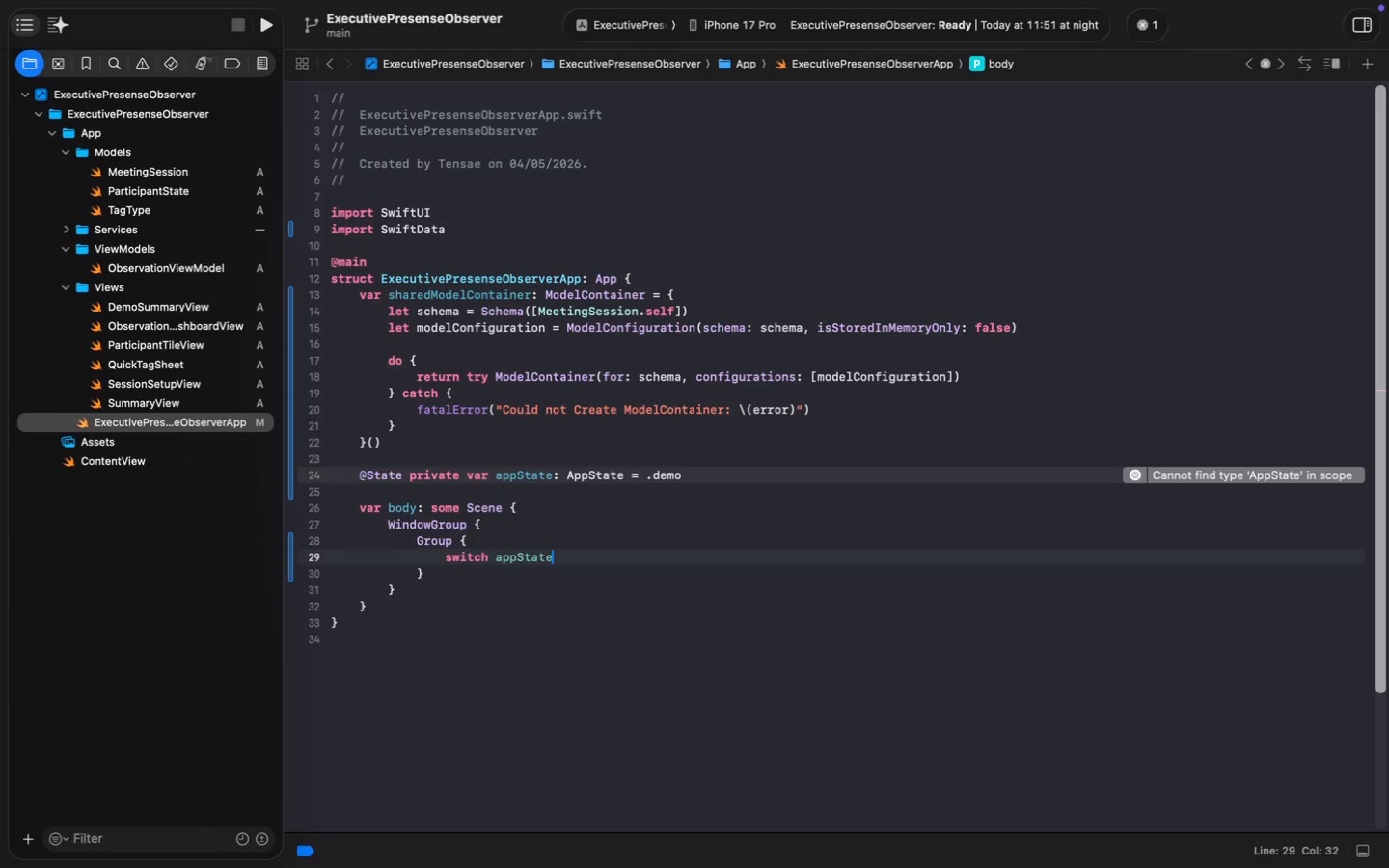 
key(Space)
 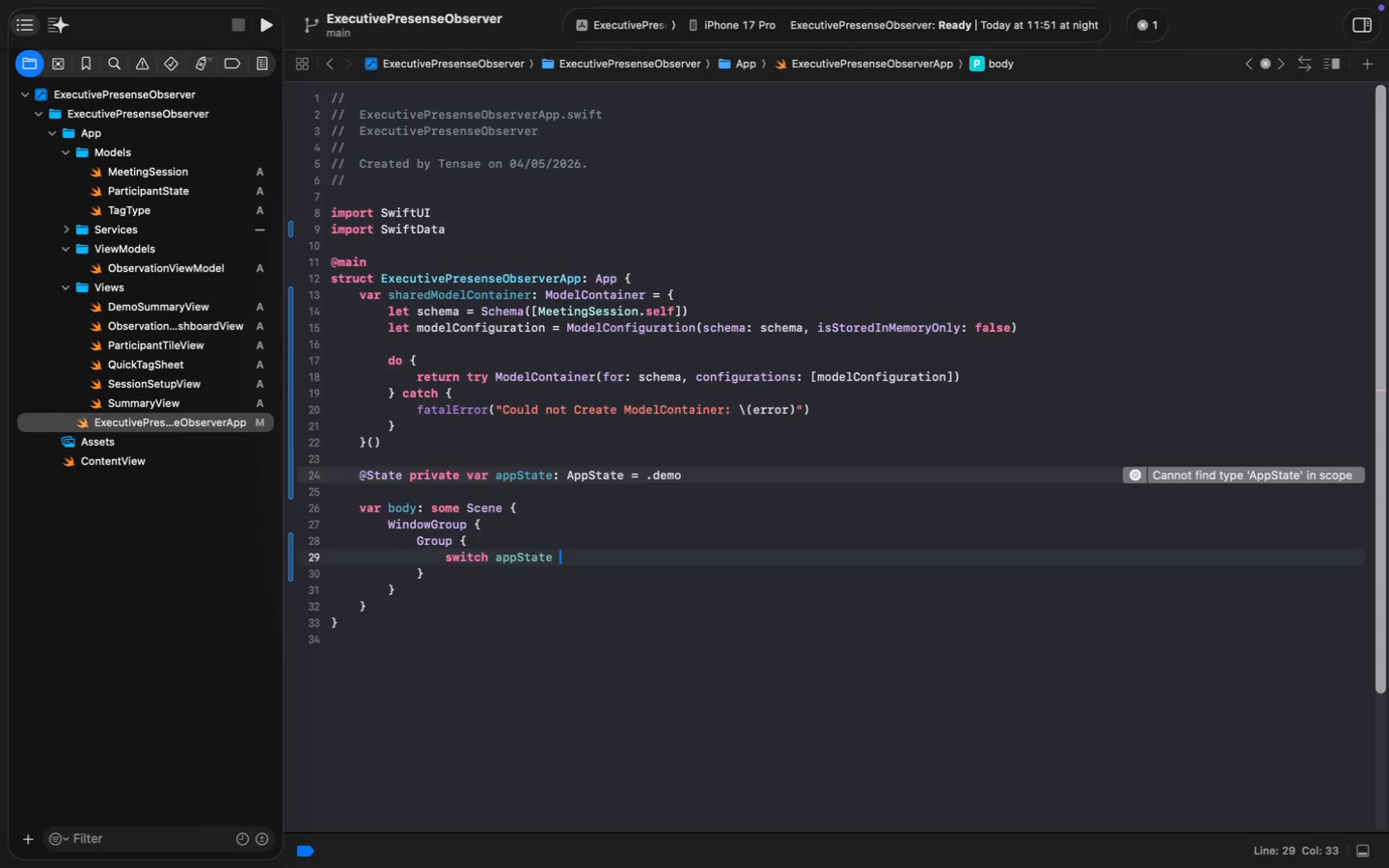 
key(Shift+ShiftLeft)
 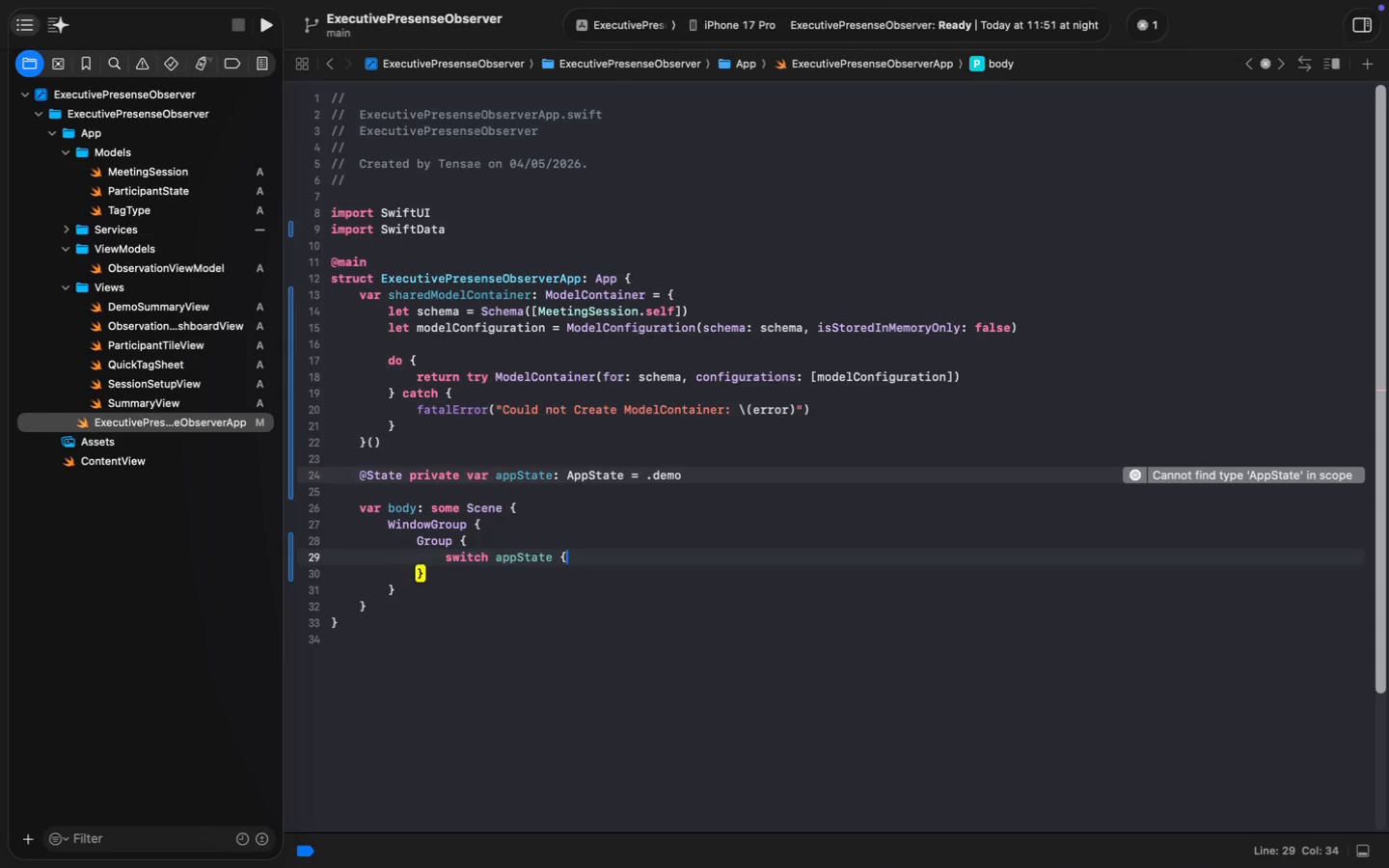 
key(Shift+BracketLeft)
 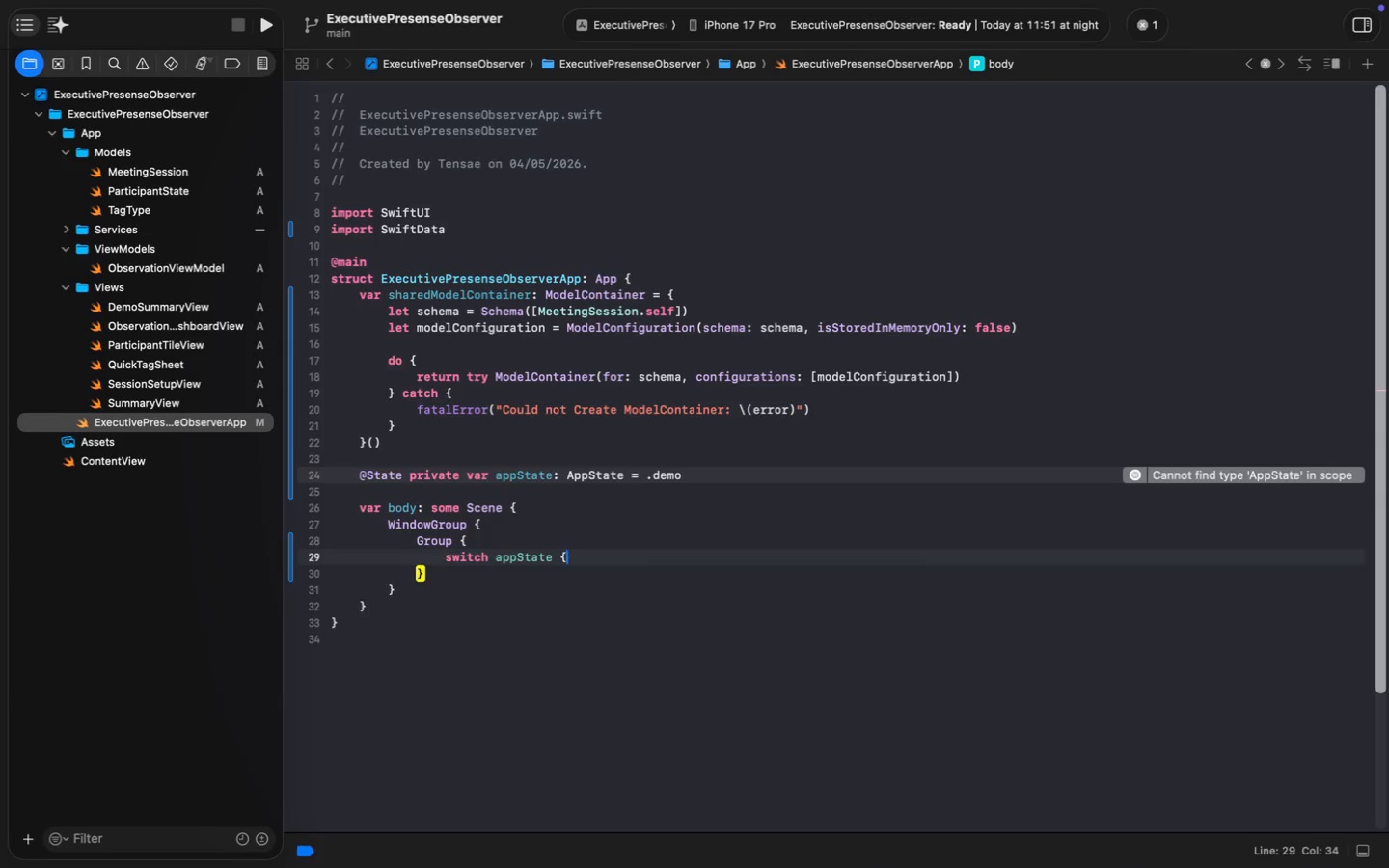 
key(Enter)
 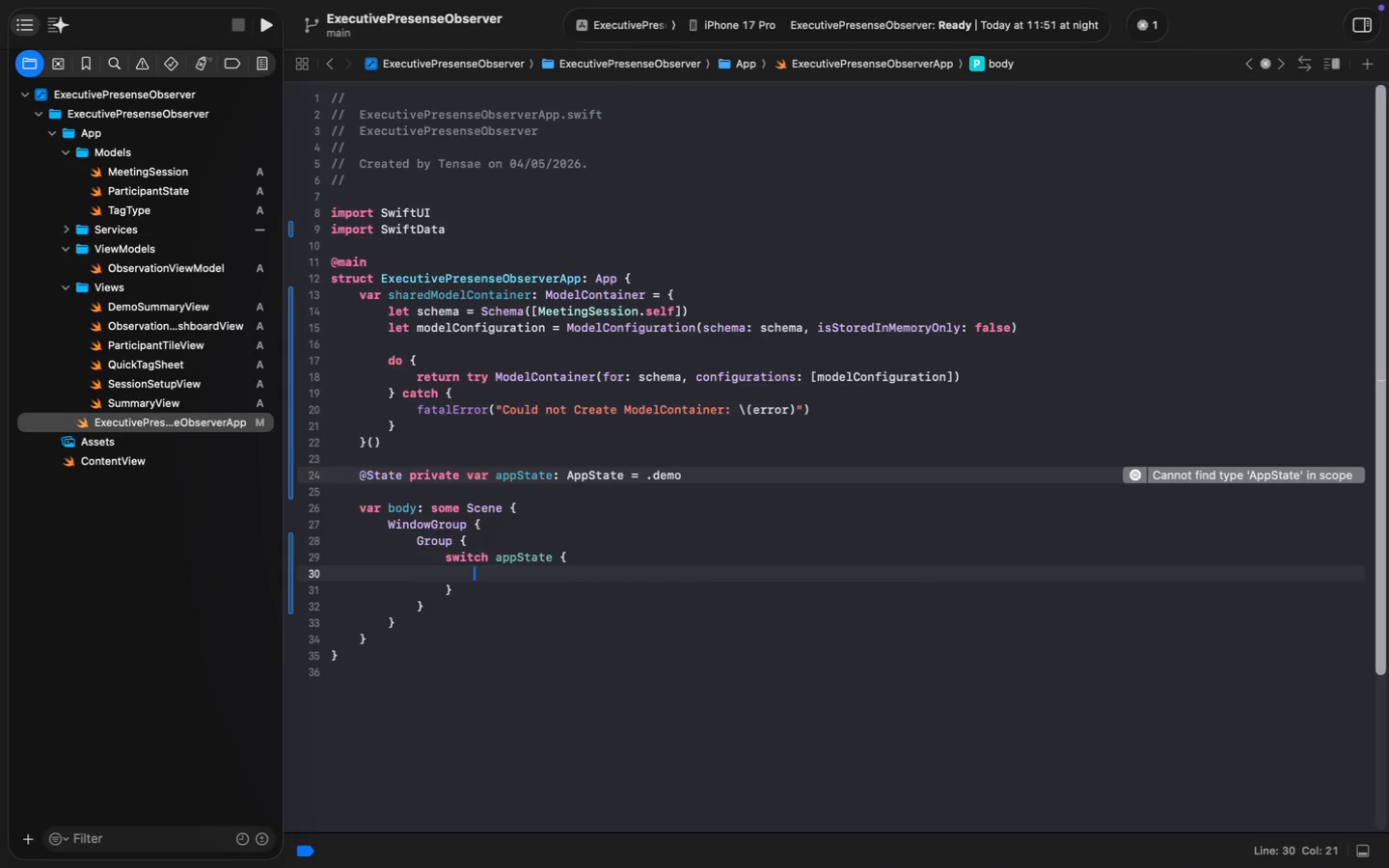 
type(case .demo:)
 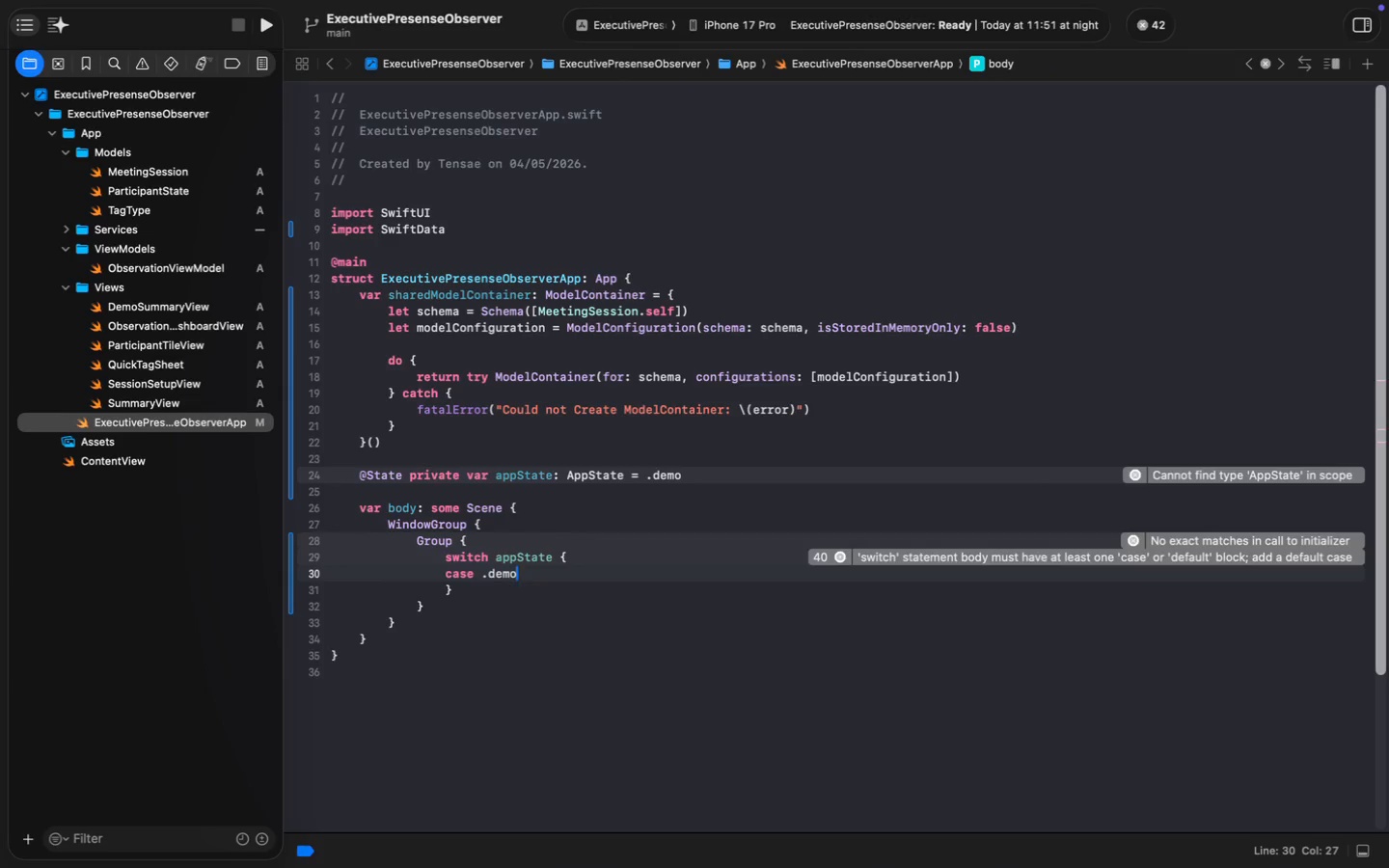 
key(Enter)
 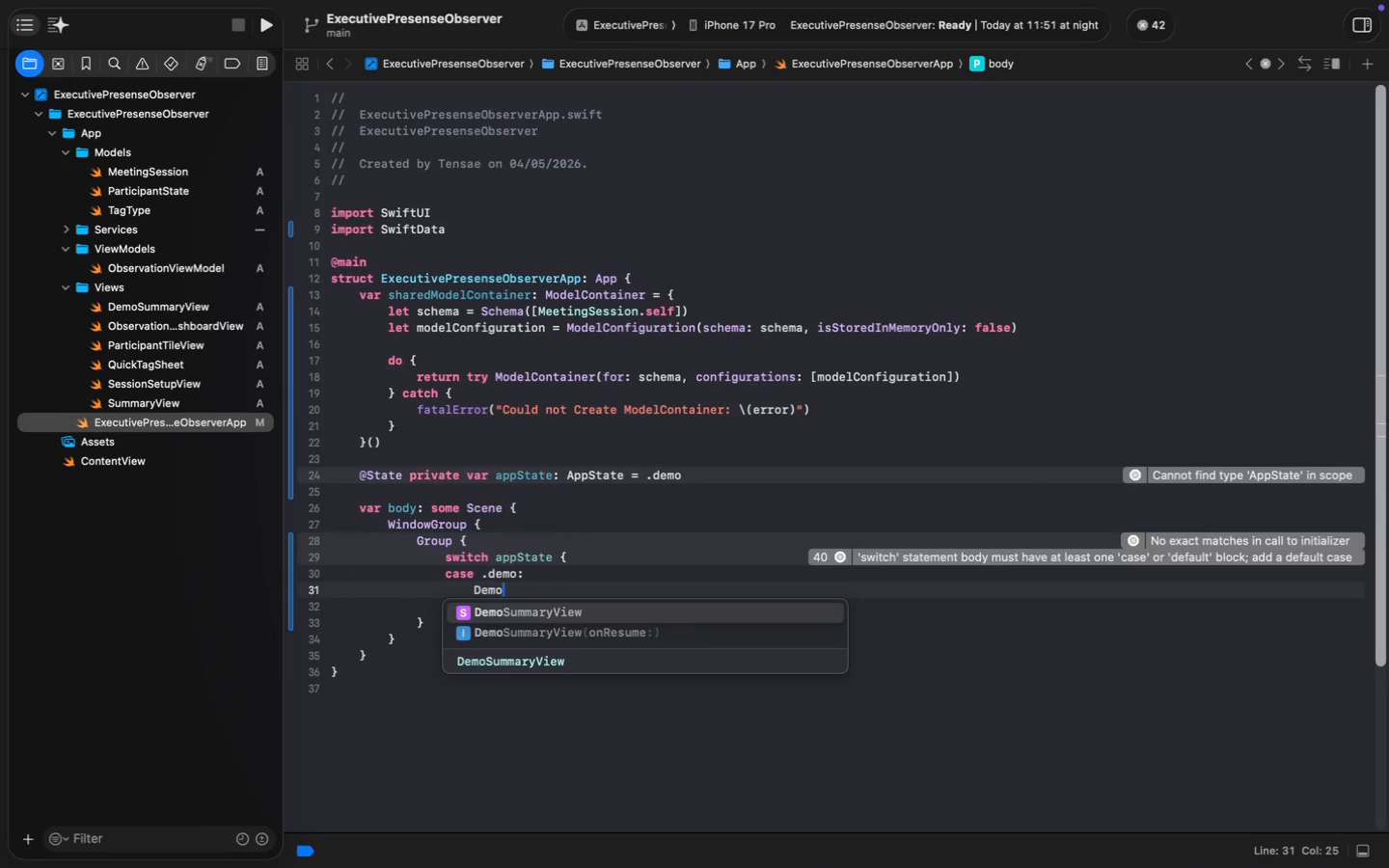 
type(Demo)
 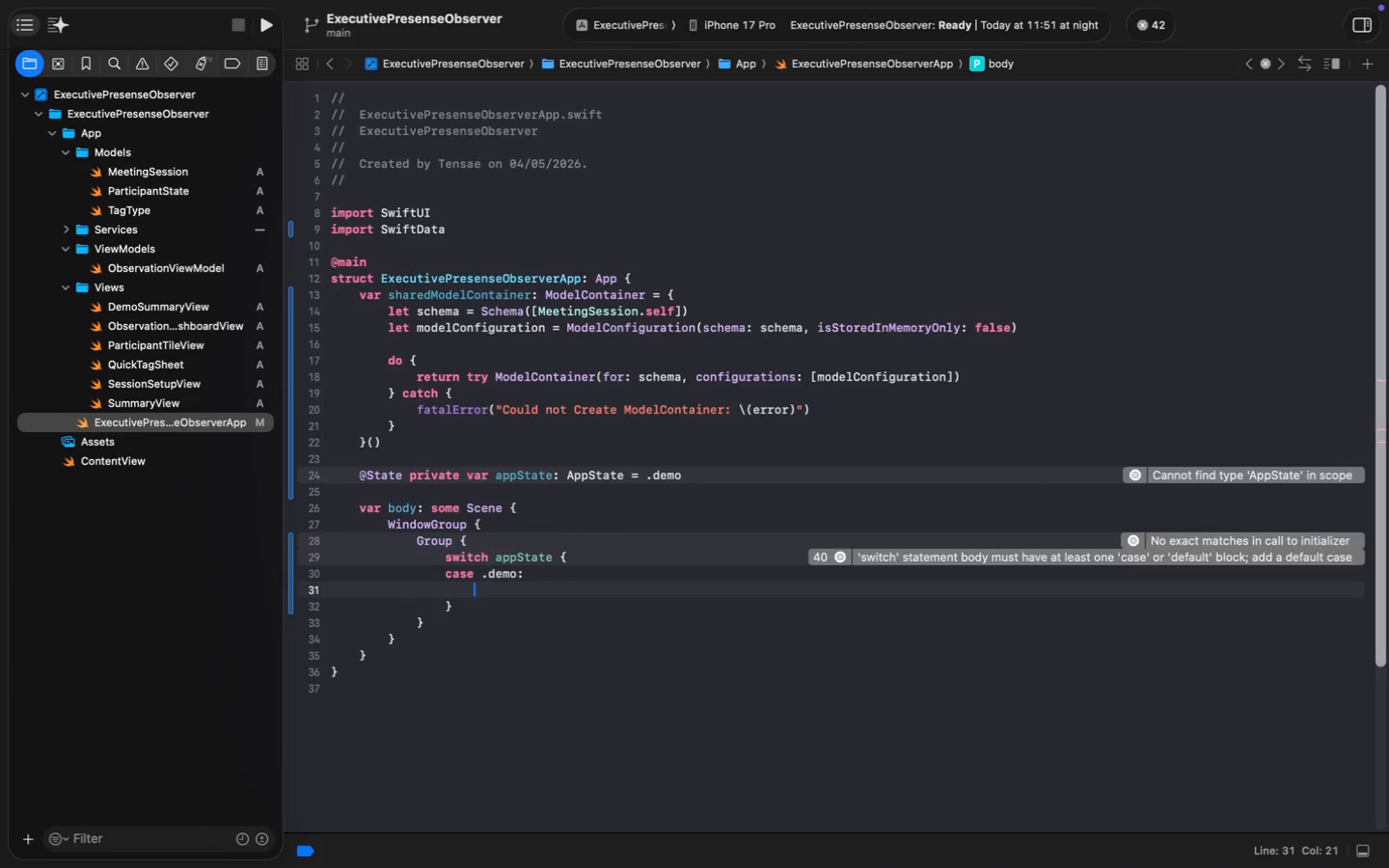 
key(Enter)
 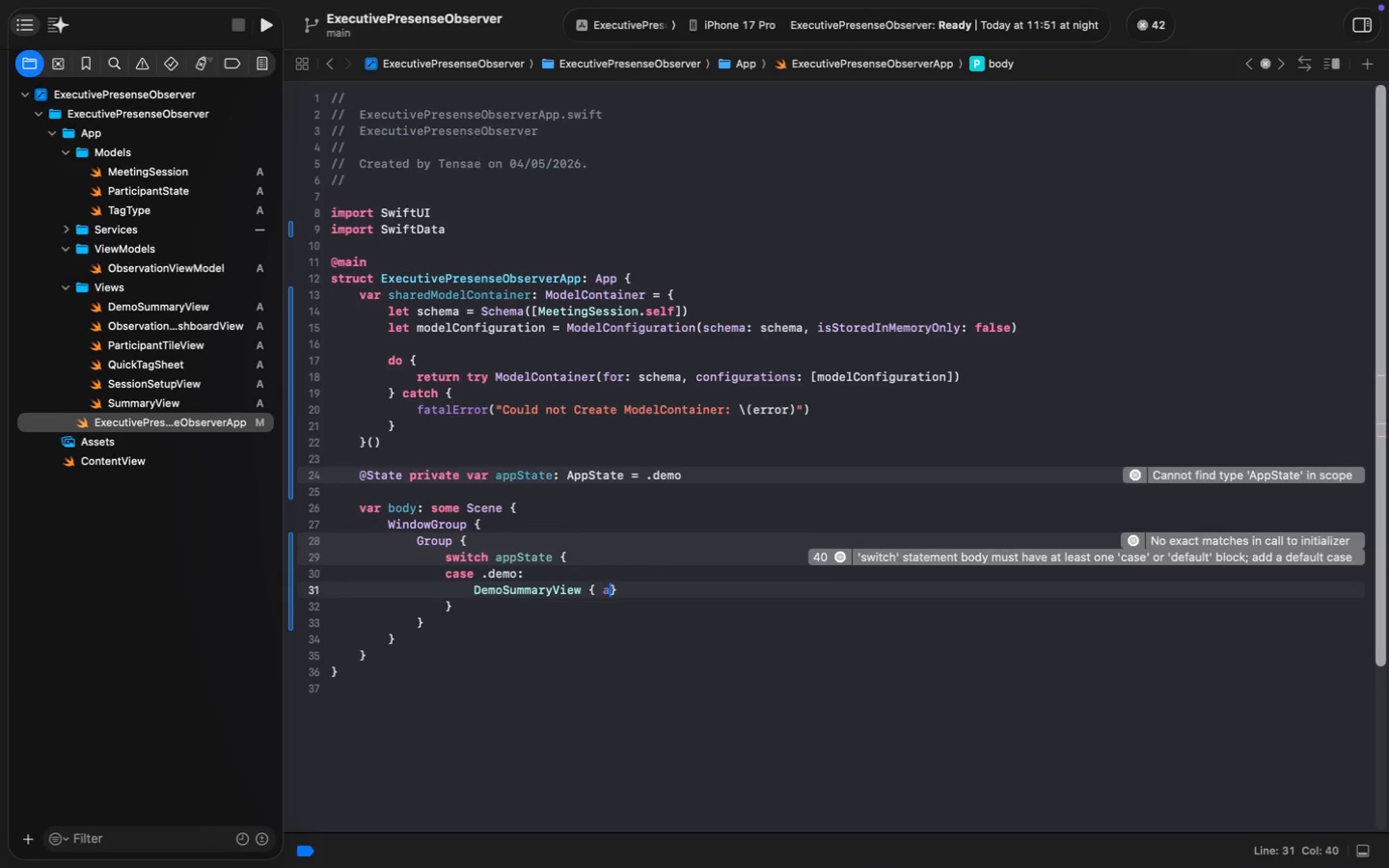 
type( { app)
 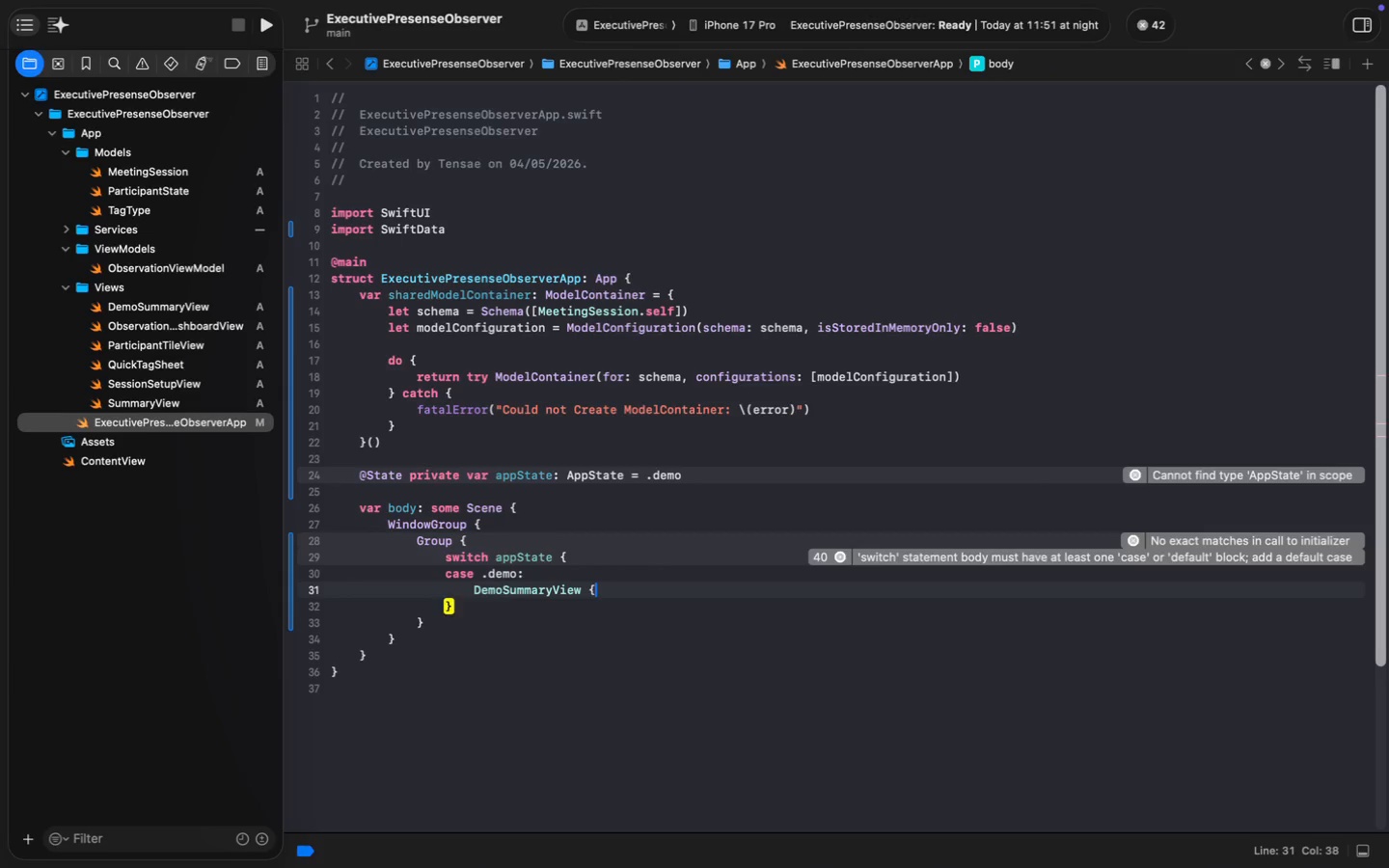 
key(Enter)
 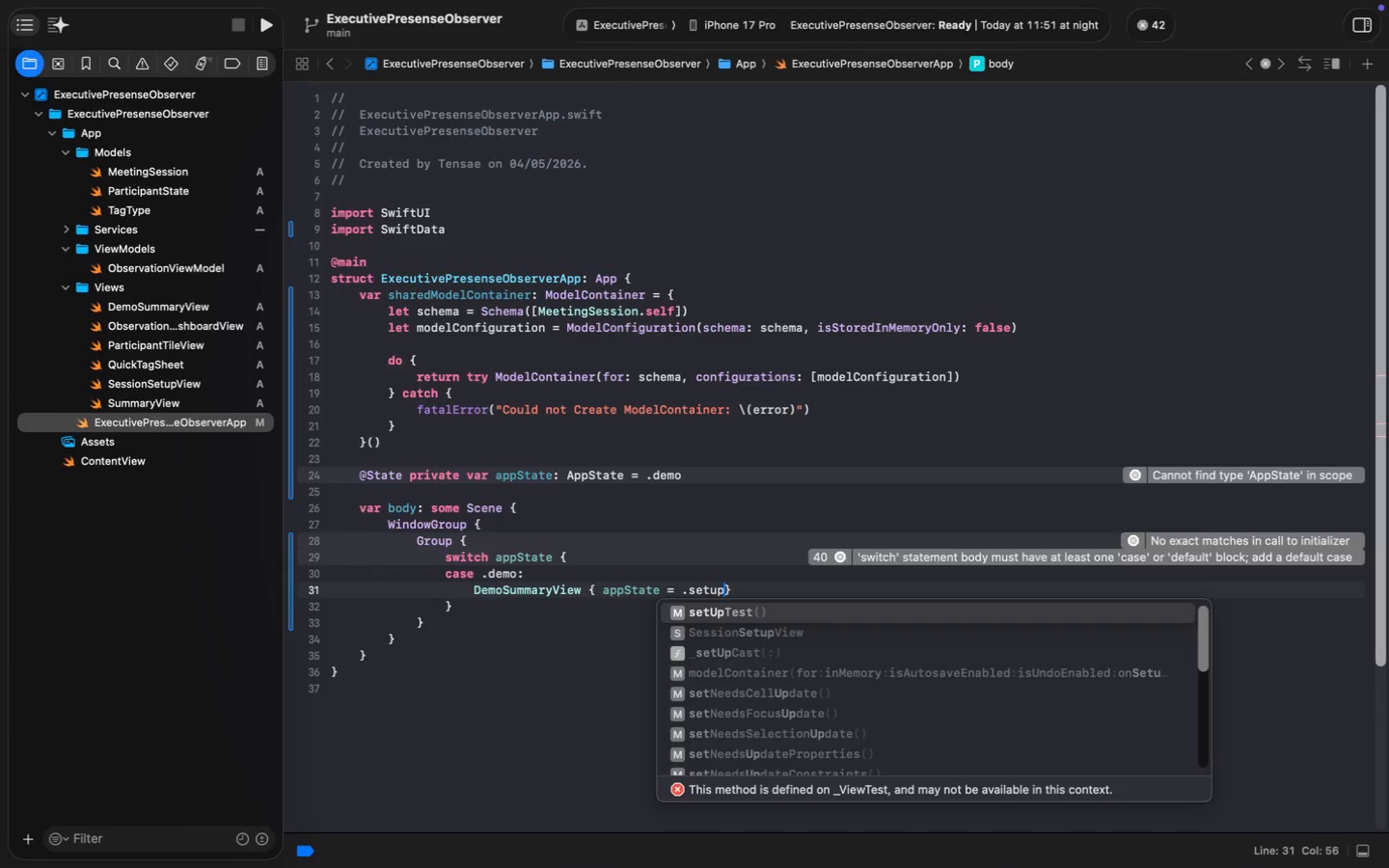 
type( = .setup )
 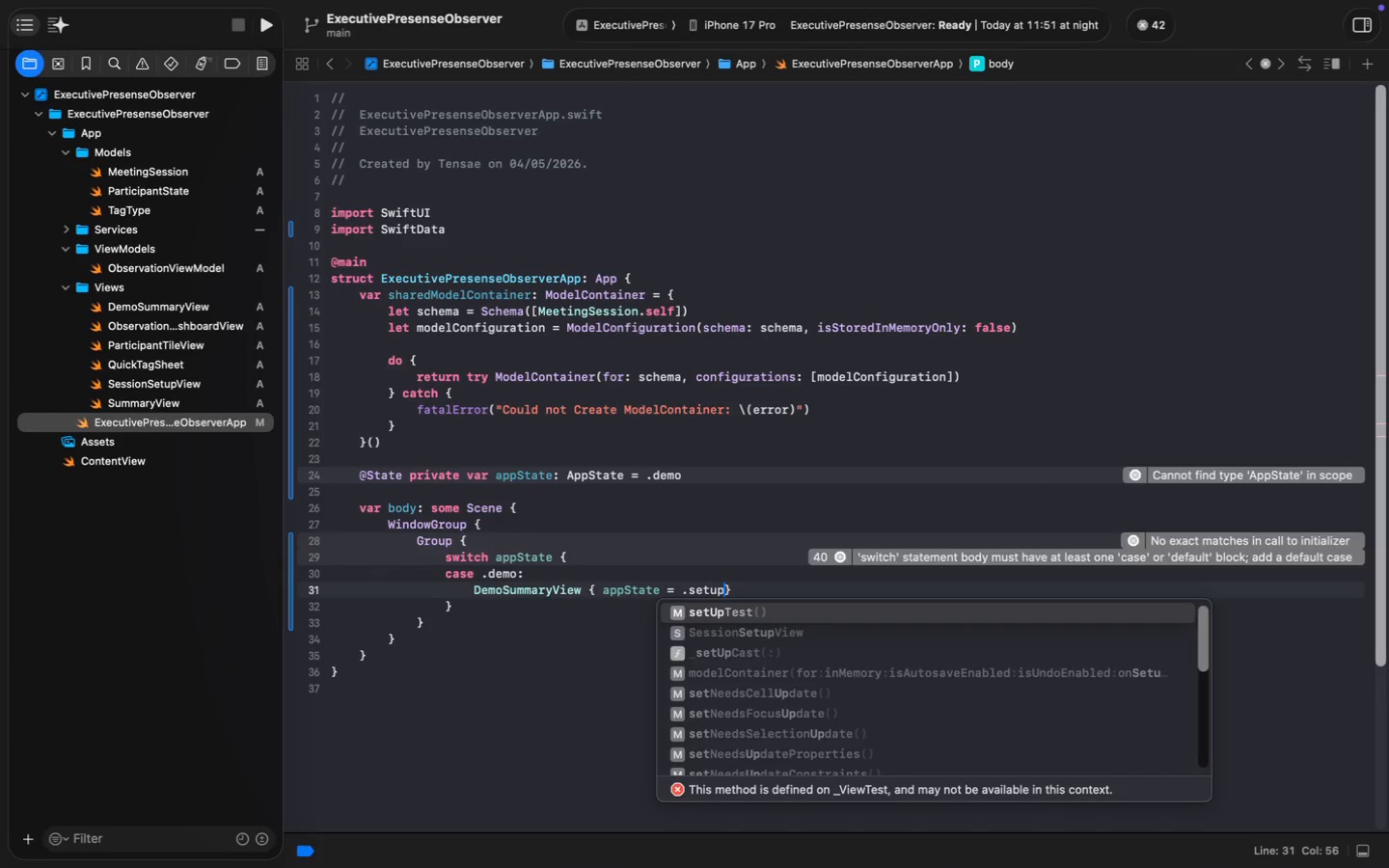 
key(Meta+MetaRight)
 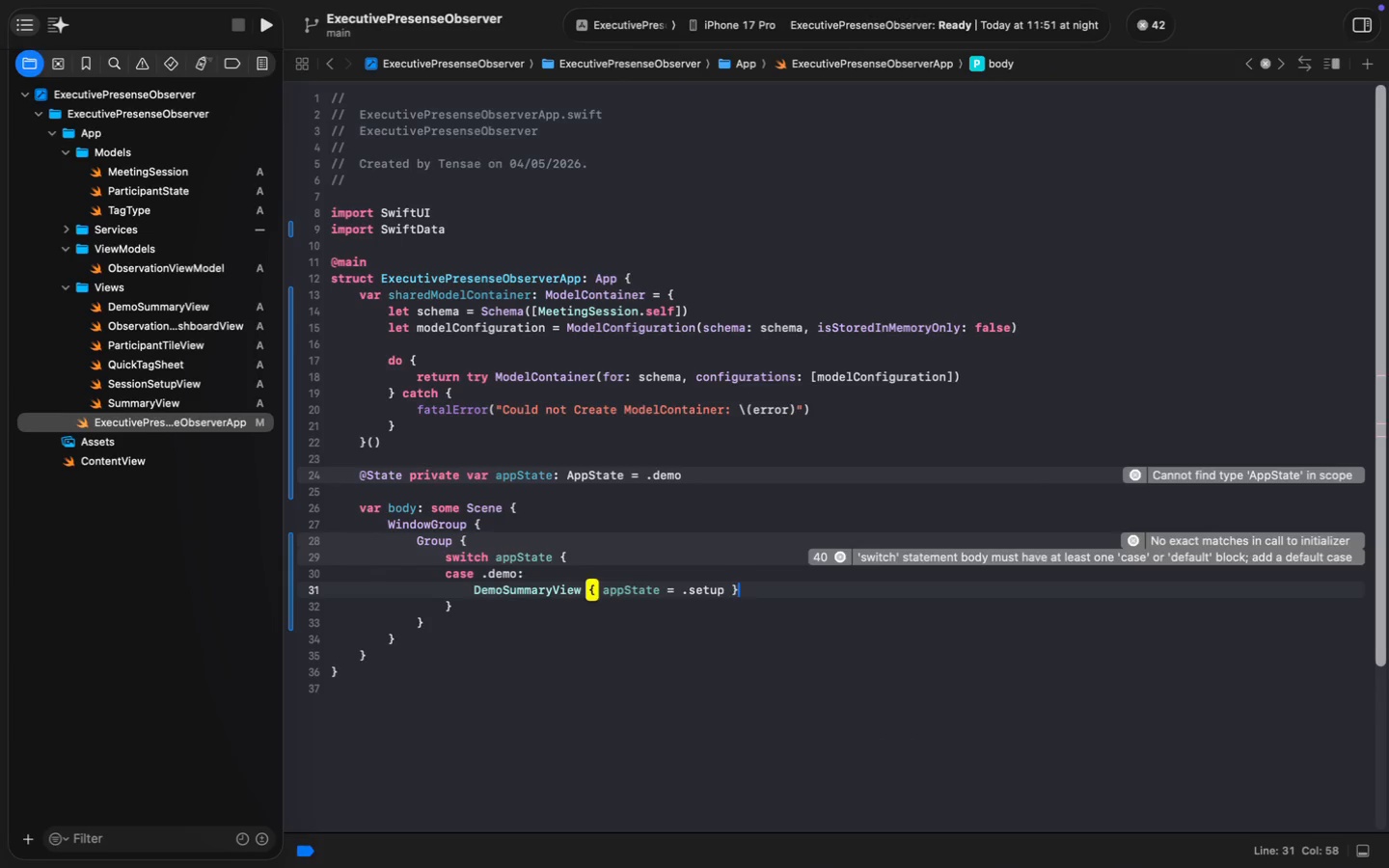 
key(Meta+ArrowRight)
 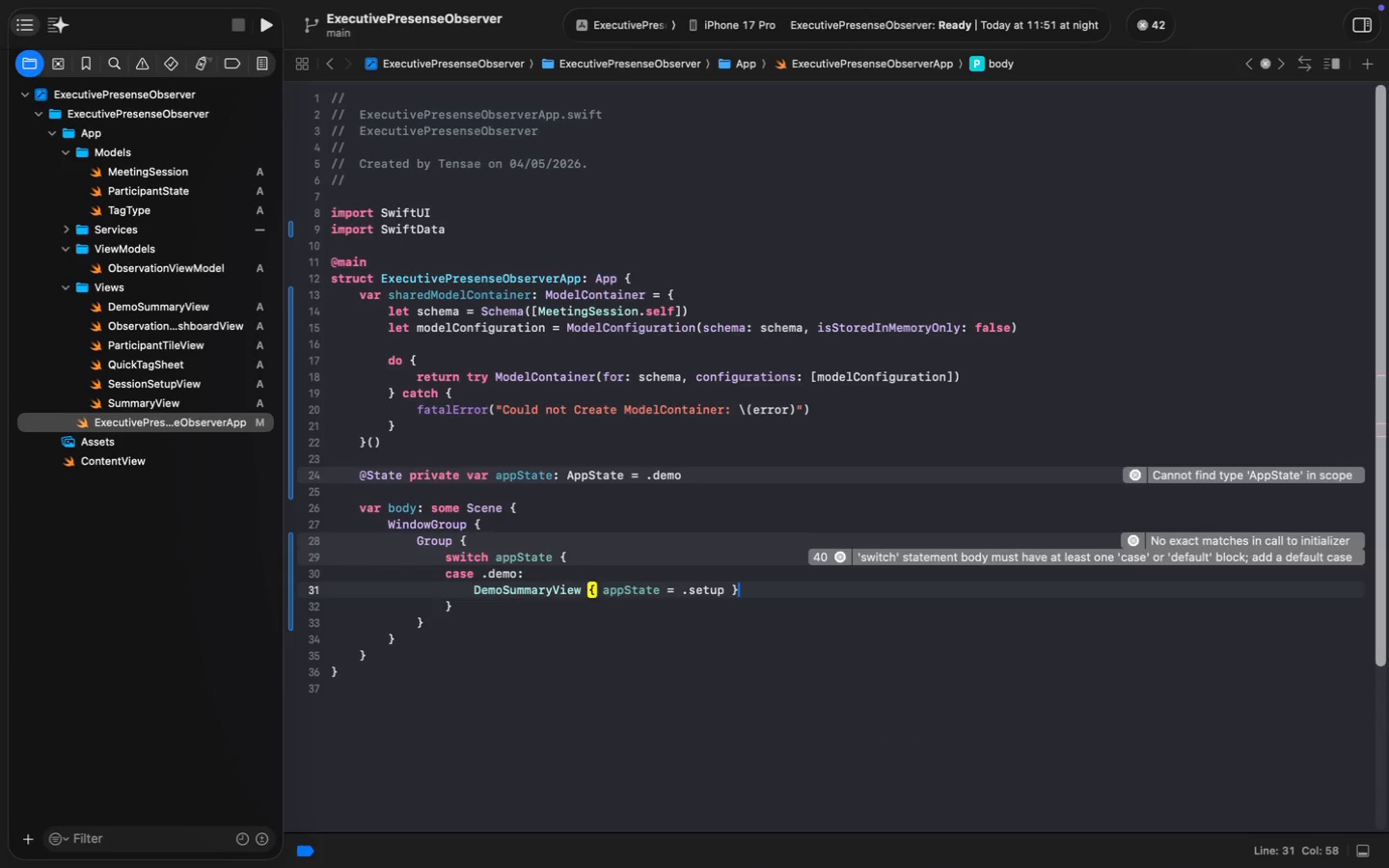 
key(Enter)
 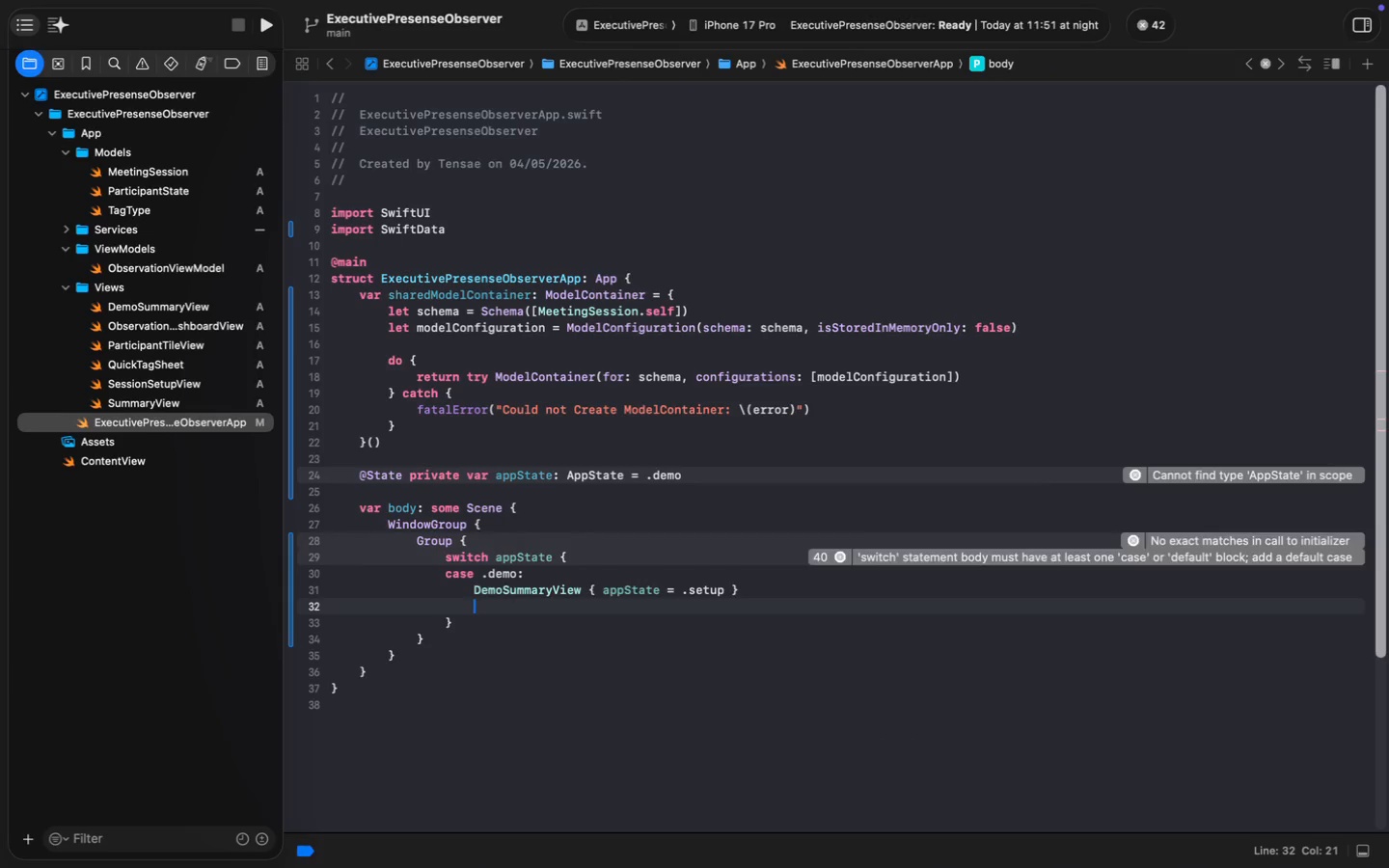 
key(Enter)
 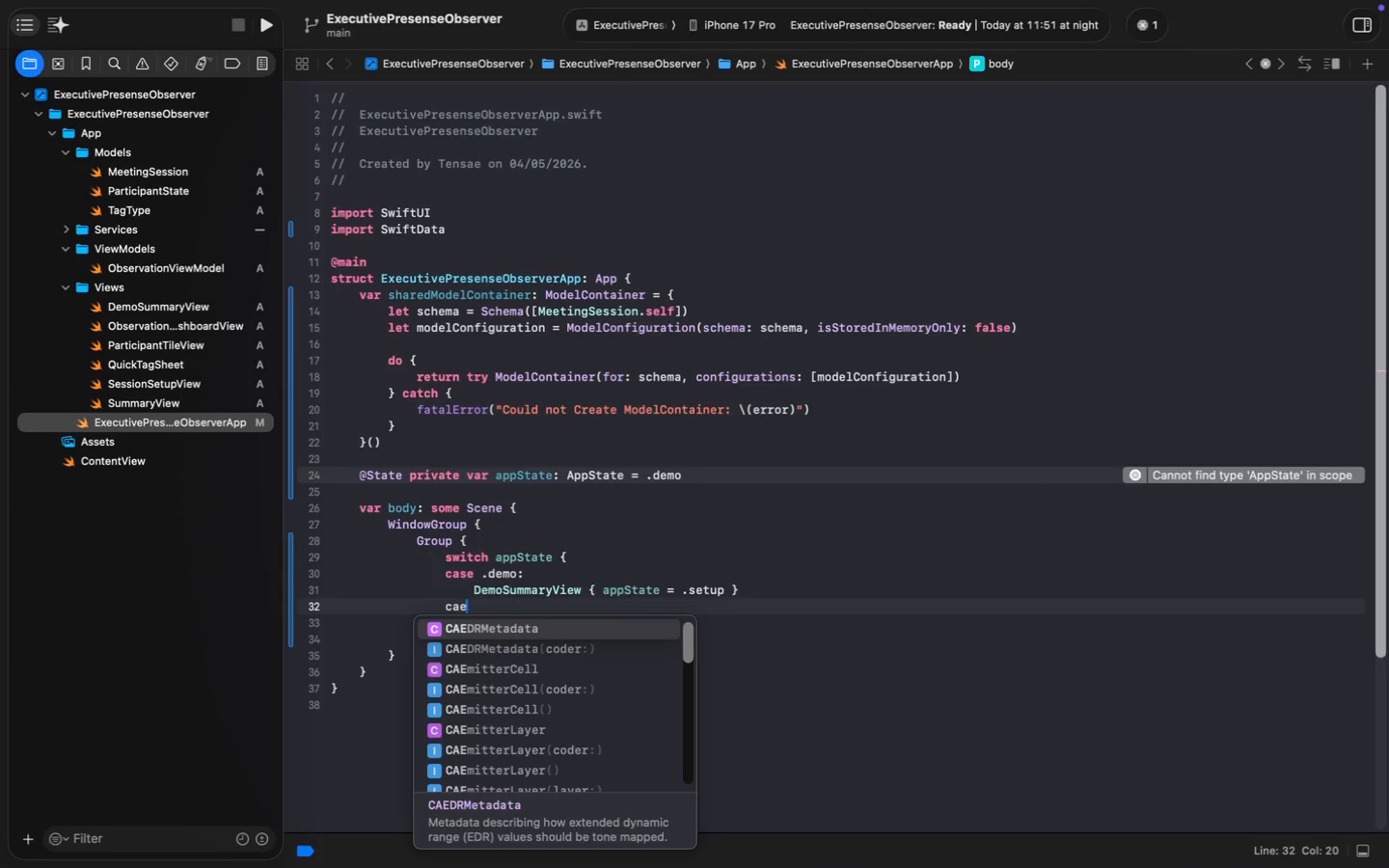 
key(Backspace)
key(Backspace)
key(Backspace)
key(Backspace)
key(Backspace)
key(Backspace)
key(Backspace)
type(cae)
key(Backspace)
type(se .setu[)
key(Backspace)
type(p: )
key(Backspace)
 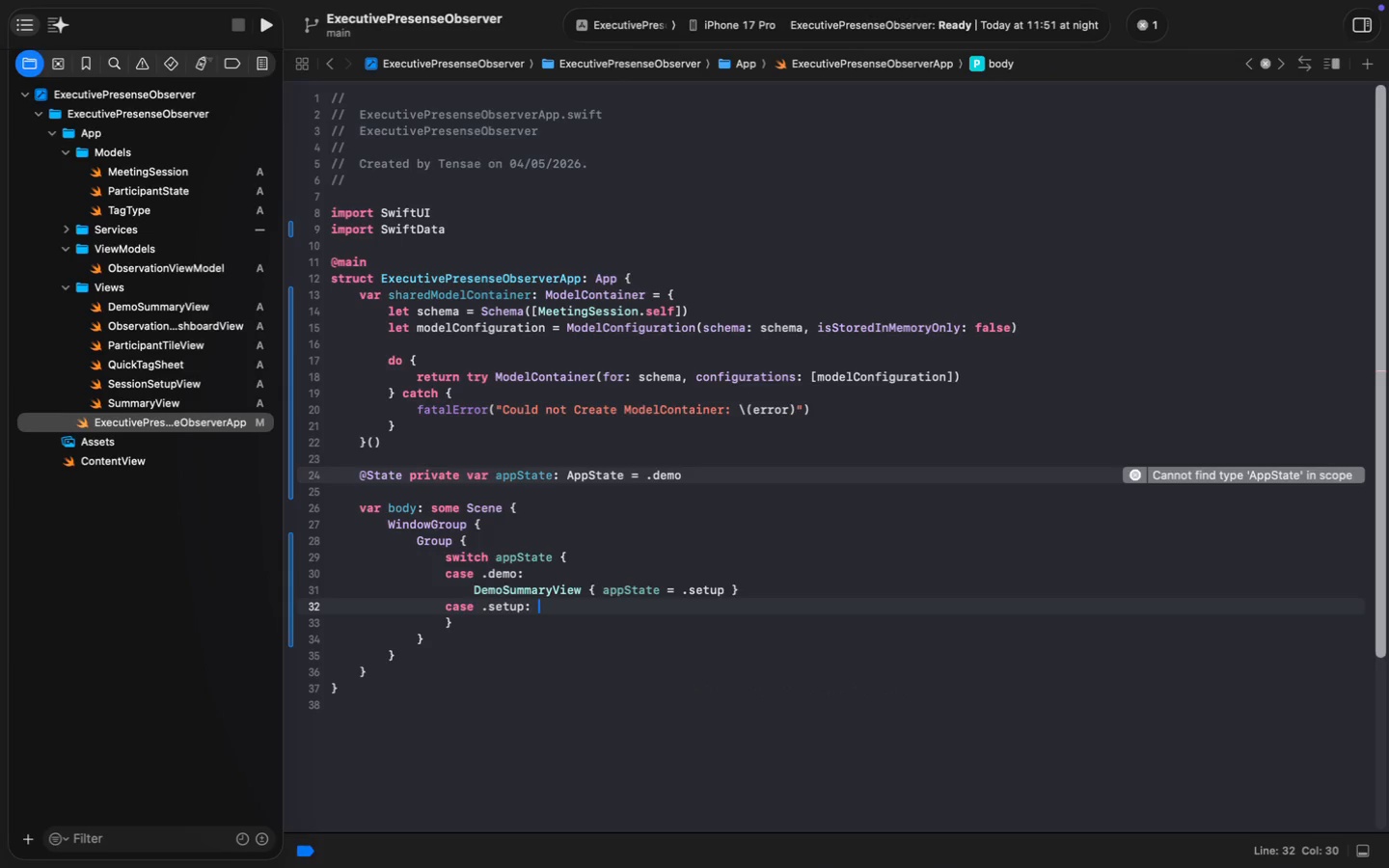 
 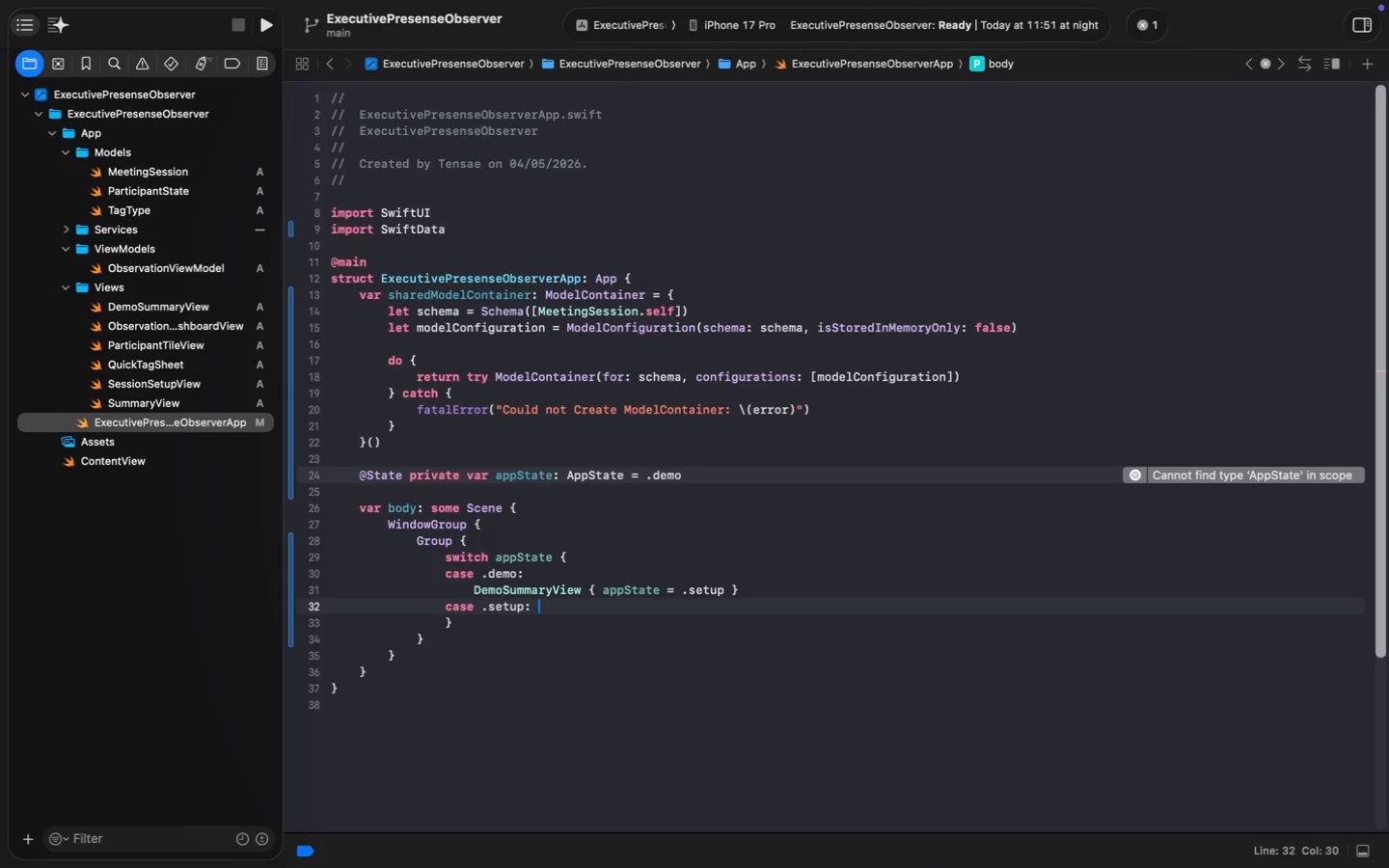 
key(Enter)
 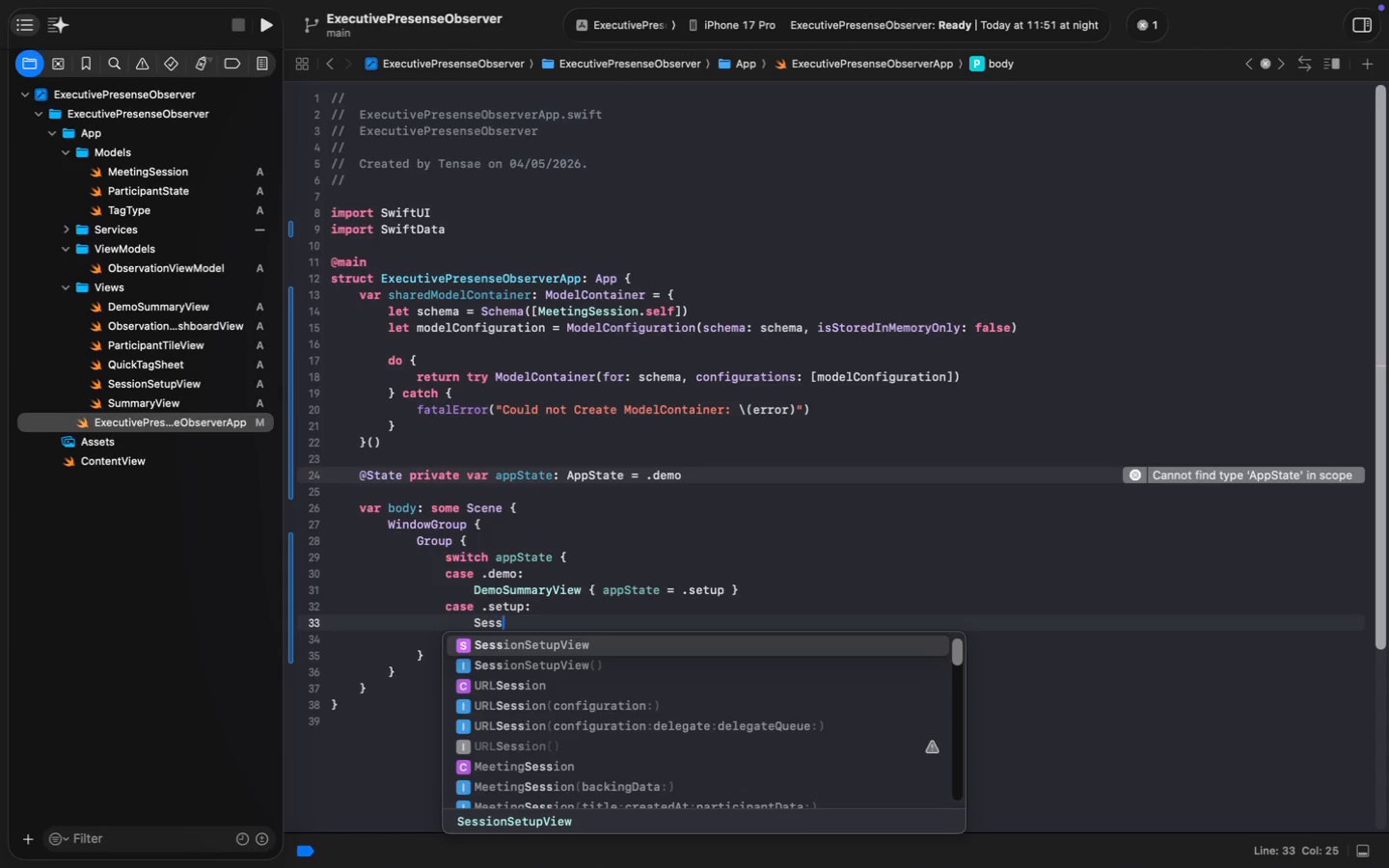 
type(Sess)
 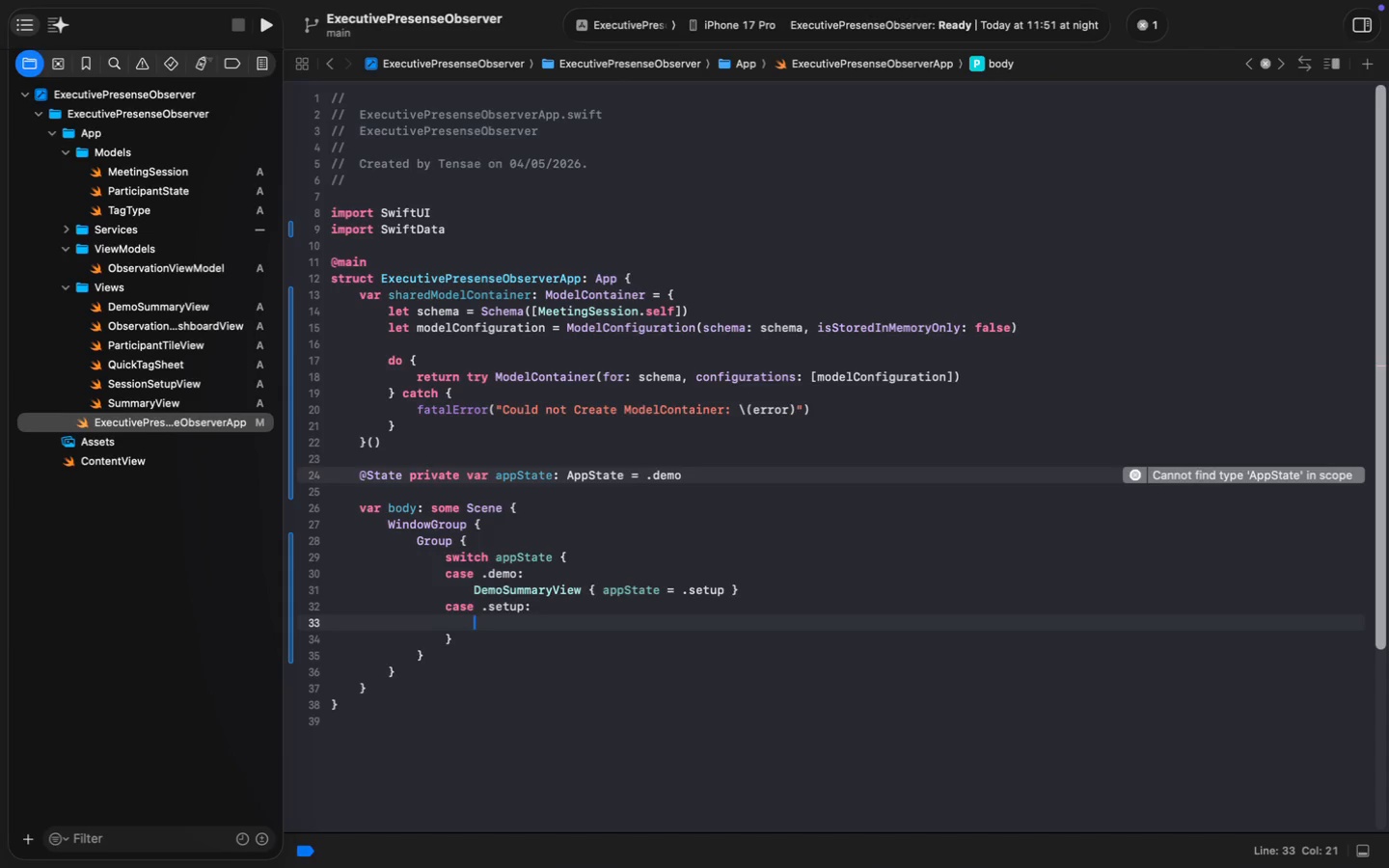 
key(Enter)
 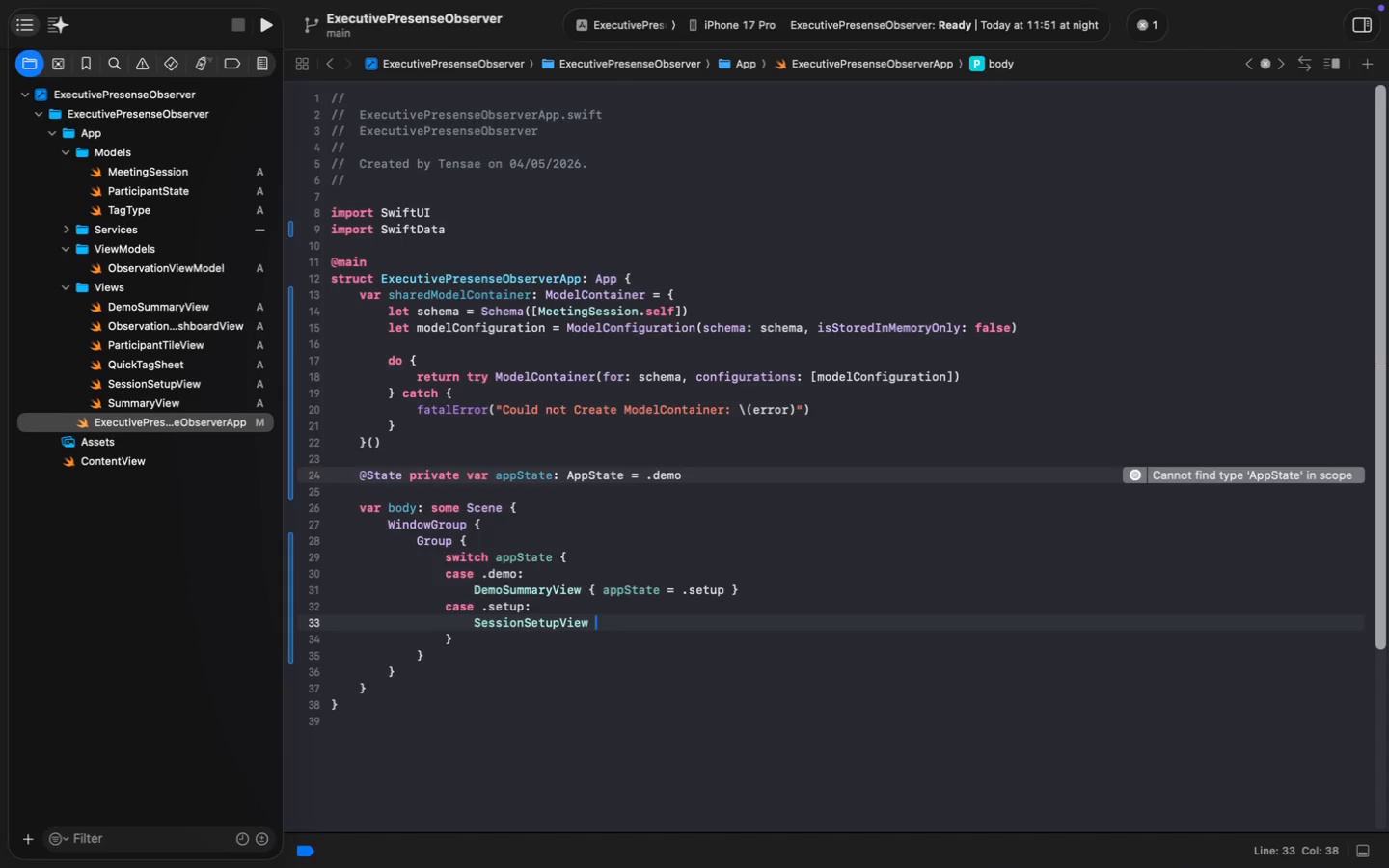 
type( {appS)
 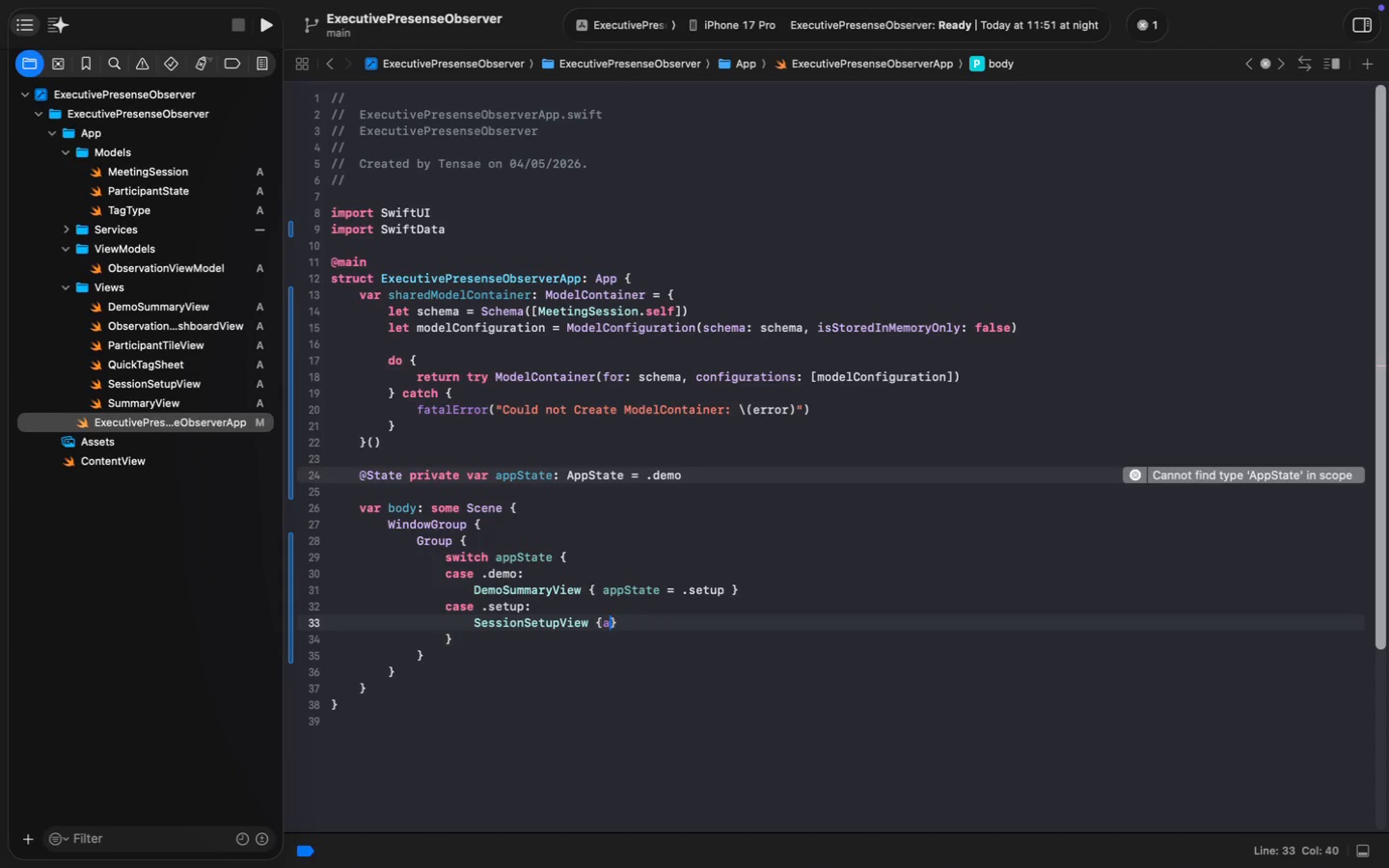 
 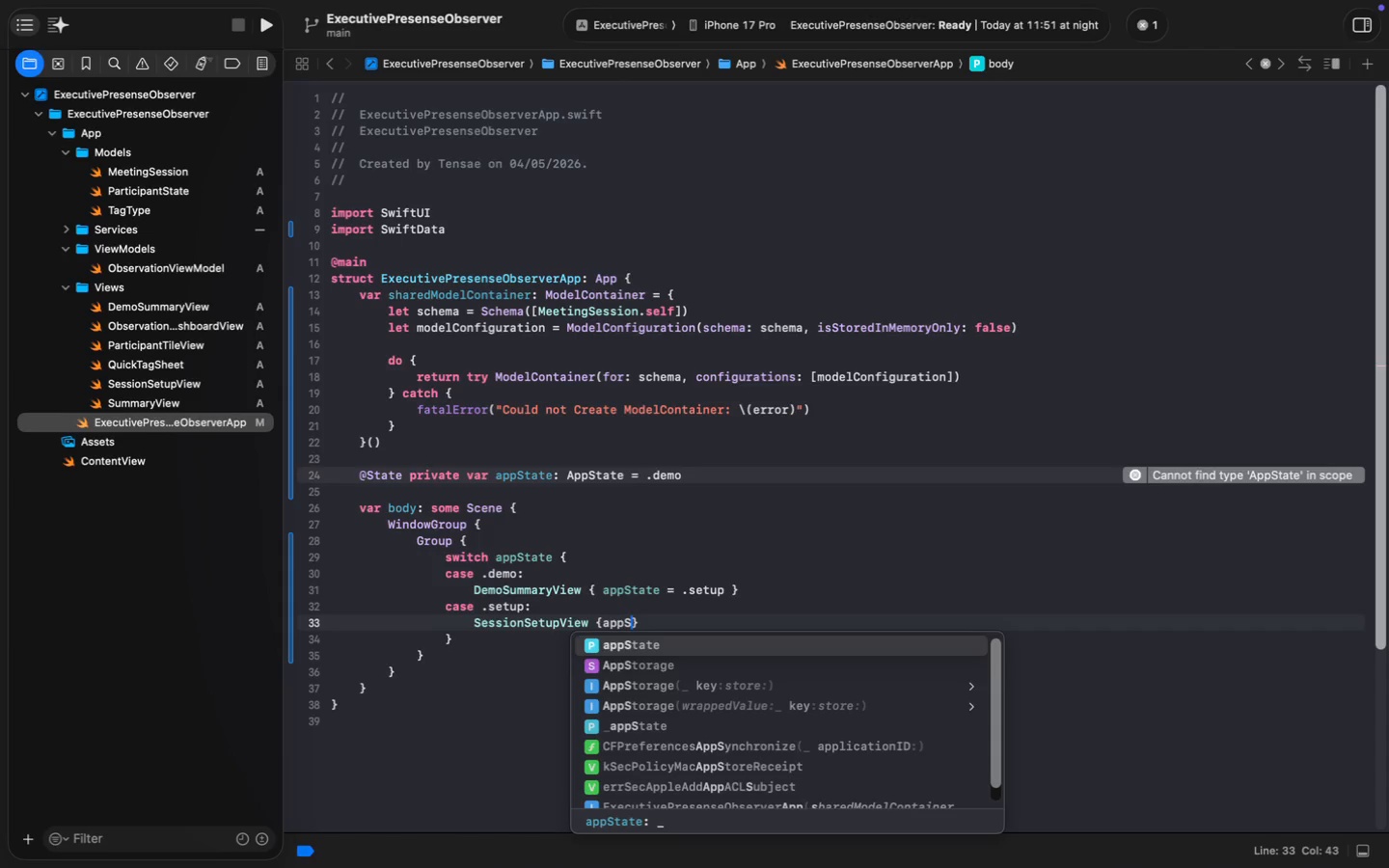 
key(Enter)
 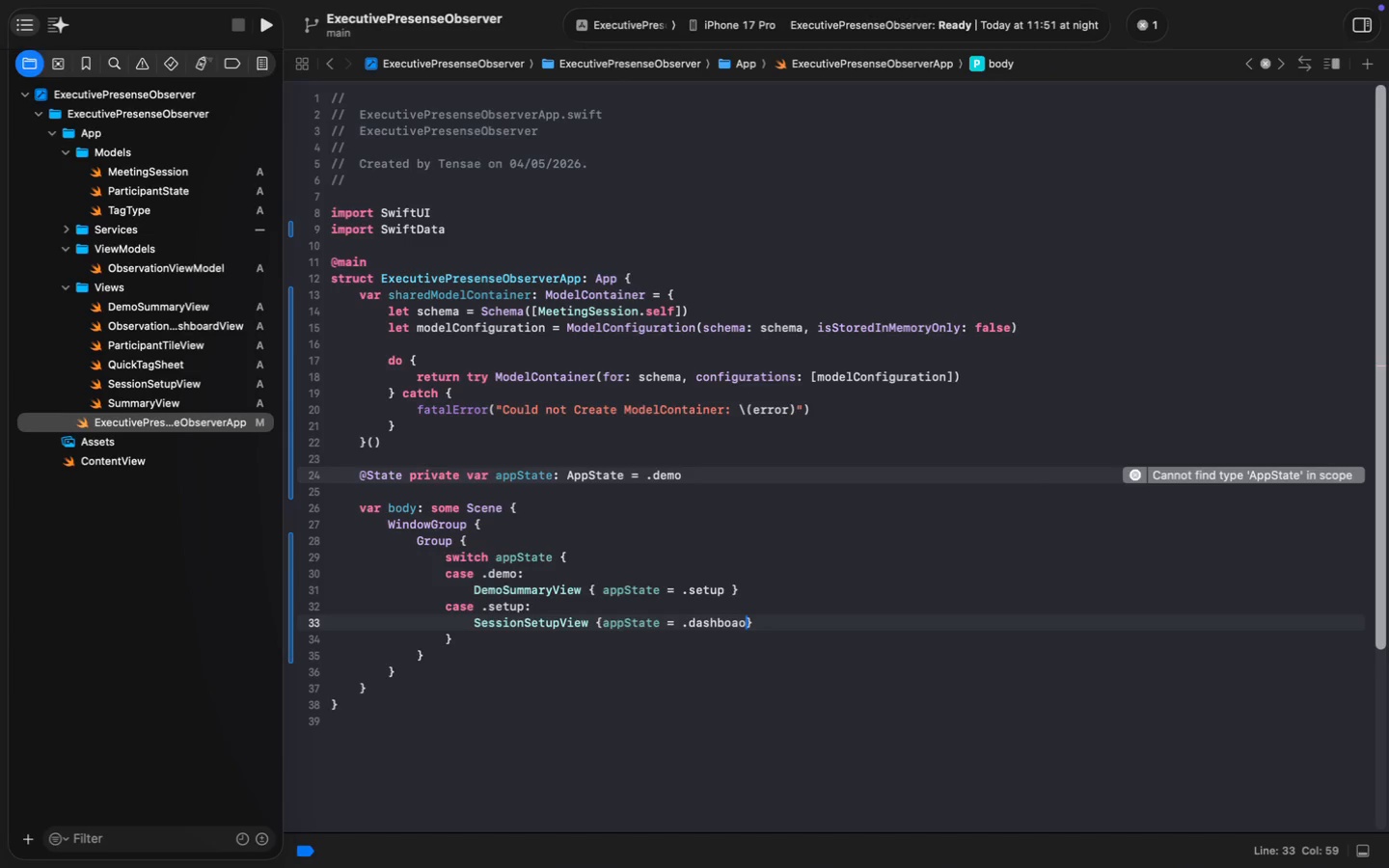 
type( = .dashboao)
key(Backspace)
key(Backspace)
type(ard)
 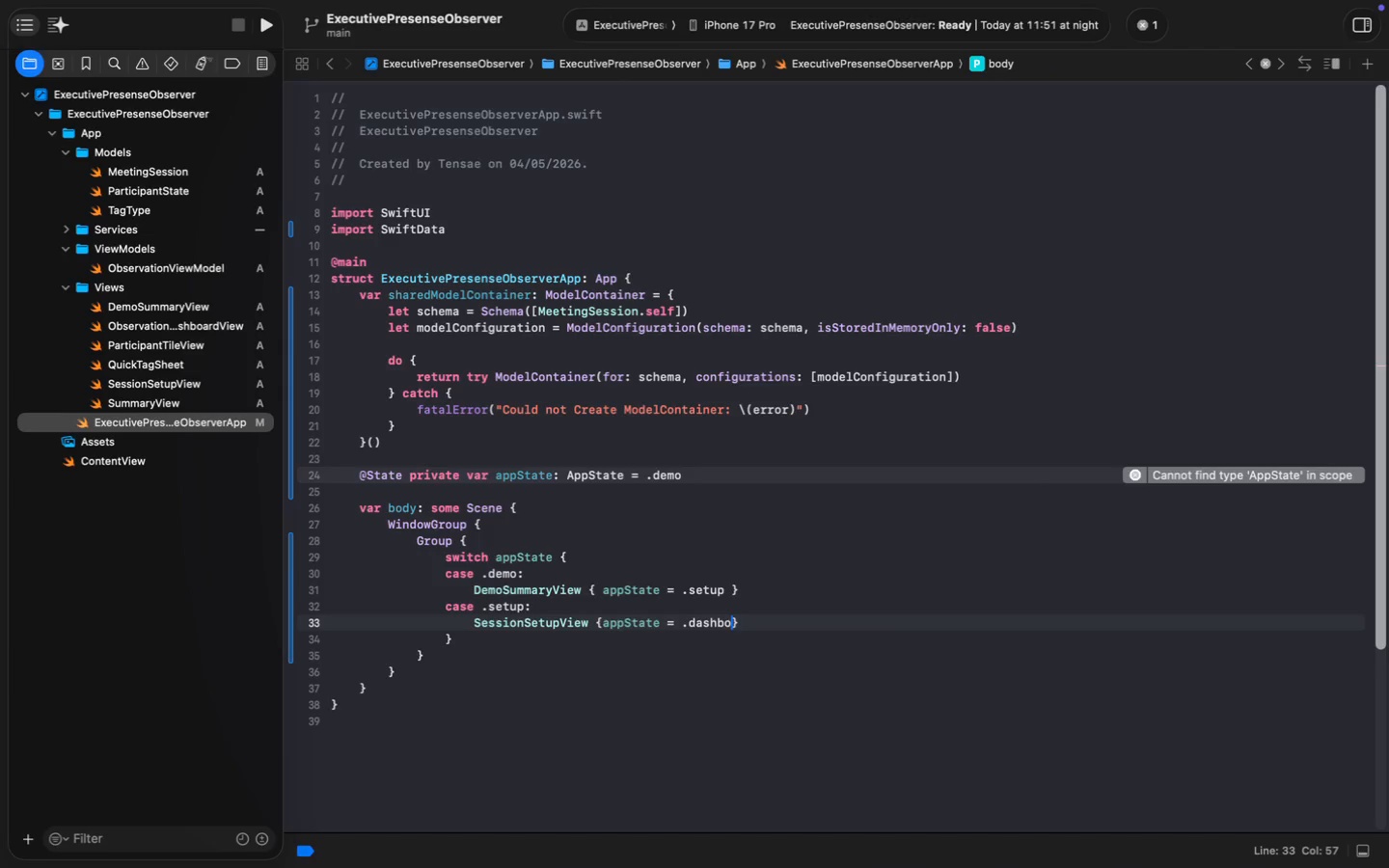 
key(Escape)
 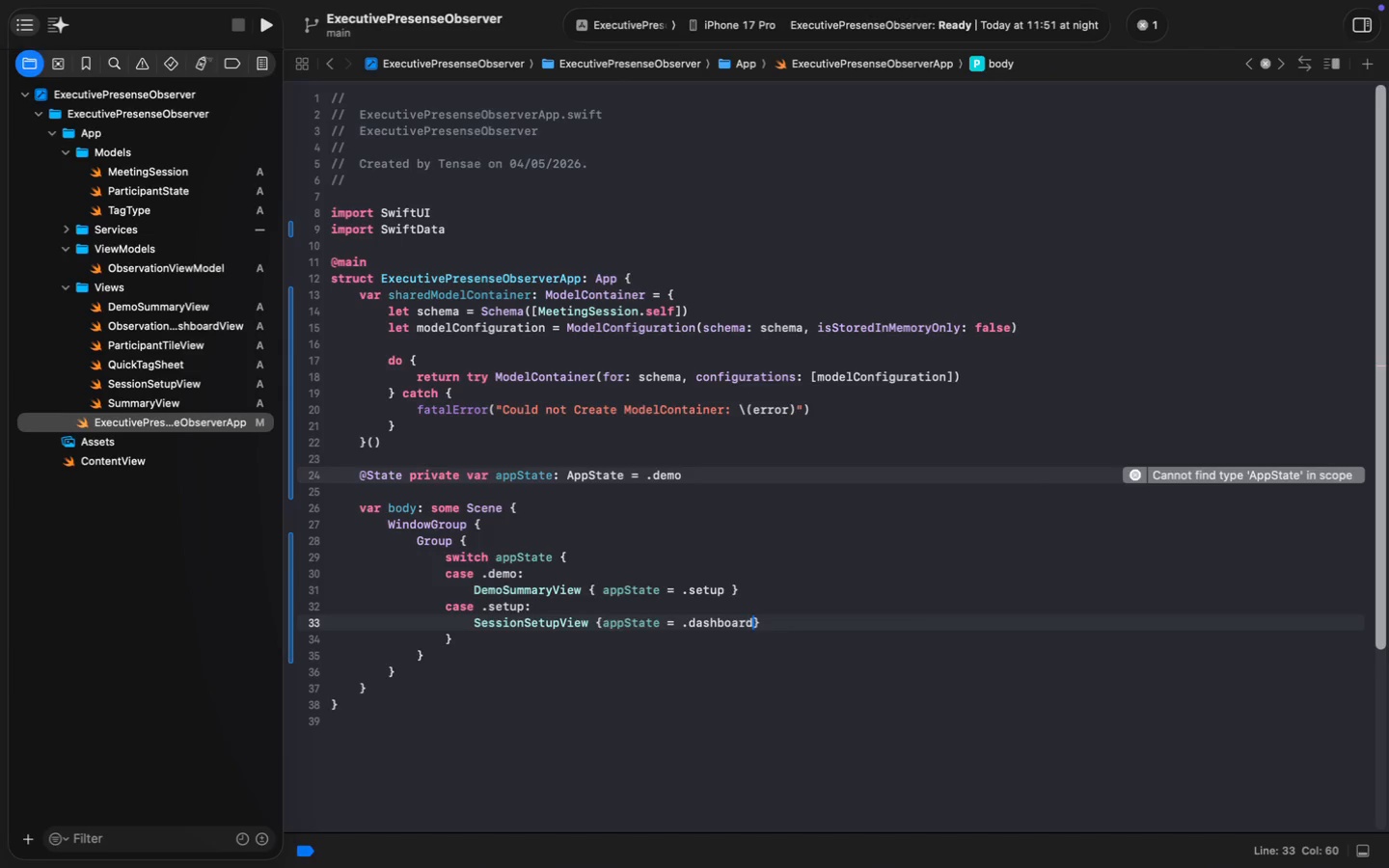 
key(Meta+ArrowRight)
 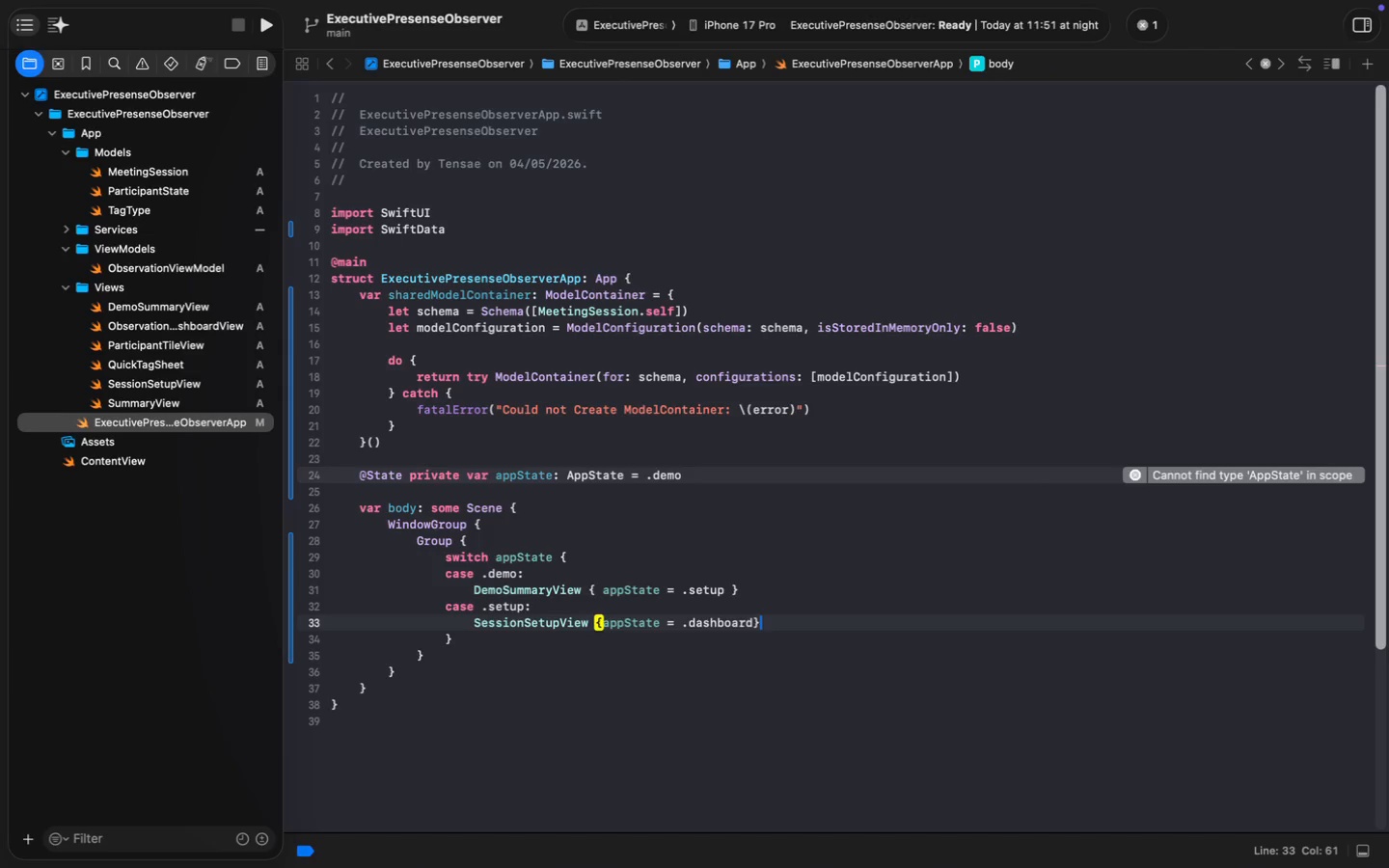 
key(Enter)
 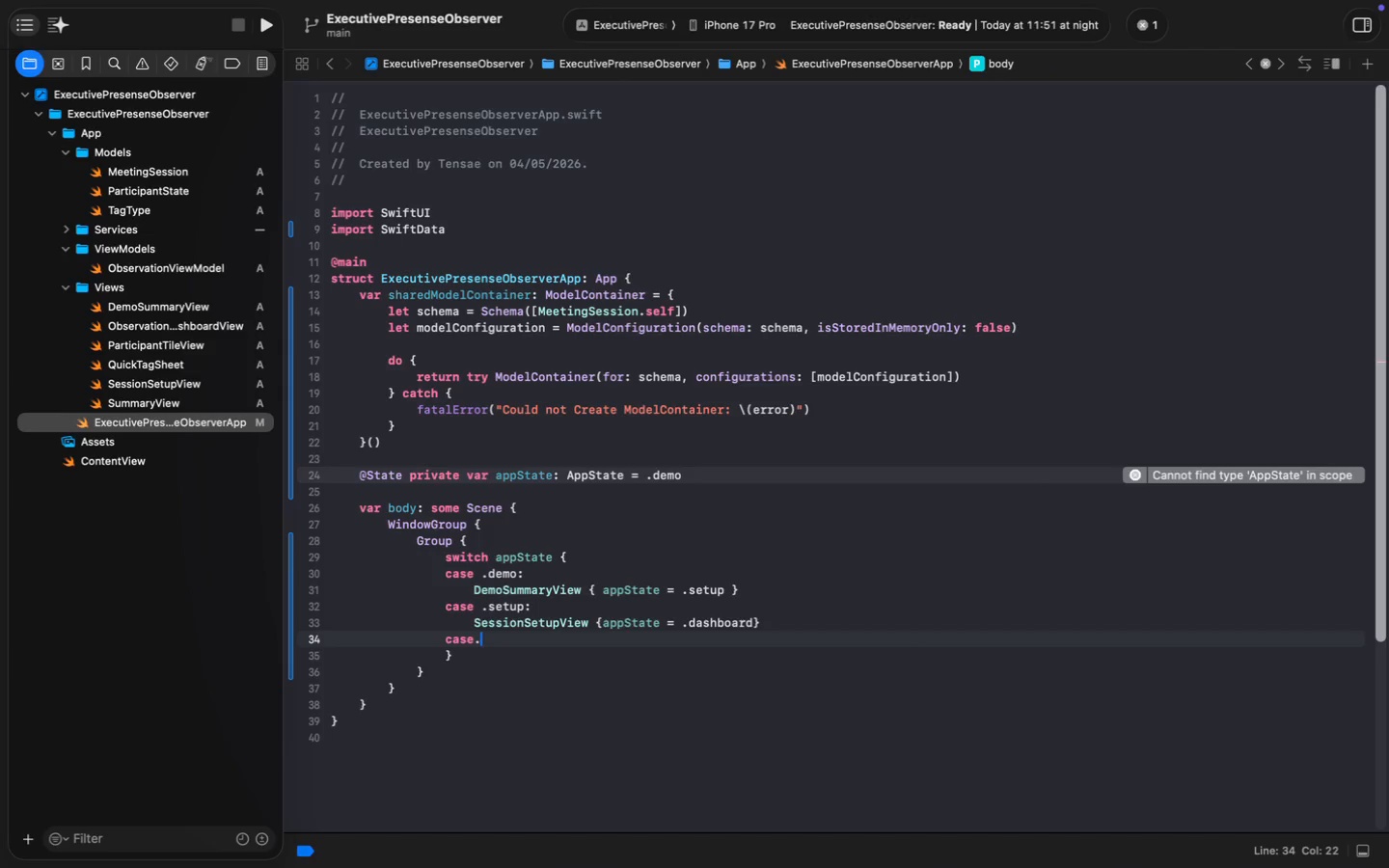 
type(case.)
 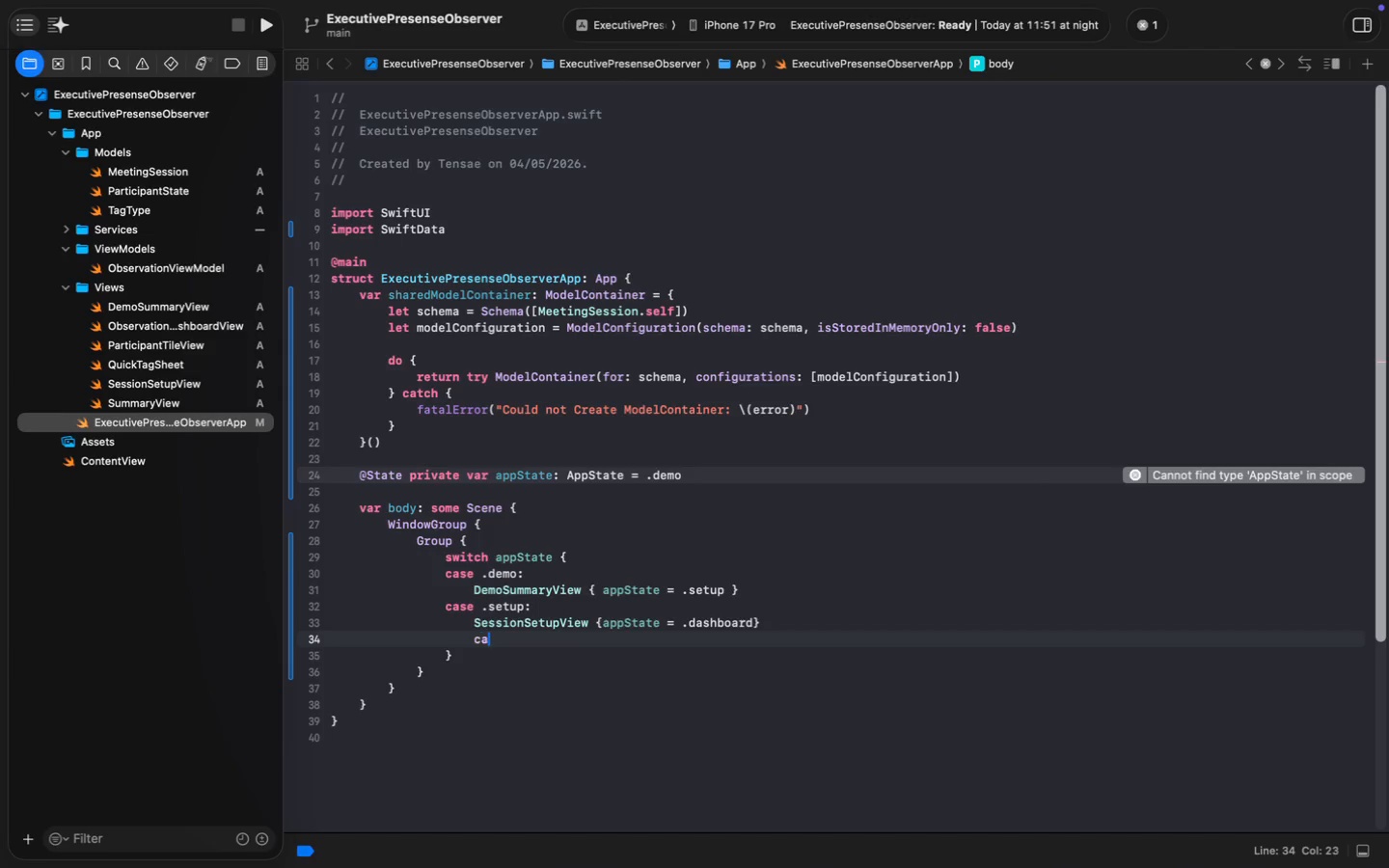 
key(ArrowLeft)
 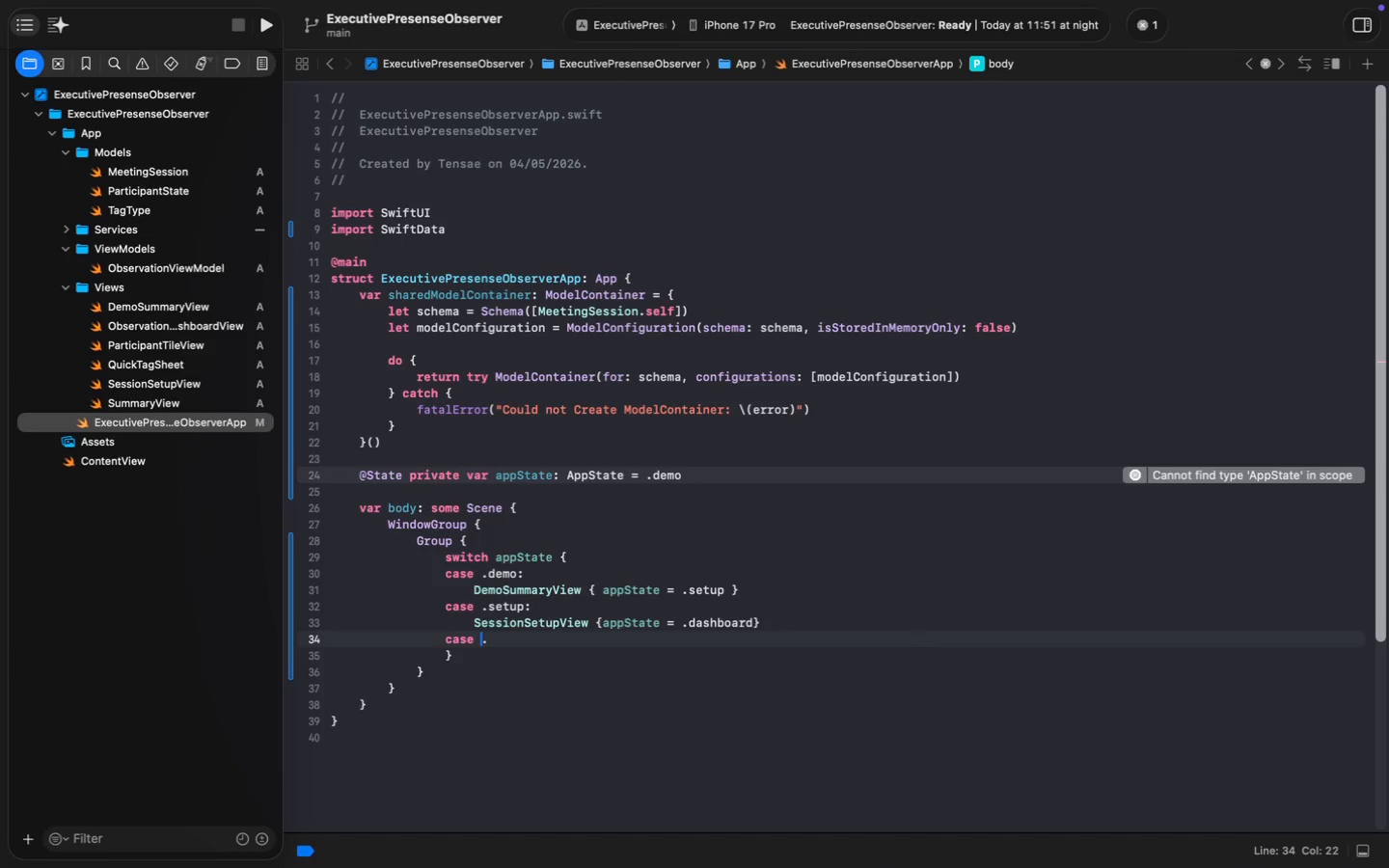 
key(Space)
 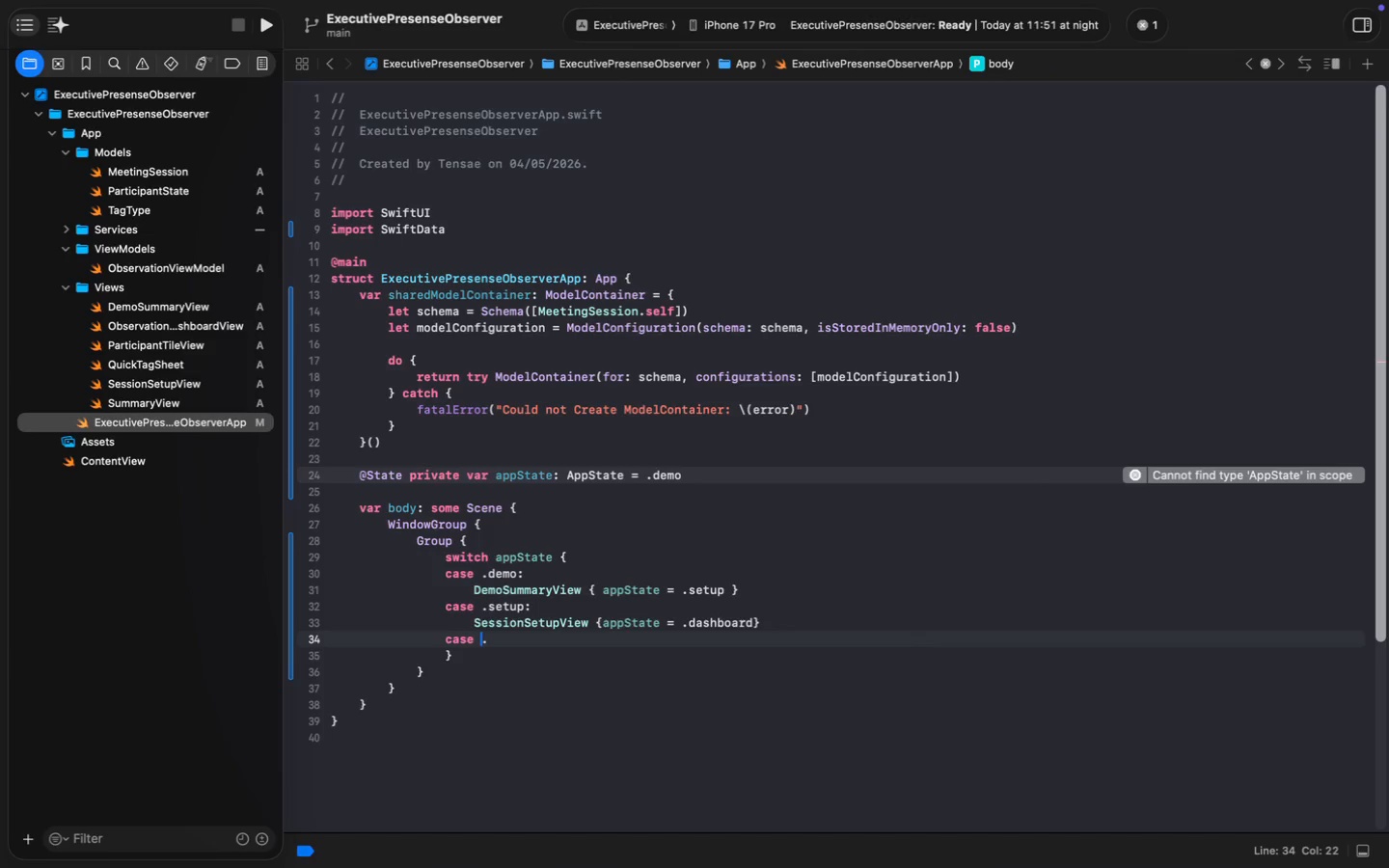 
key(ArrowRight)
 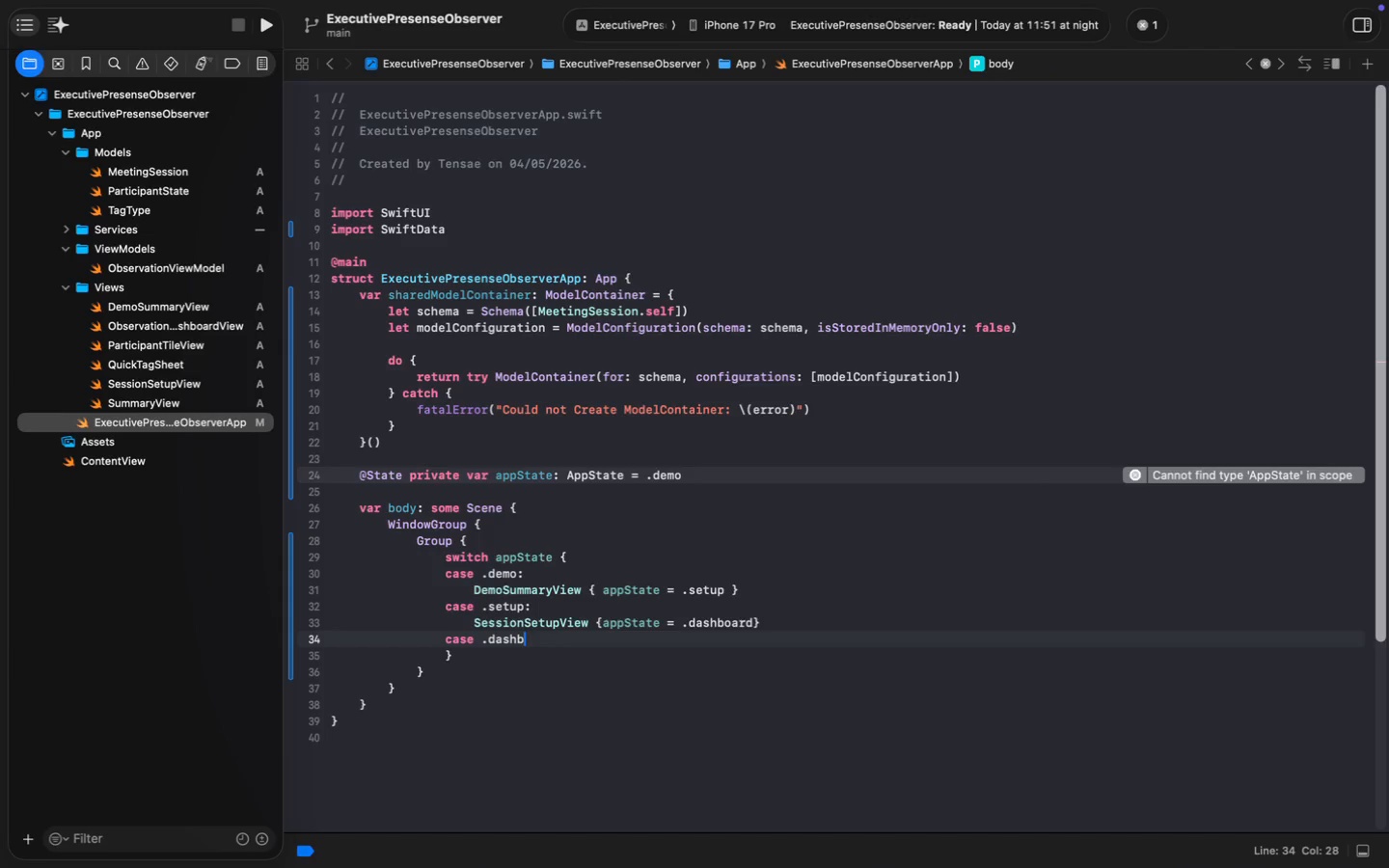 
type(dash b)
key(Backspace)
key(Backspace)
type(board:)
 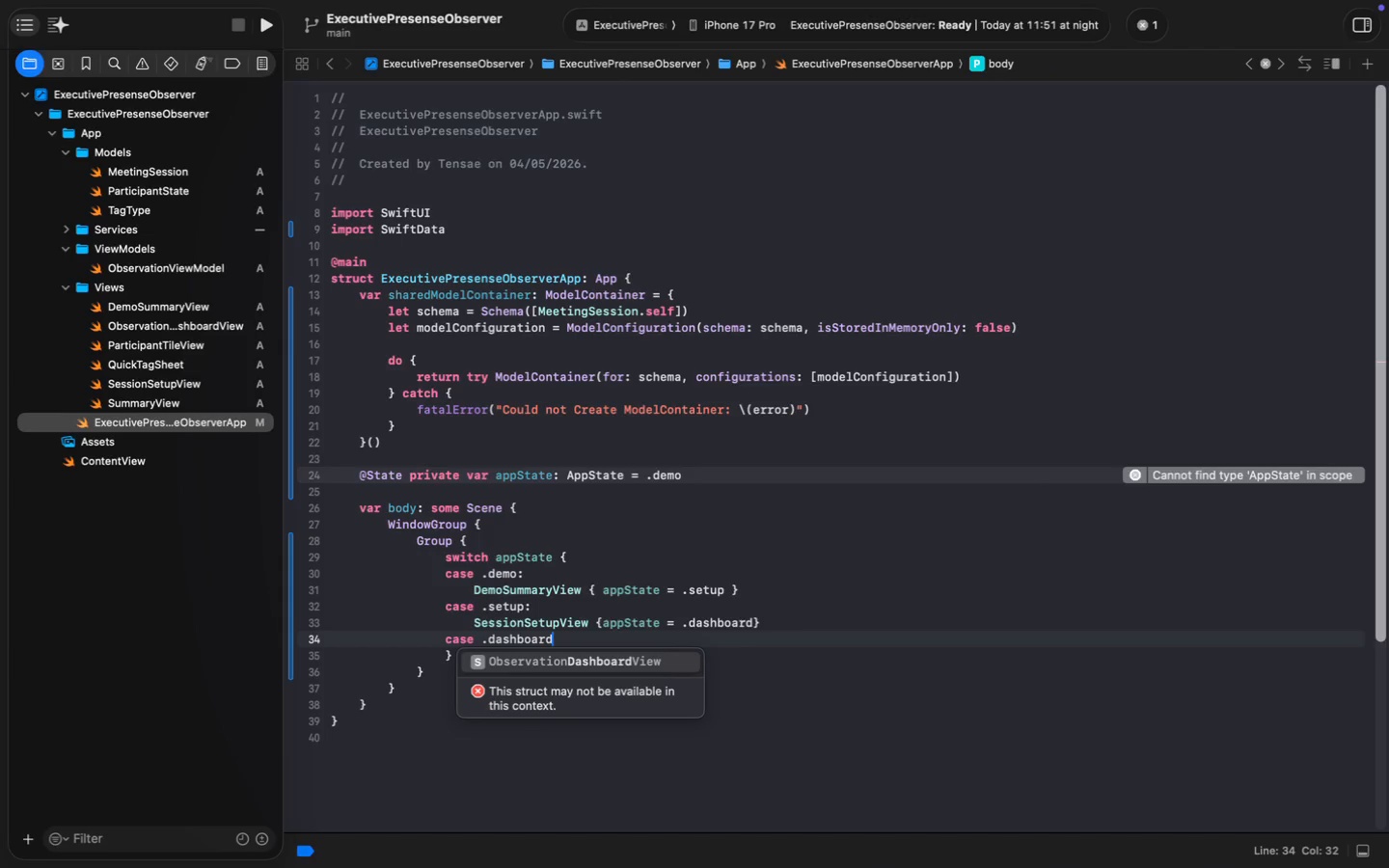 
key(Enter)
 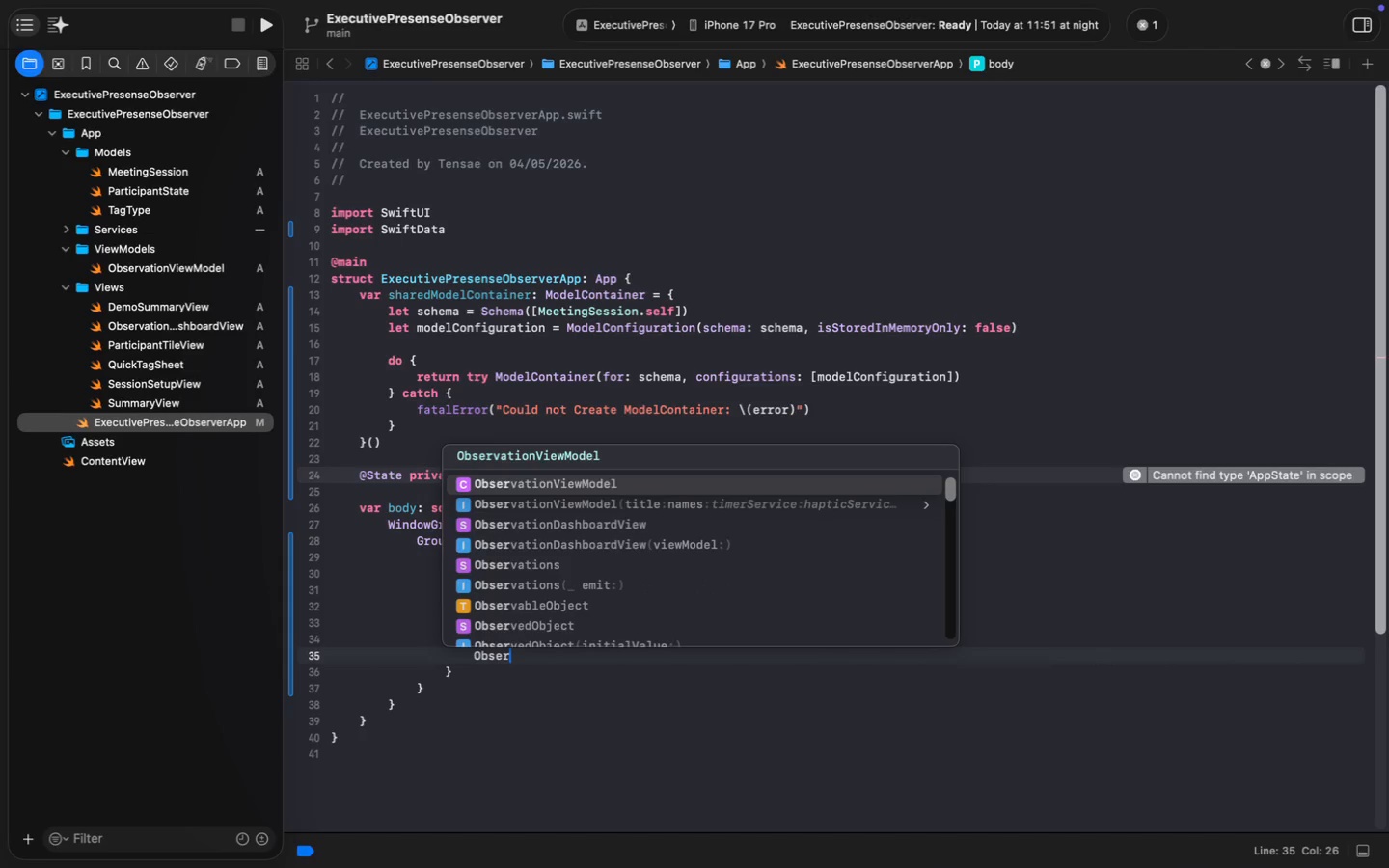 
type(Obserda)
 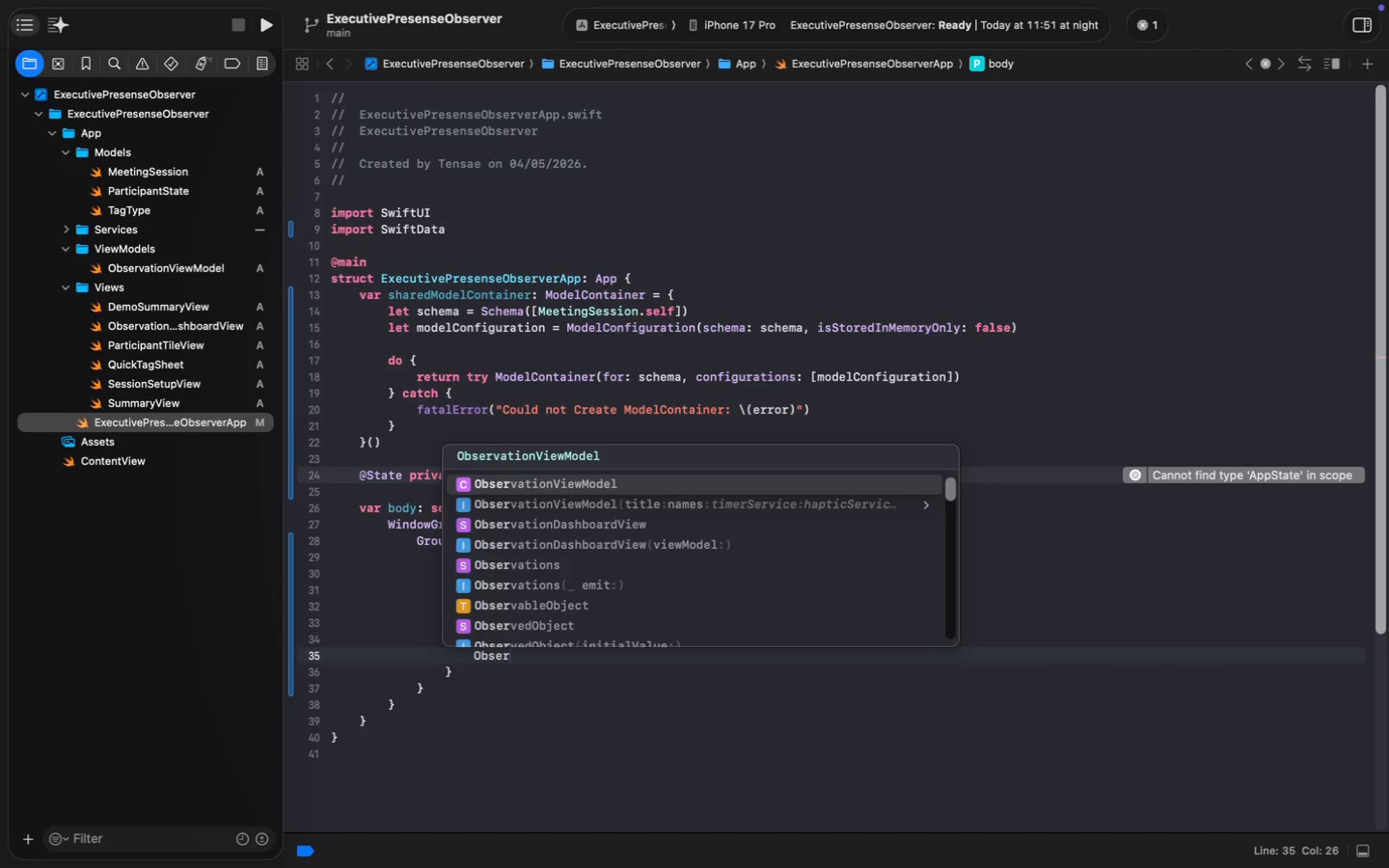 
key(Enter)
 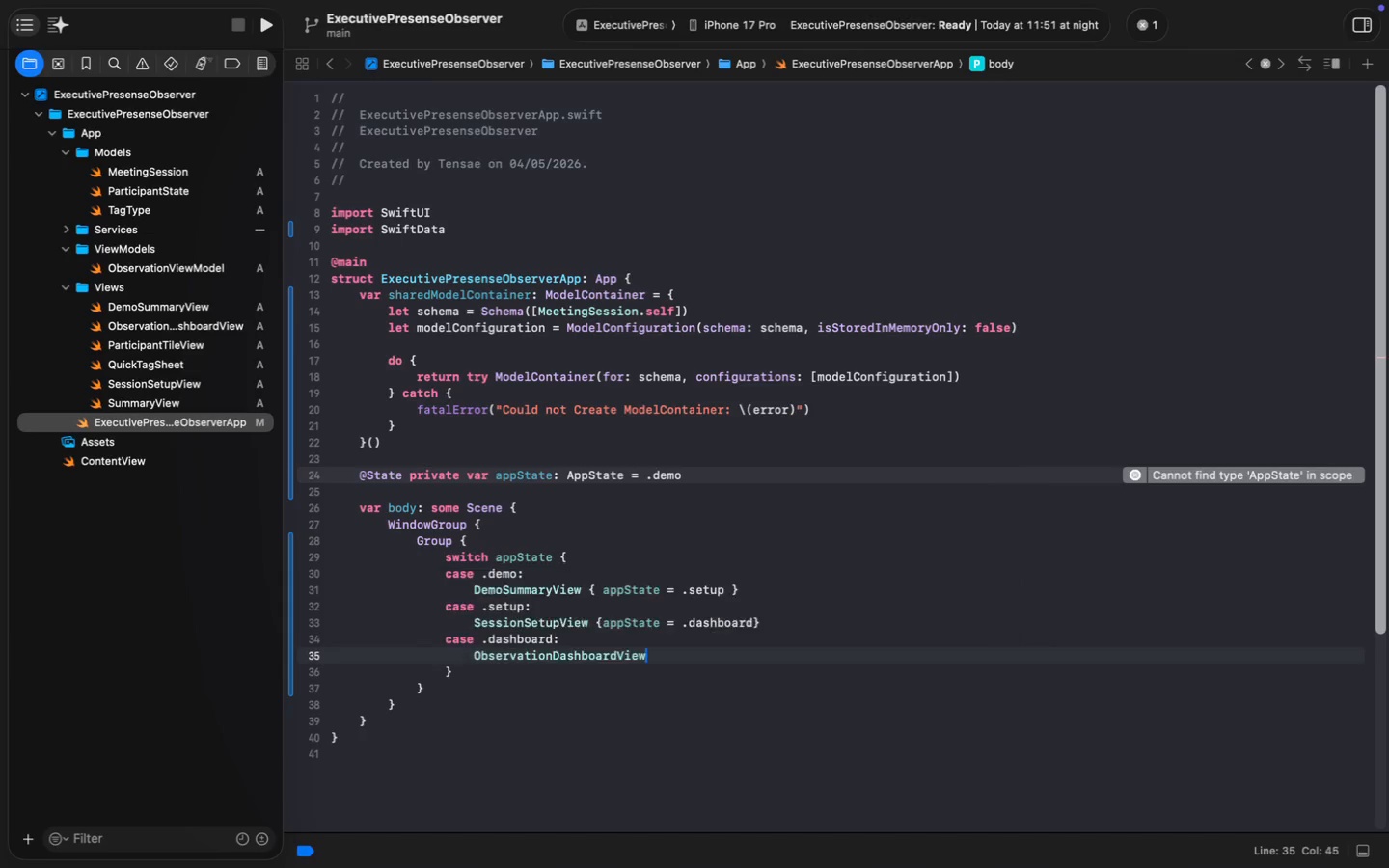 
type(())
 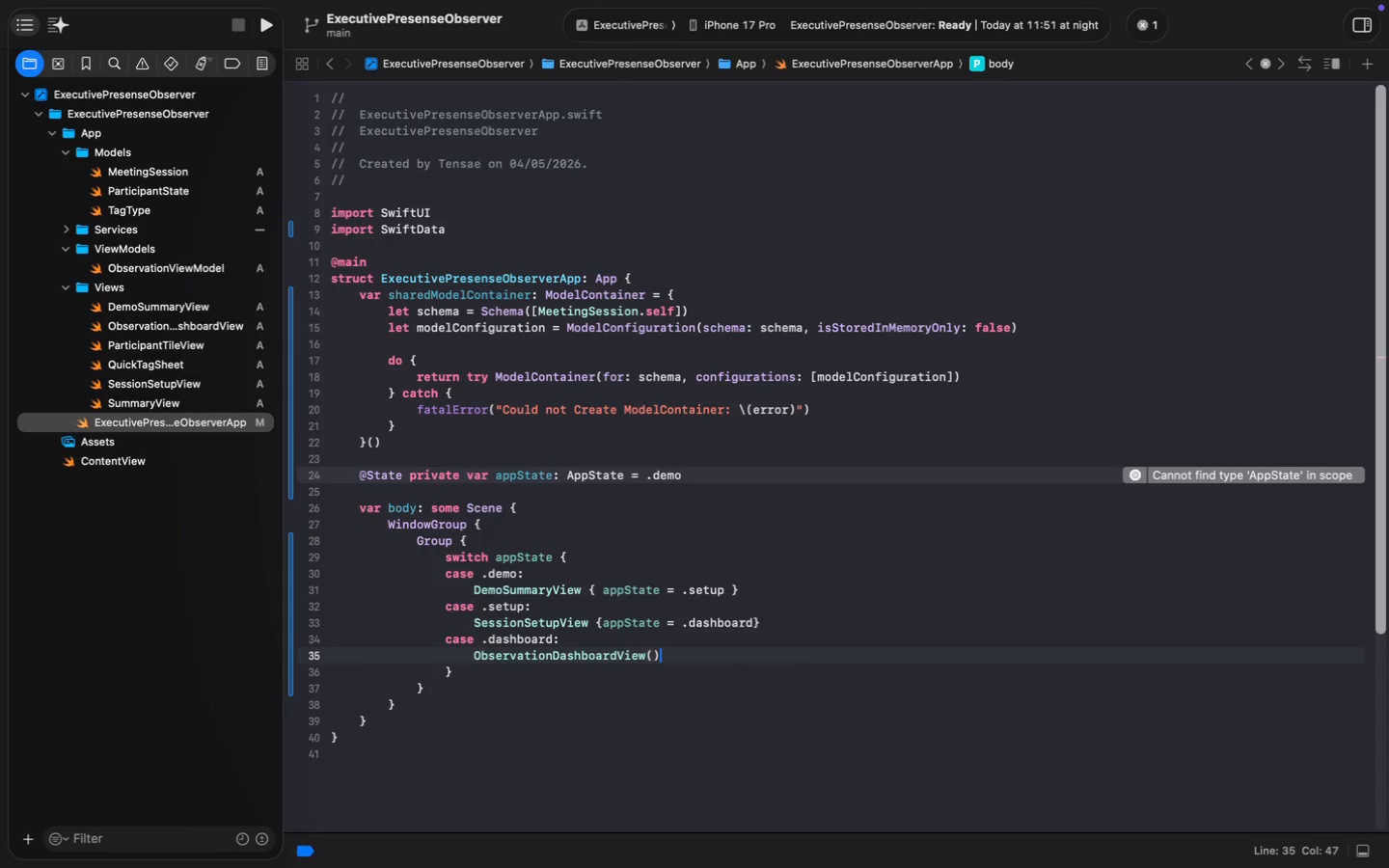 
key(ArrowDown)
 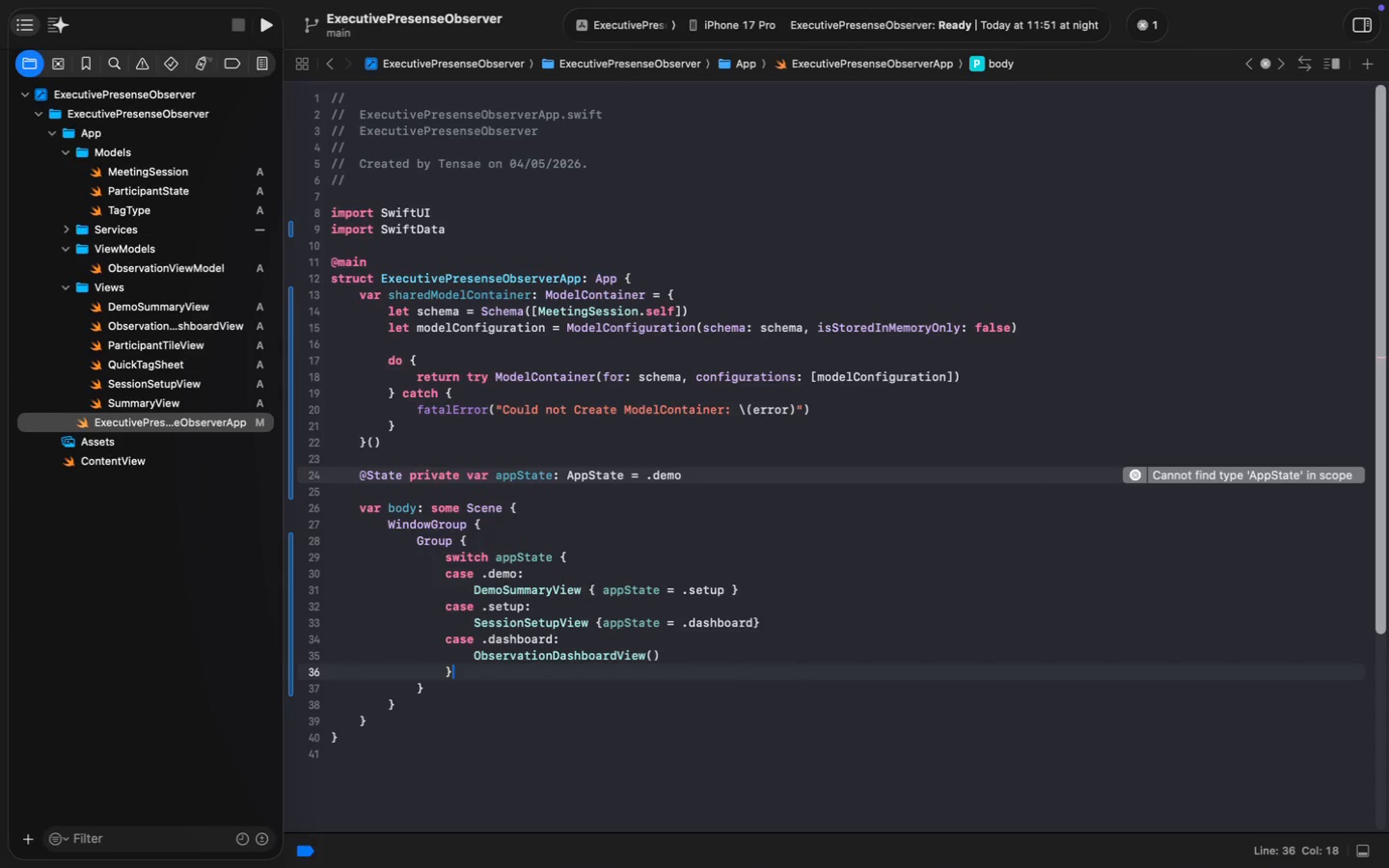 
key(ArrowDown)
 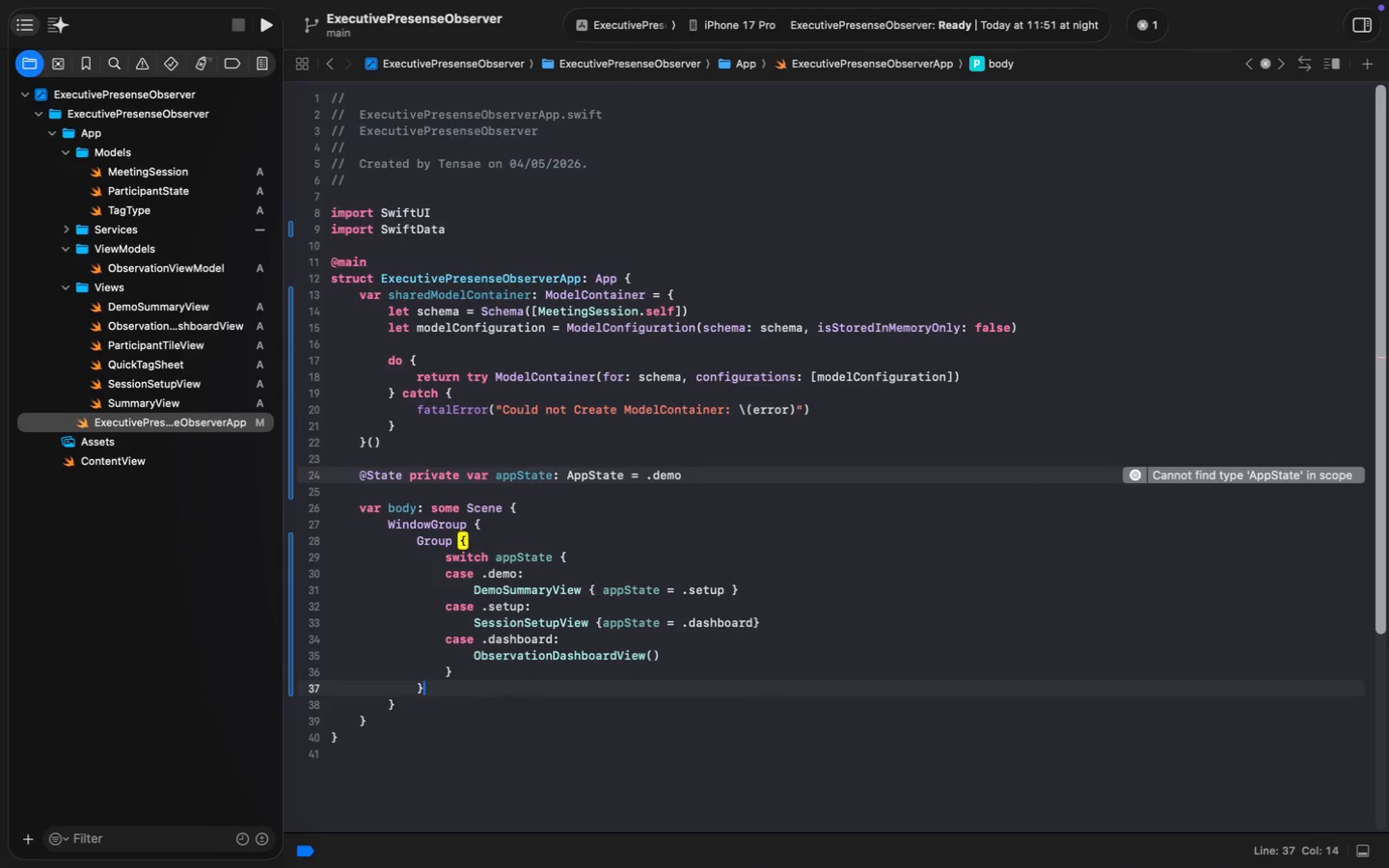 
key(Enter)
 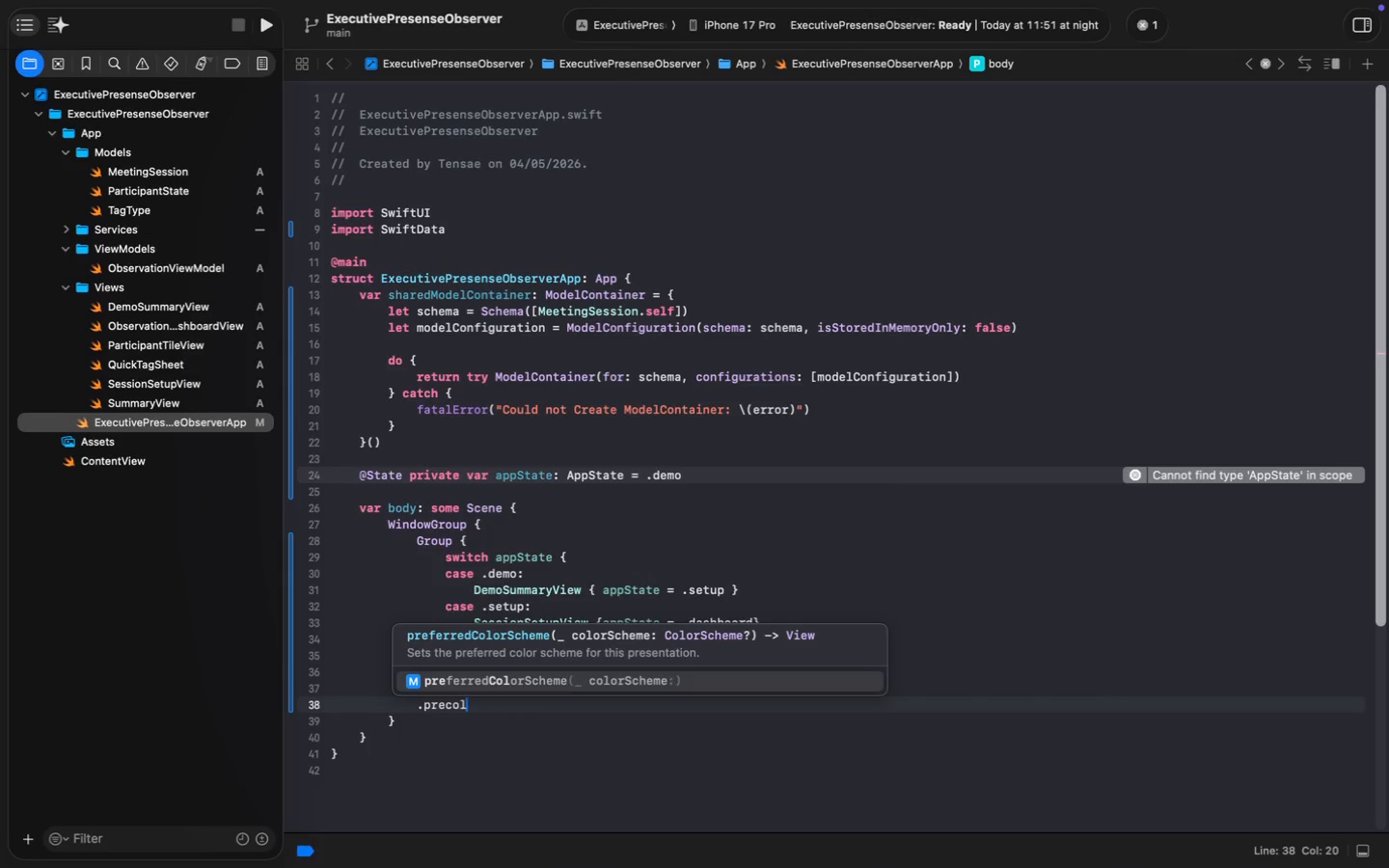 
type(.precol)
 